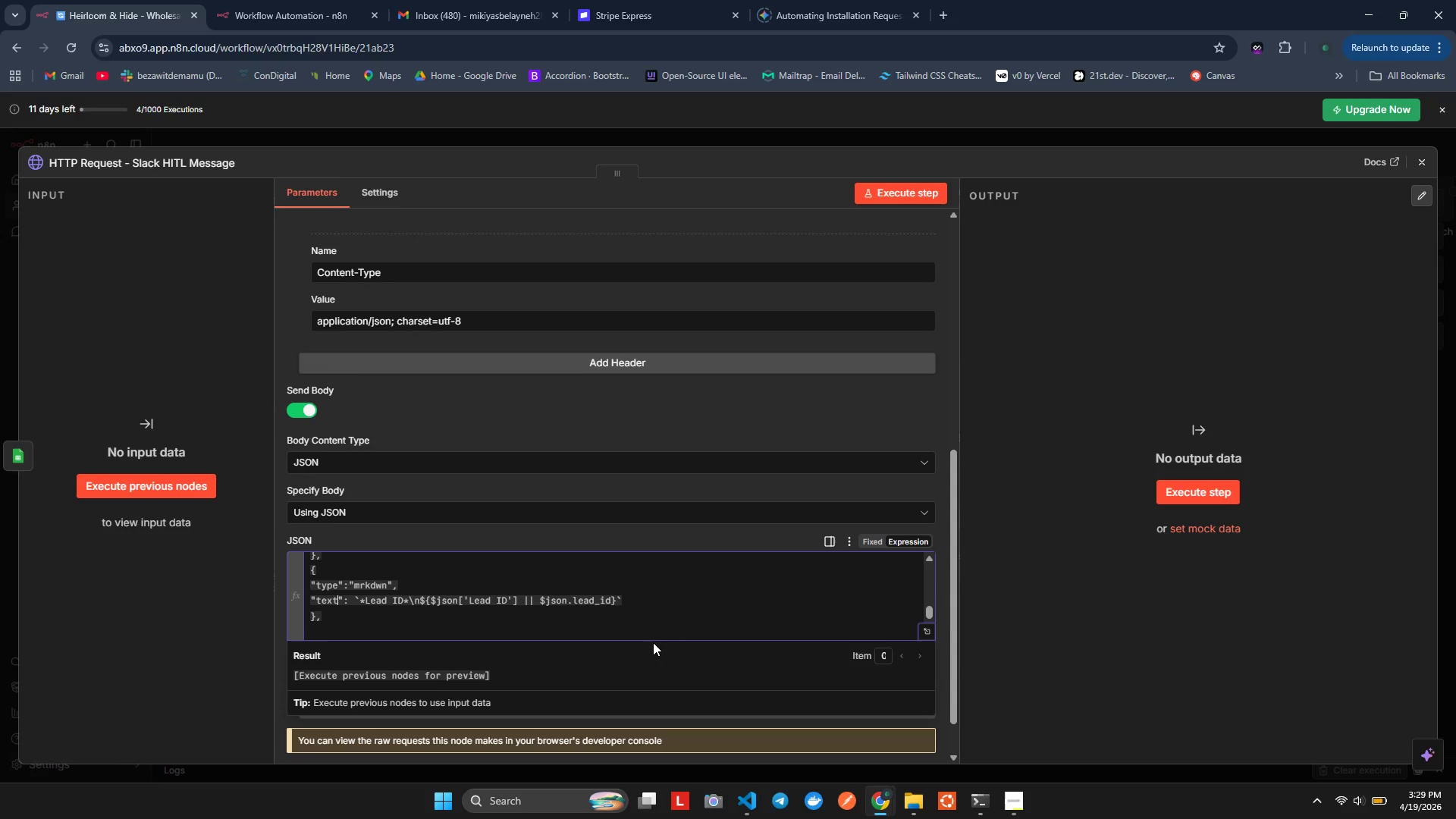 
key(ArrowRight)
 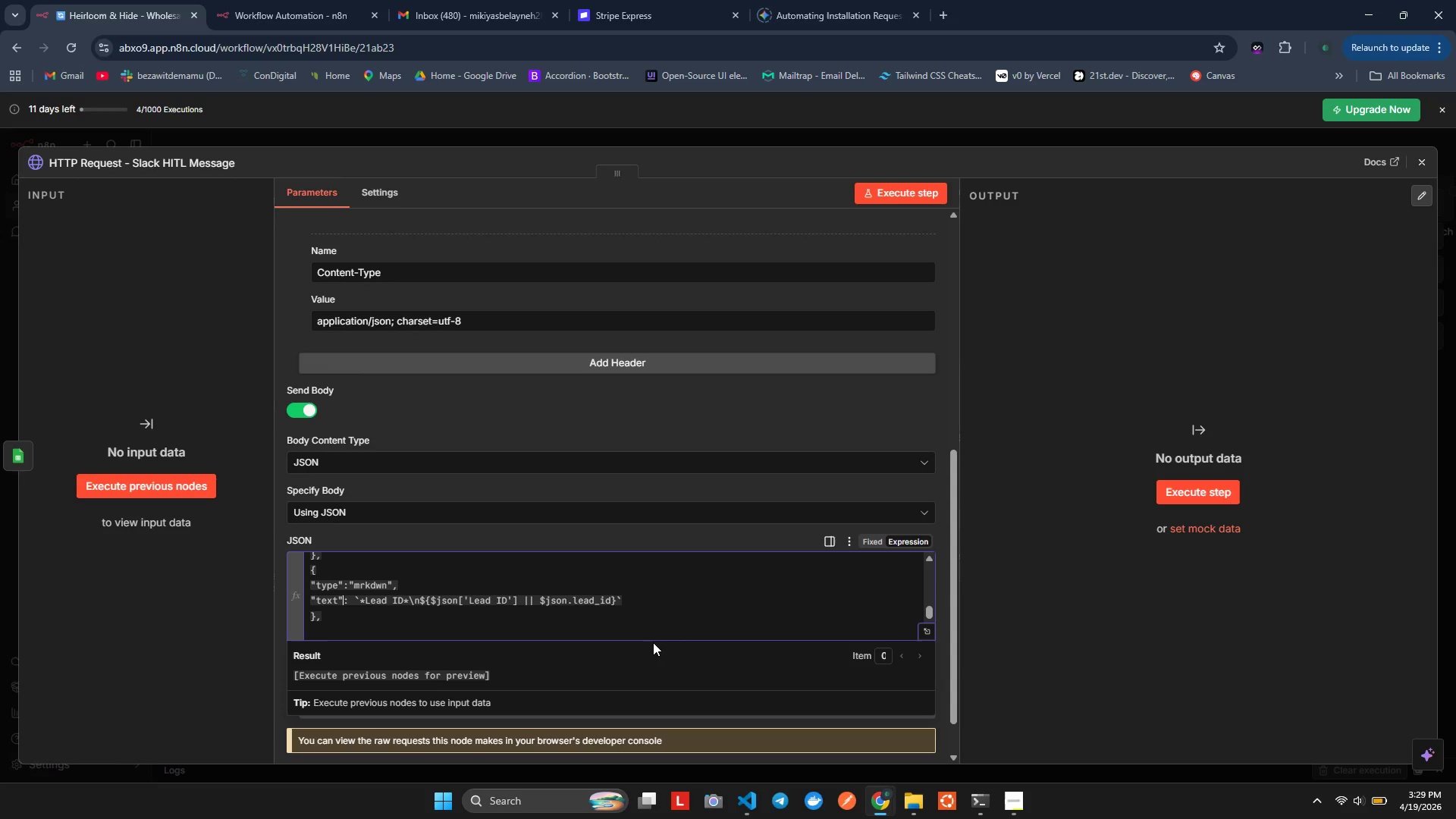 
hold_key(key=ArrowRight, duration=0.78)
 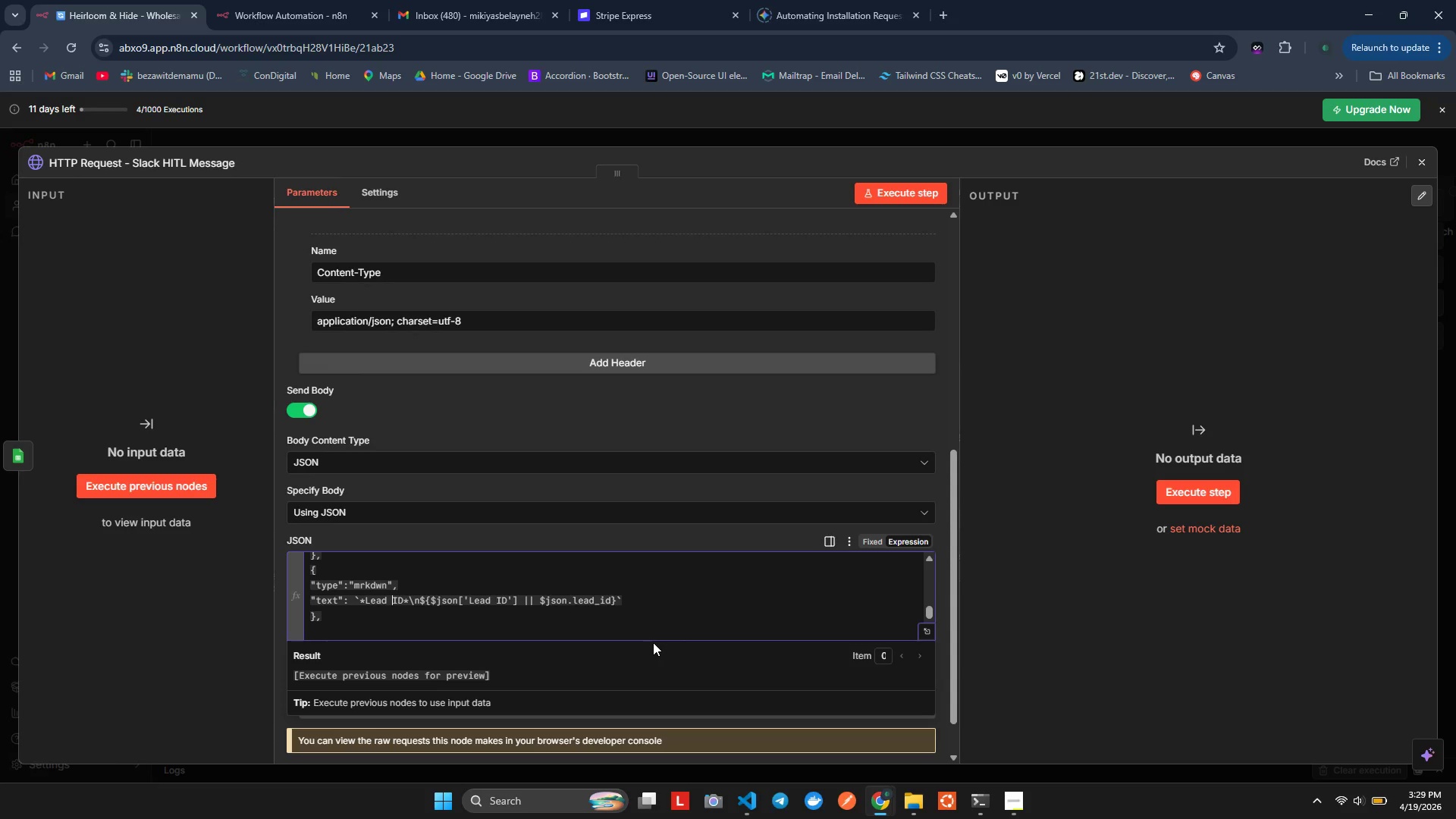 
key(ArrowRight)
 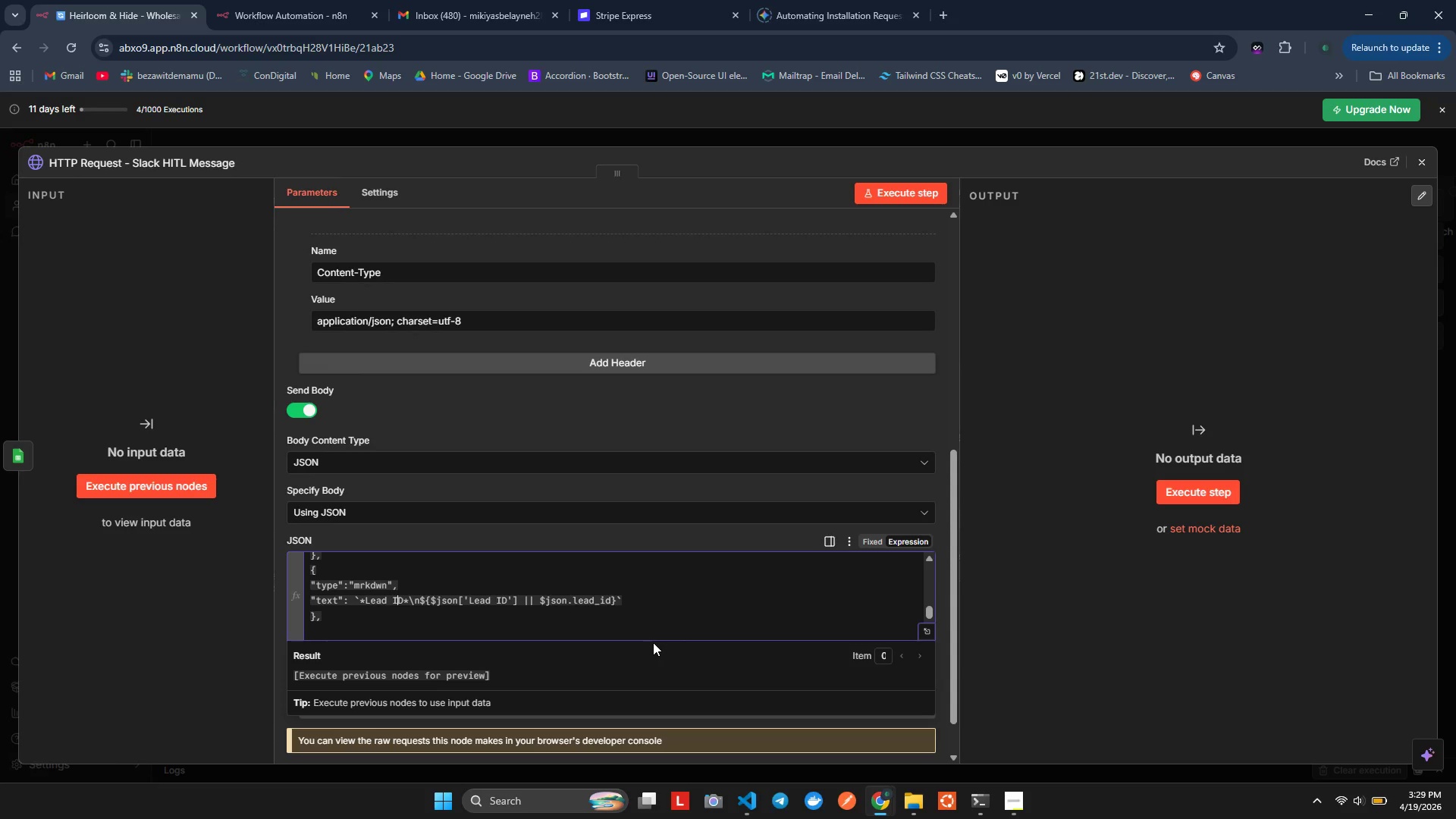 
key(ArrowRight)
 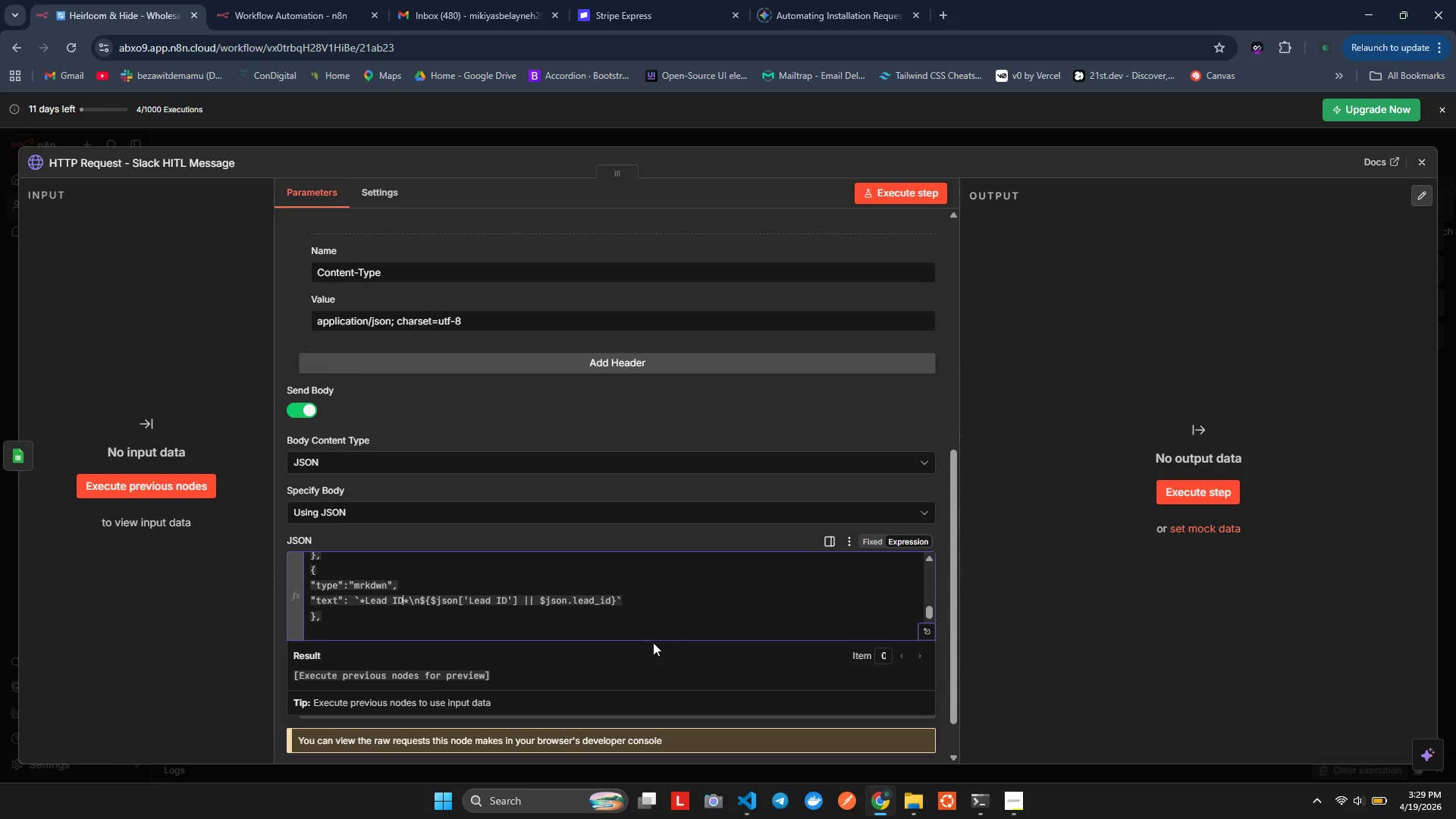 
key(Backspace)
 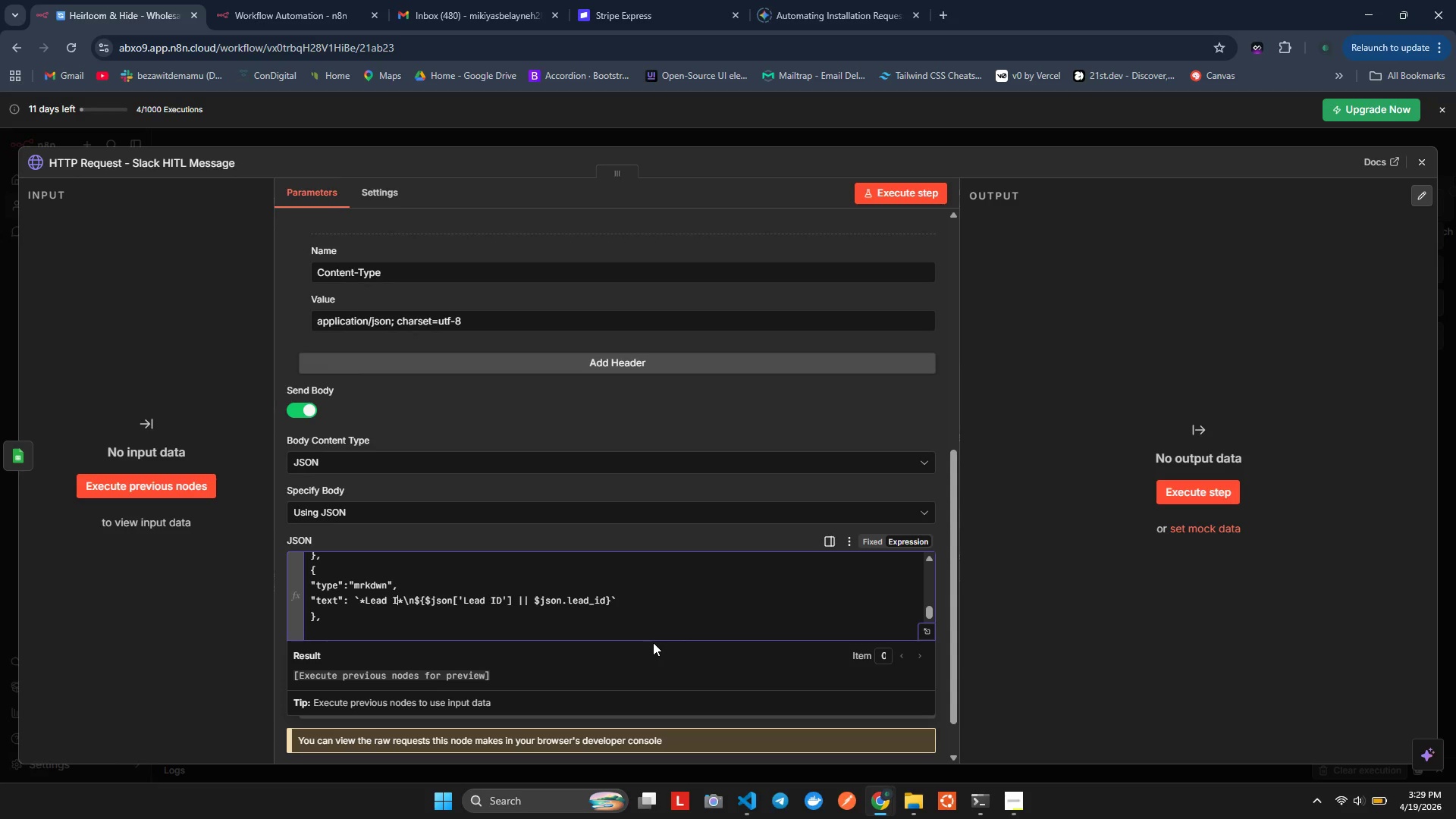 
key(Backspace)
 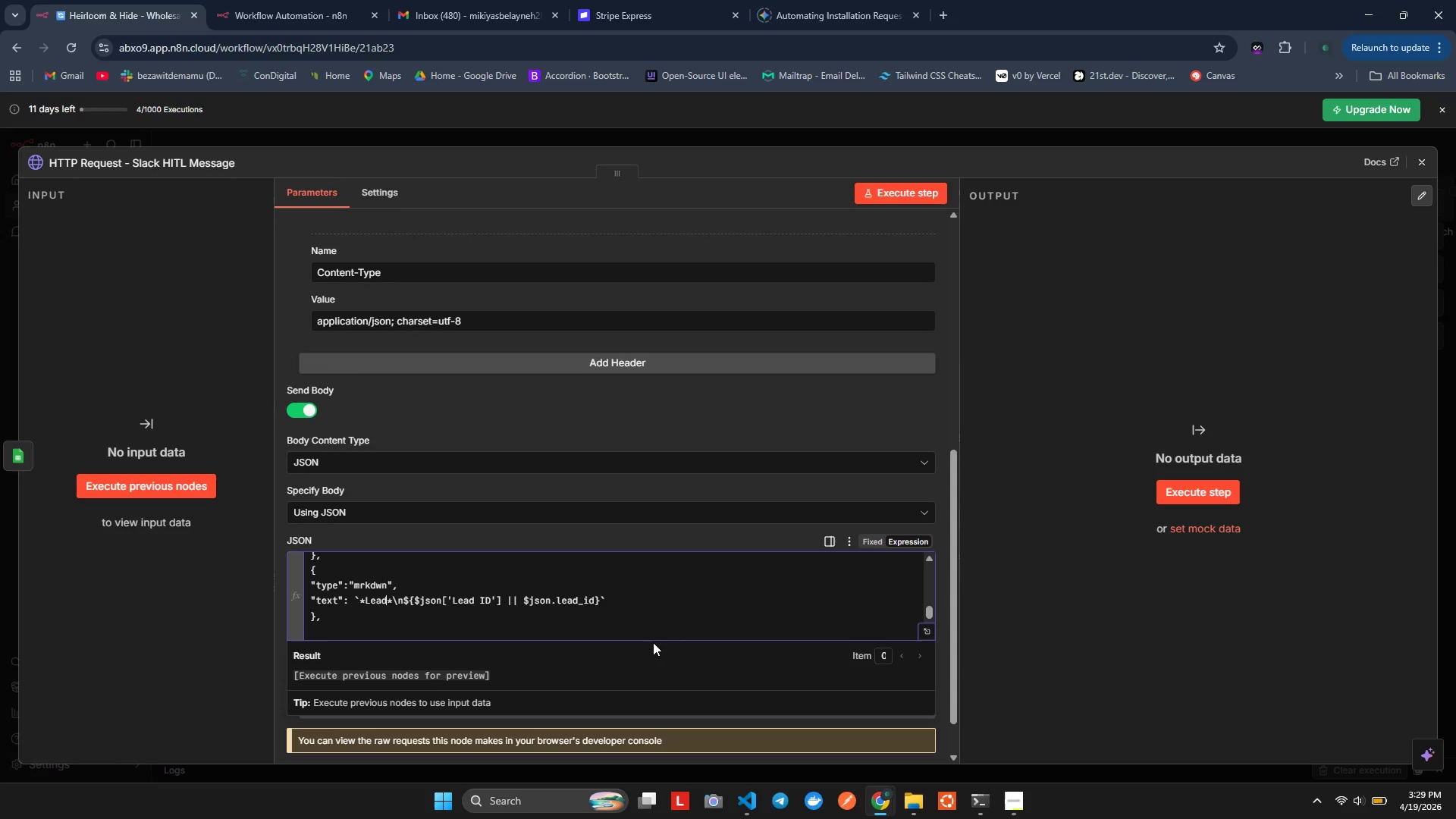 
key(Backspace)
 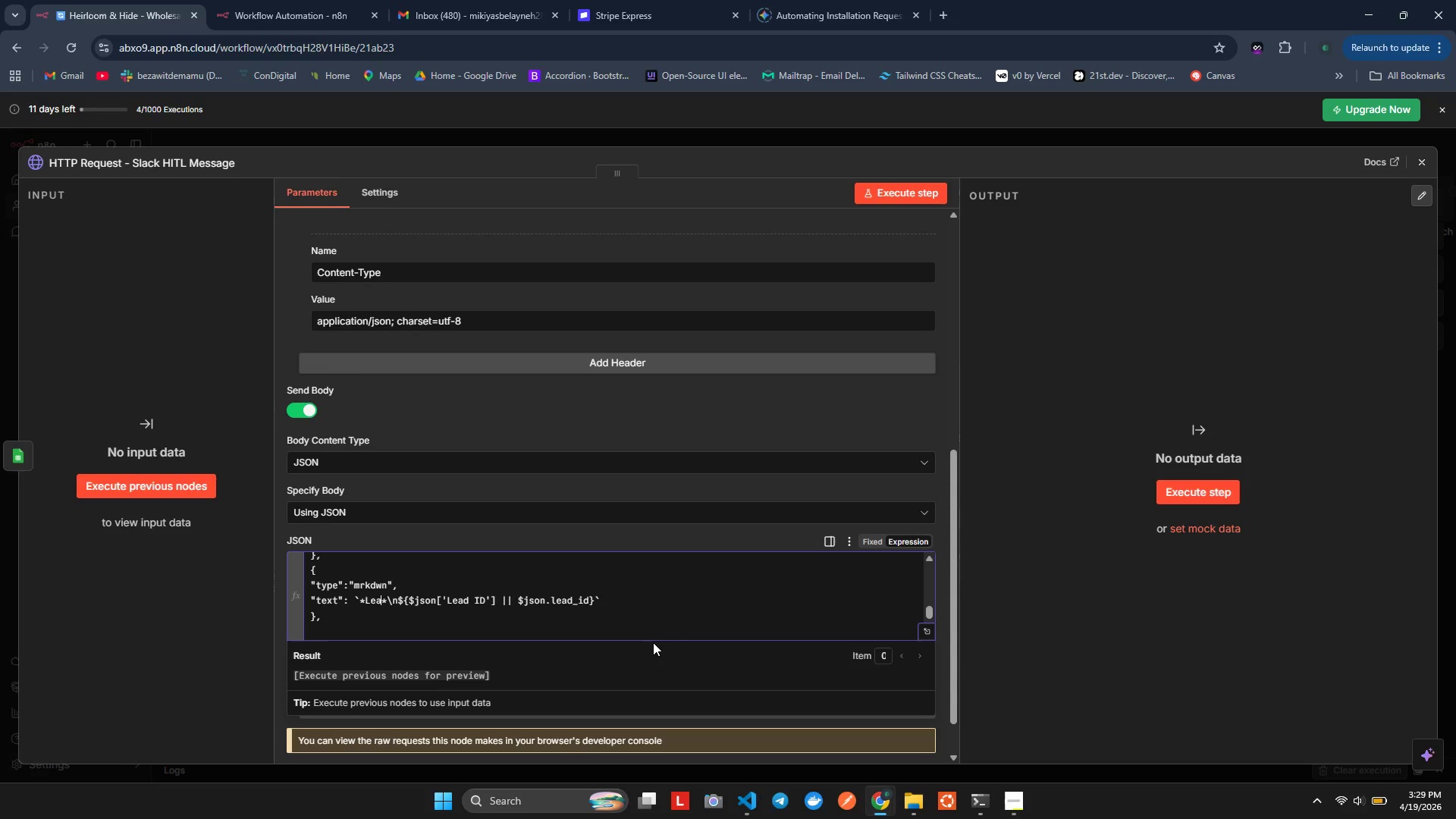 
key(Backspace)
 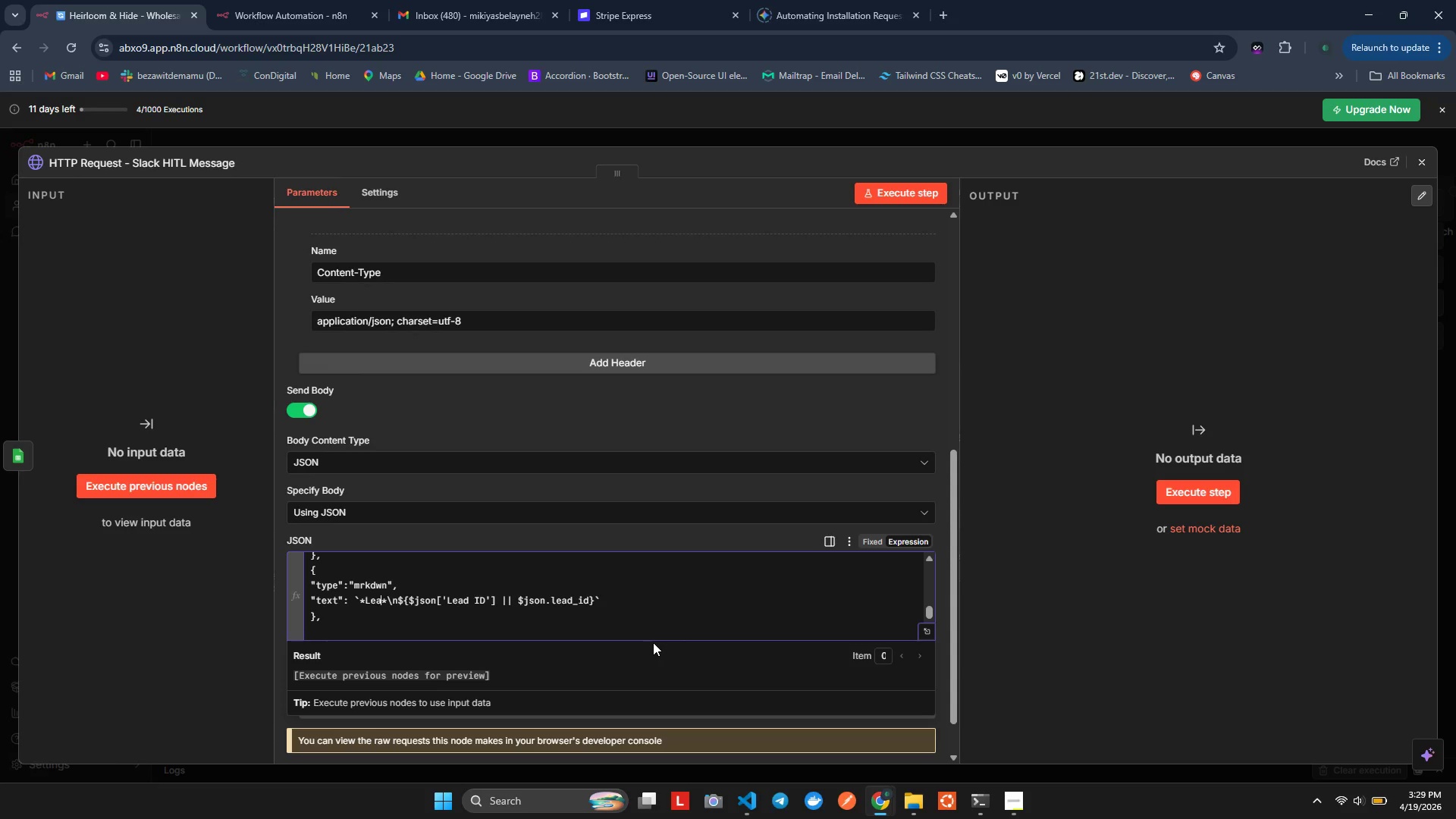 
key(Backspace)
 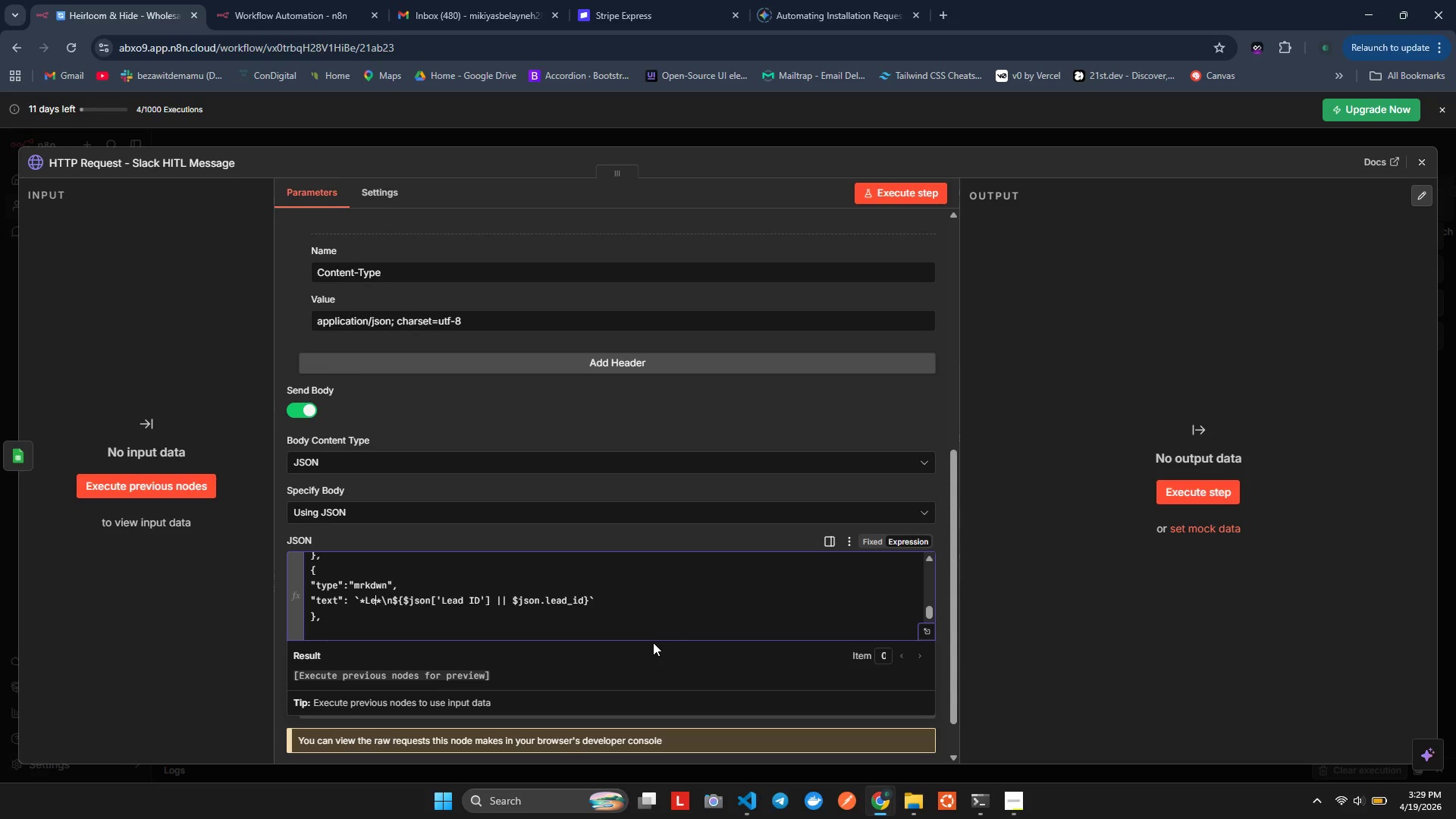 
key(Backspace)
 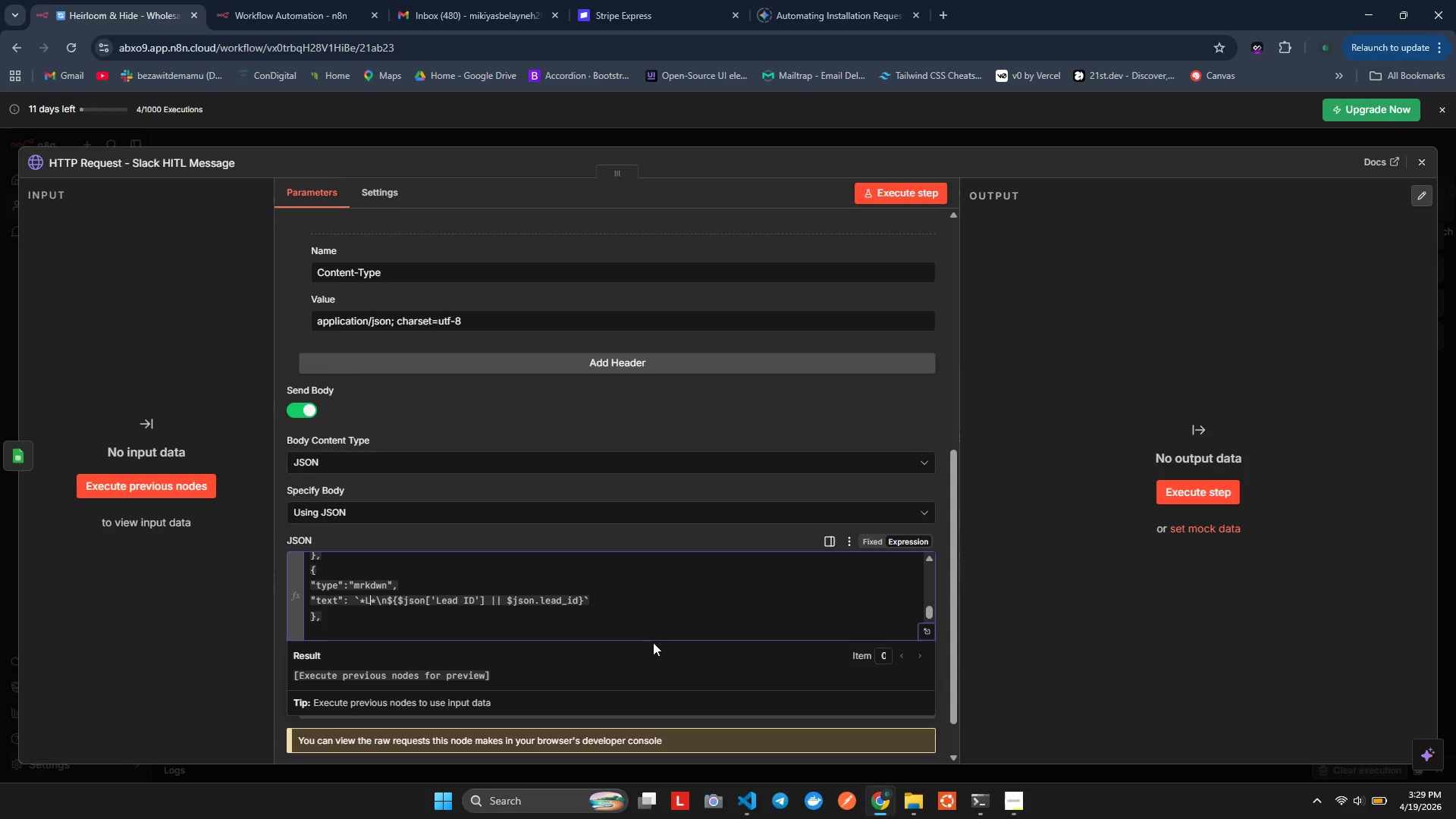 
key(Backspace)
 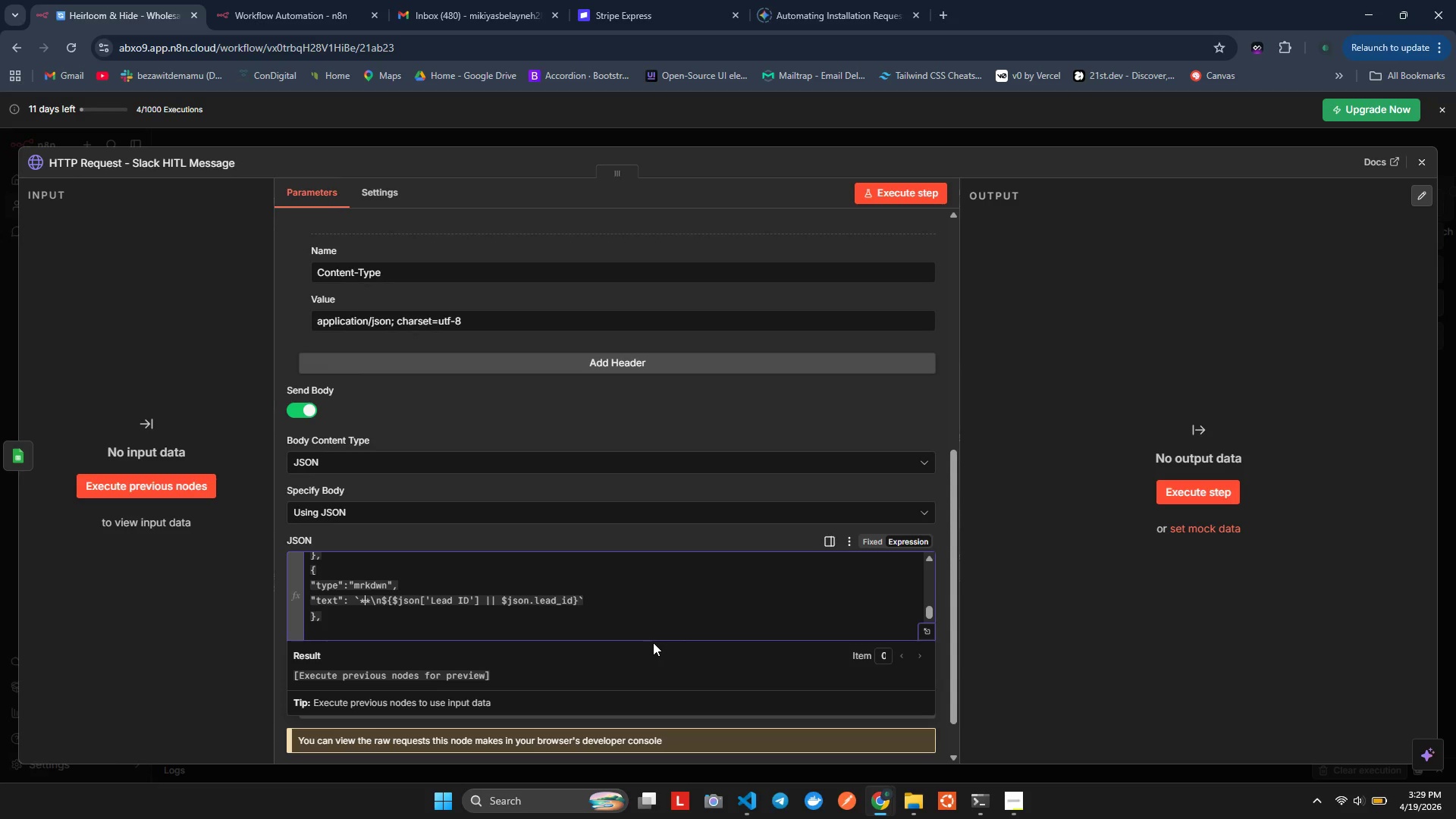 
type(Tier)
 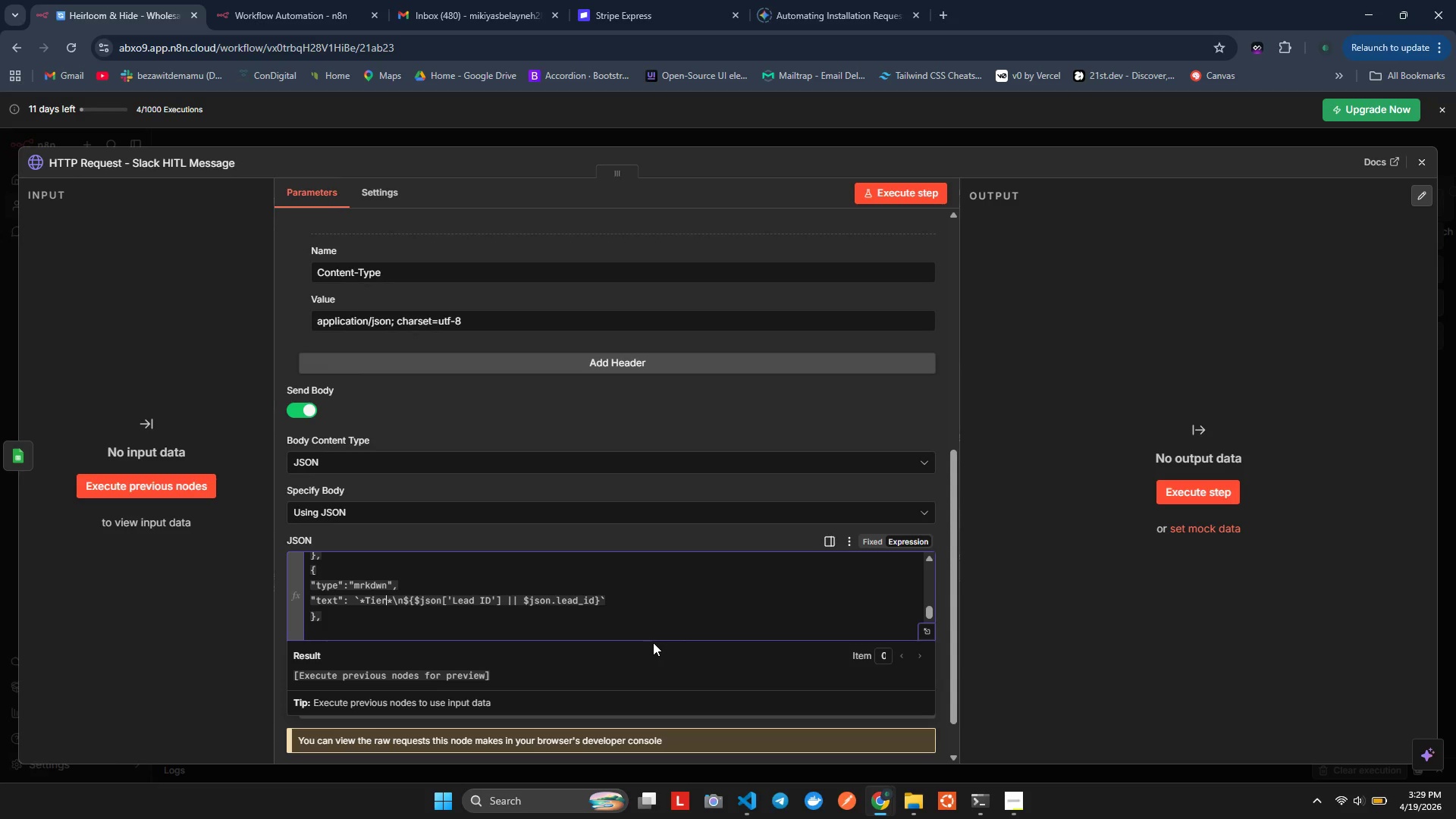 
hold_key(key=ArrowRight, duration=0.95)
 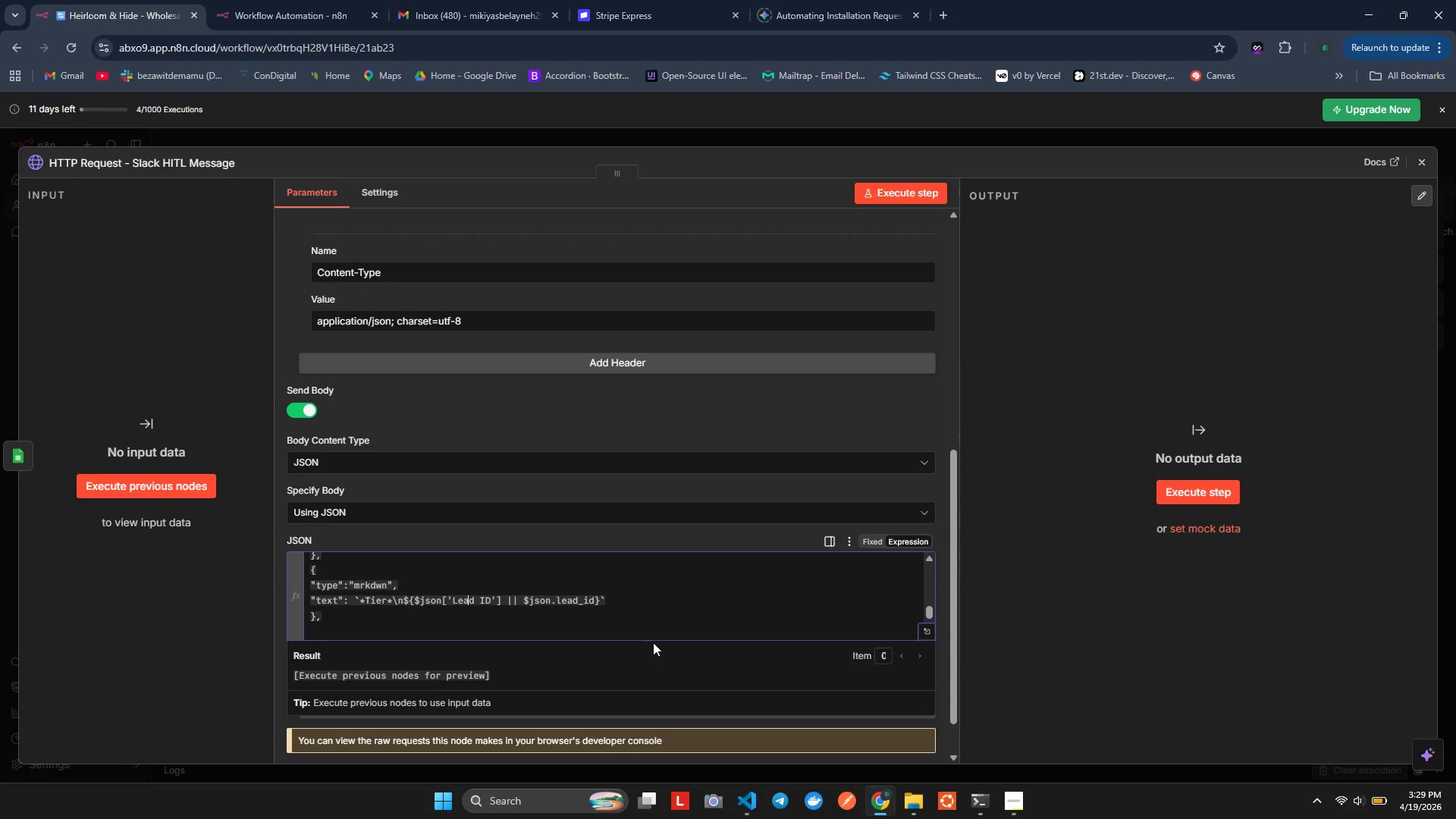 
key(ArrowLeft)
 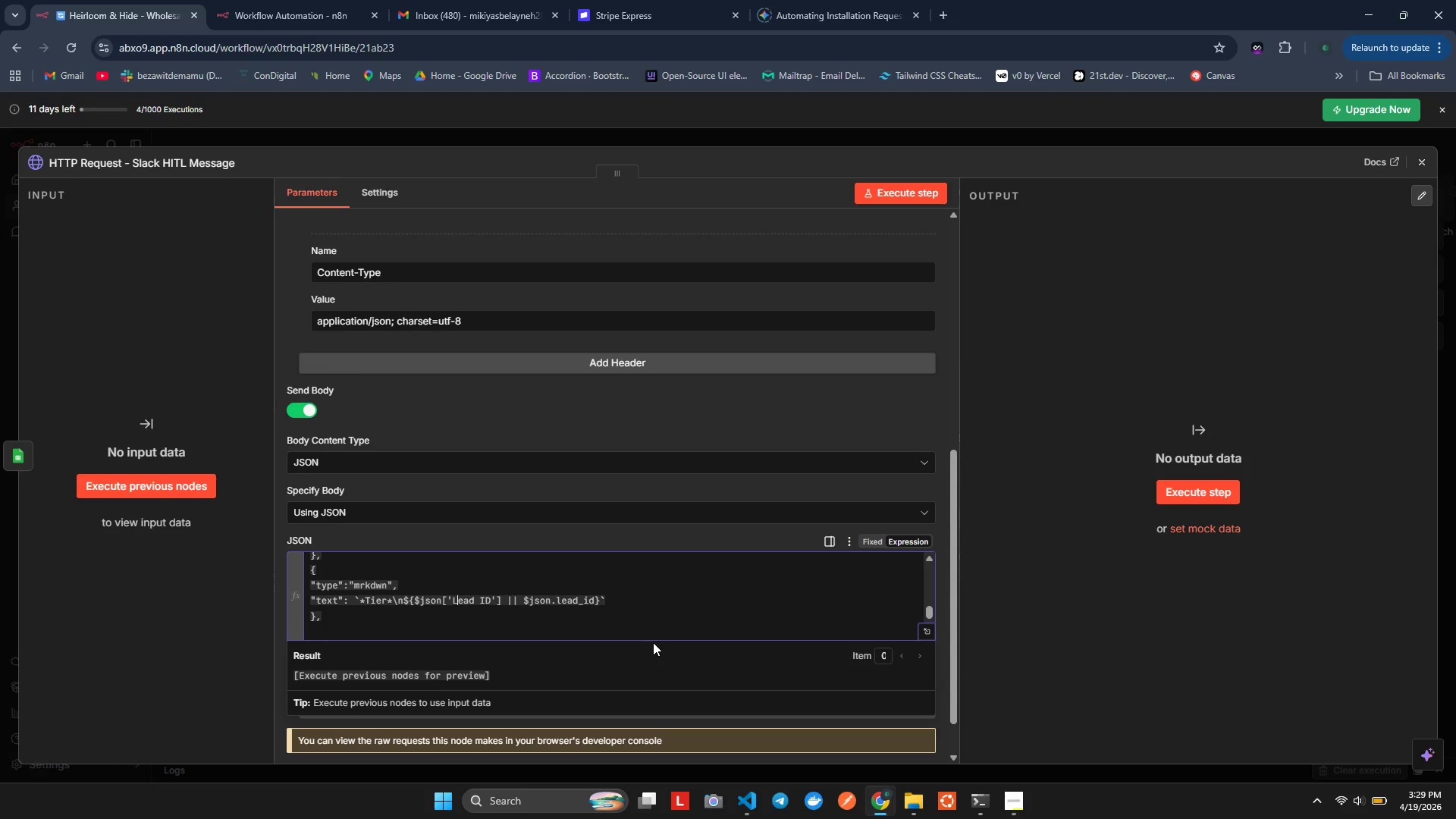 
key(ArrowLeft)
 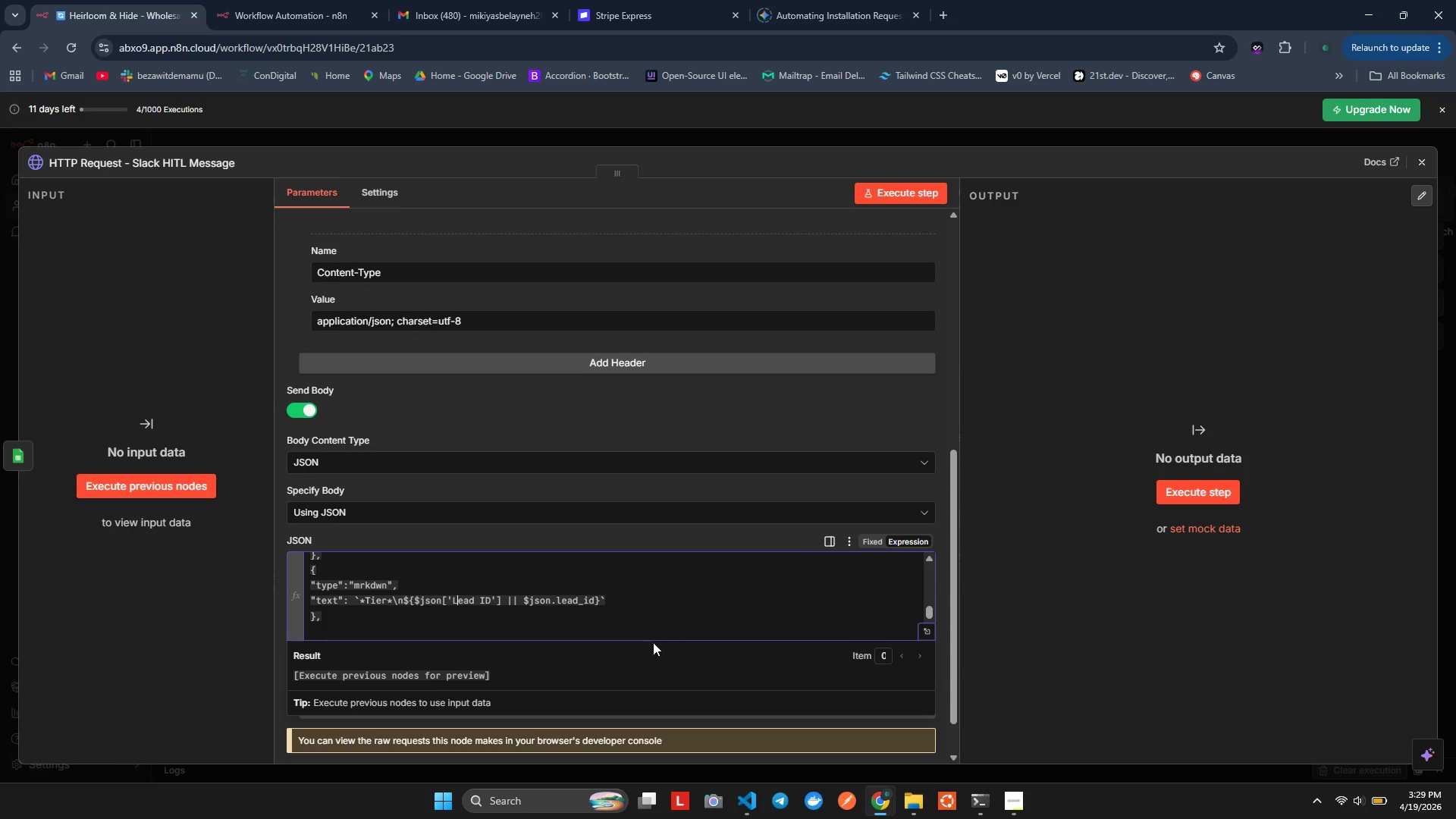 
key(Shift+ShiftLeft)
 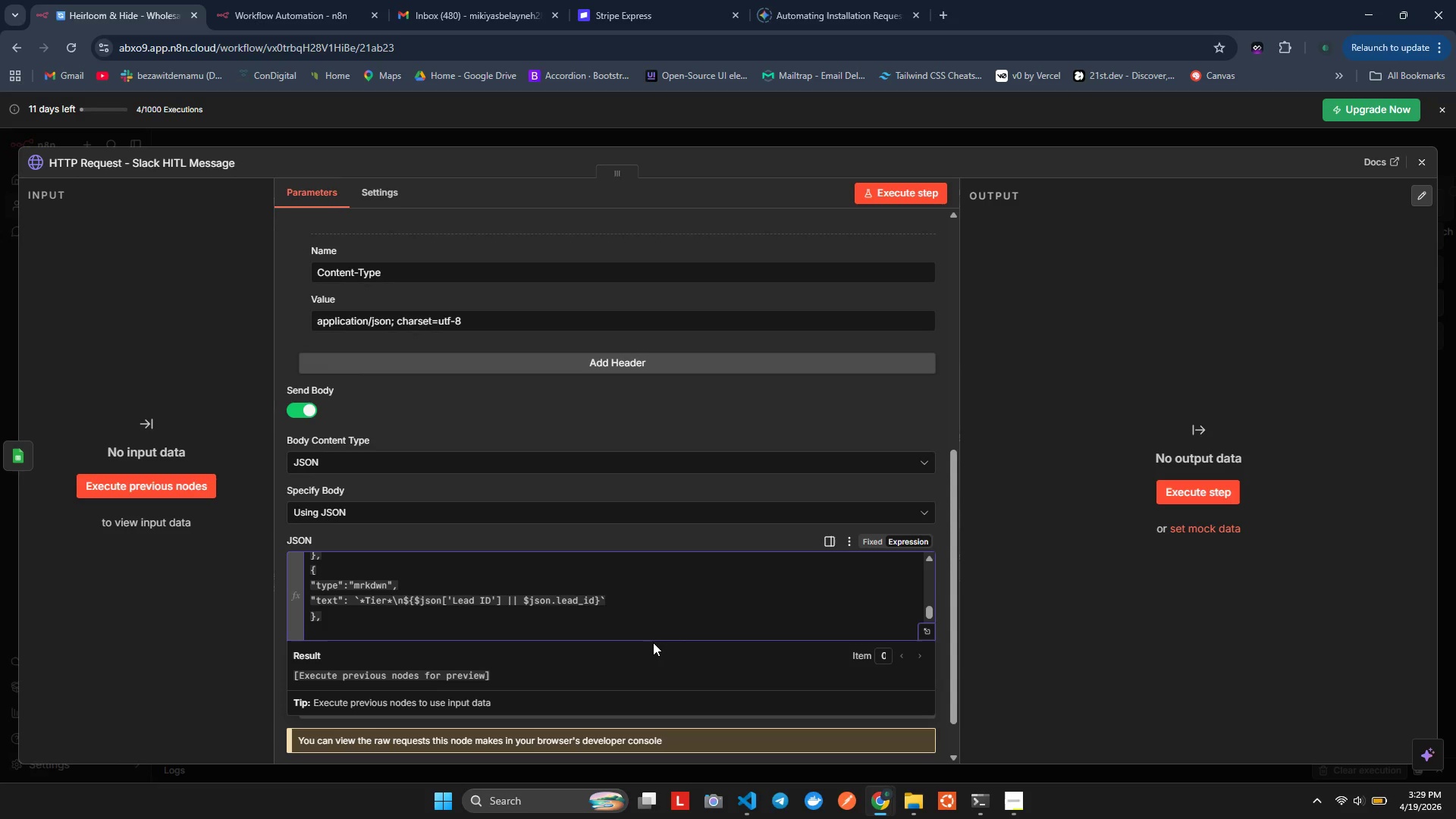 
key(ArrowLeft)
 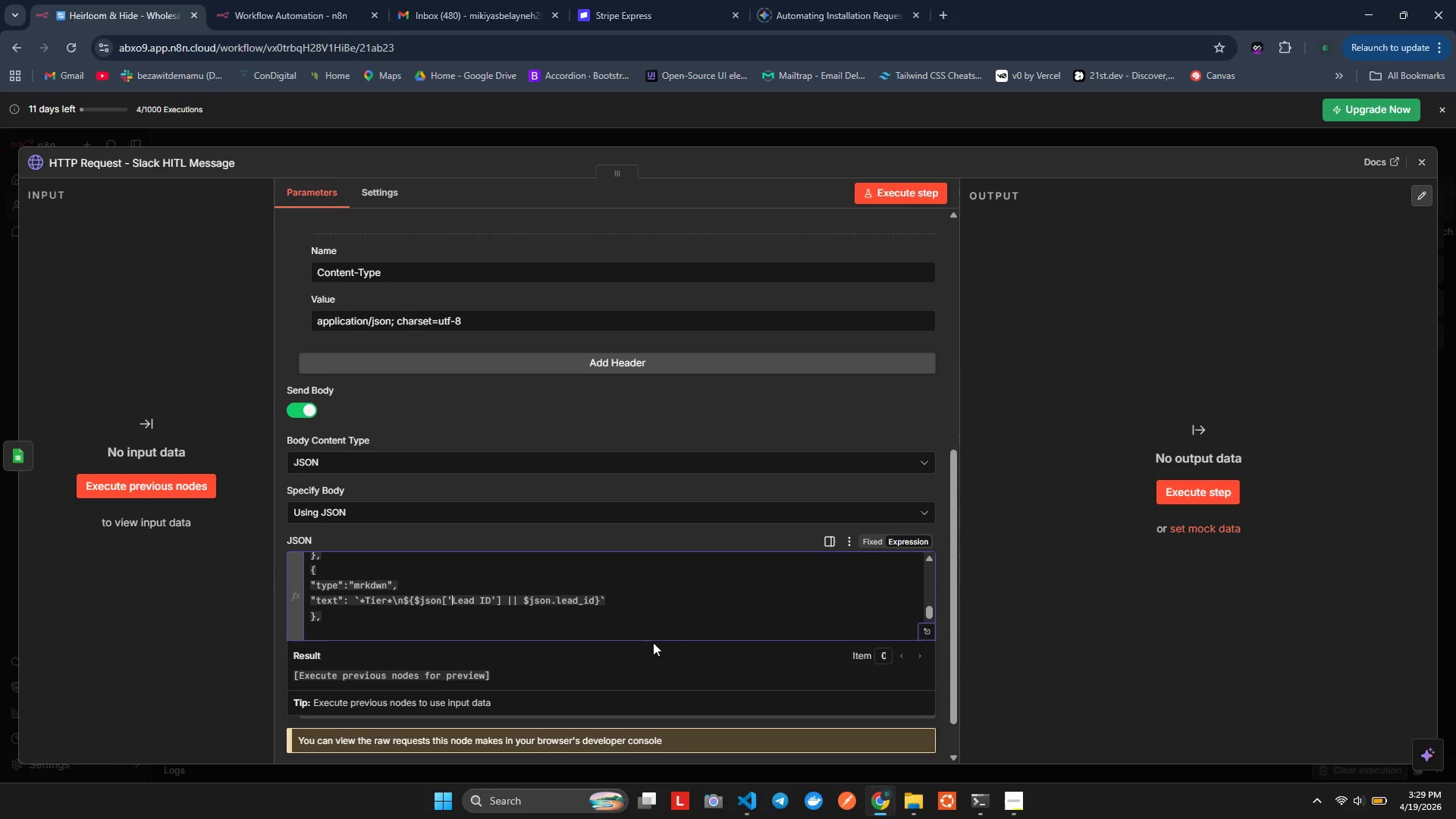 
key(Shift+ArrowRight)
 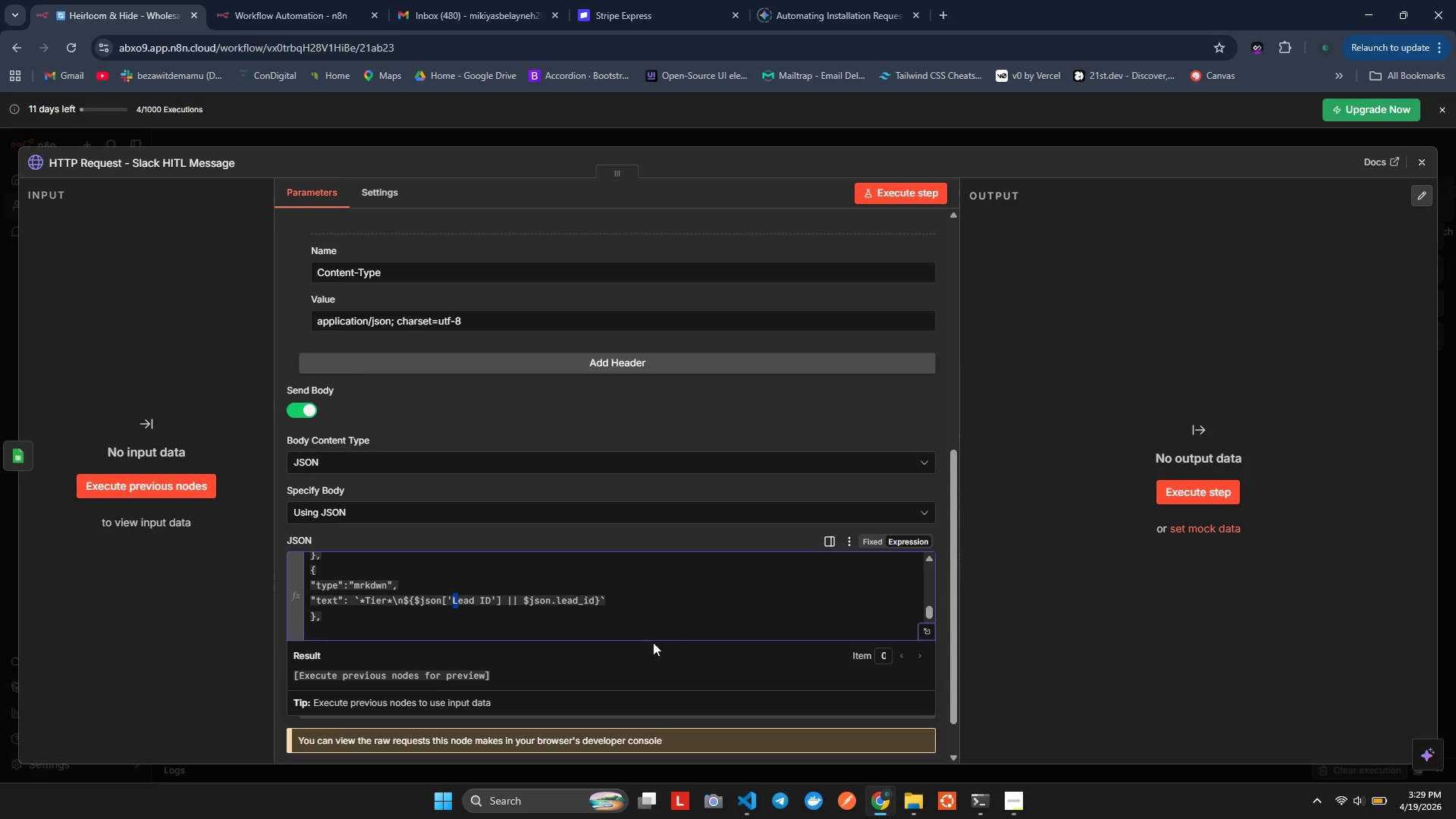 
key(Shift+ArrowRight)
 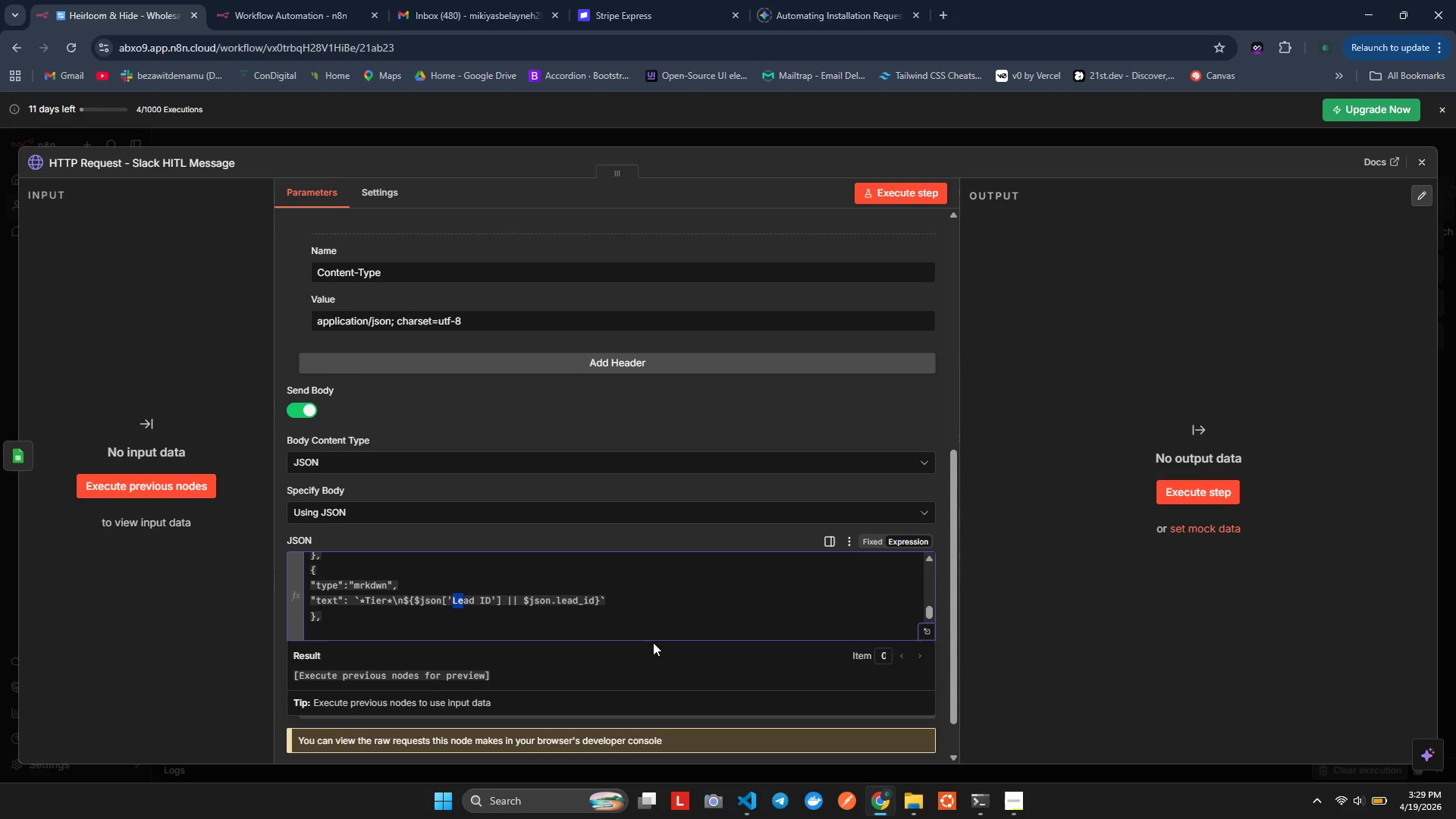 
key(Shift+ArrowRight)
 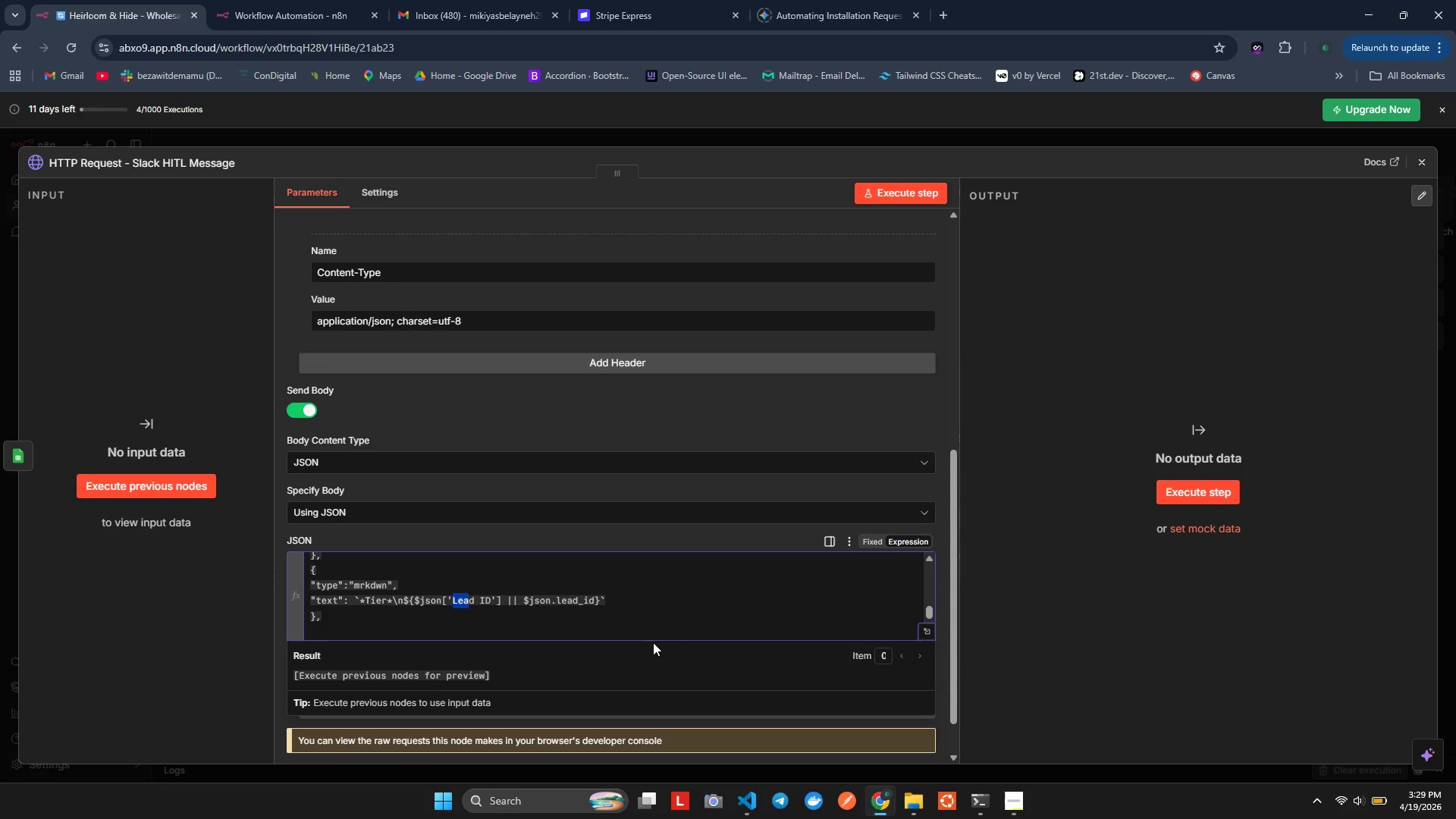 
key(Shift+ArrowRight)
 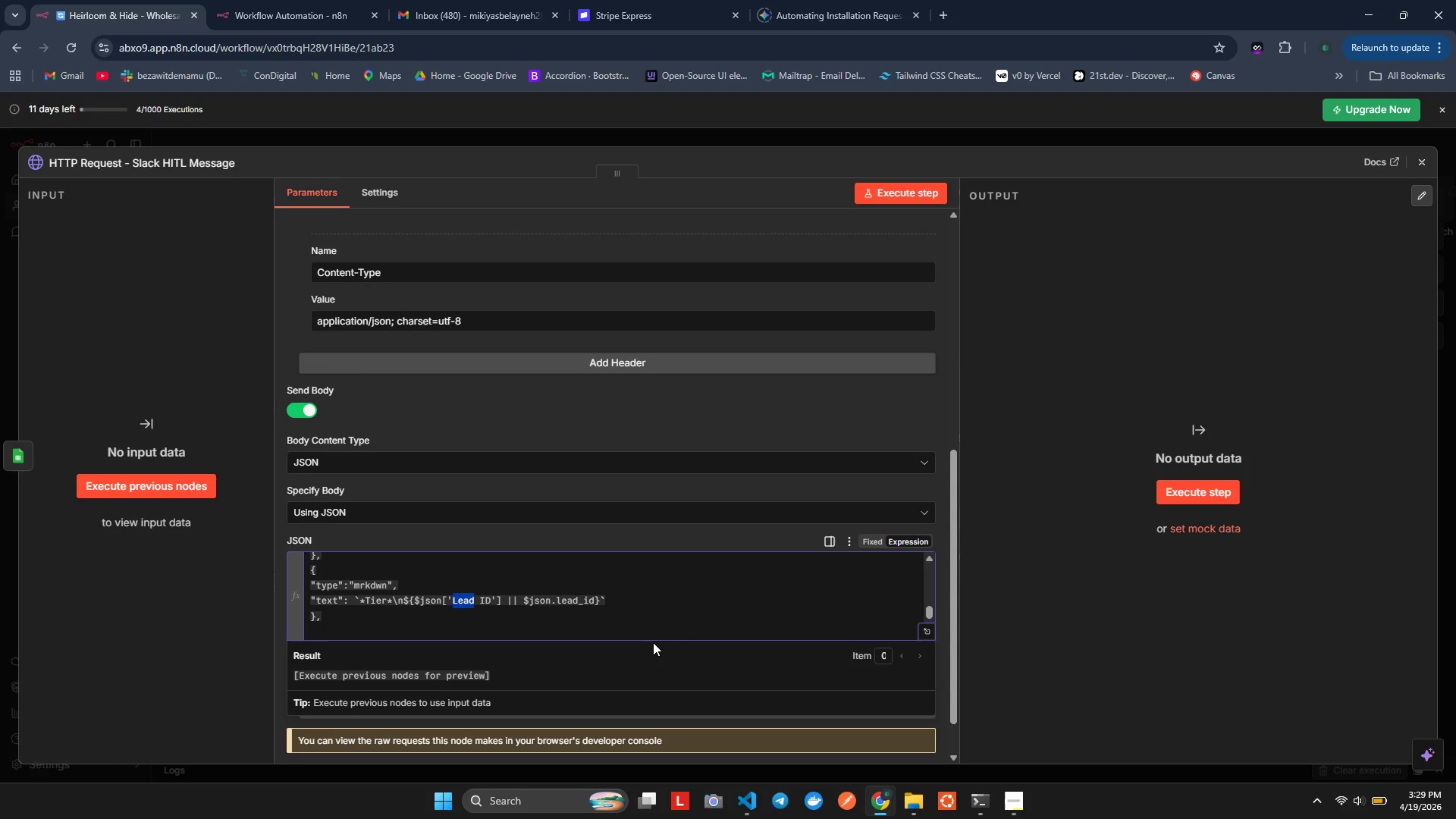 
key(Shift+ArrowRight)
 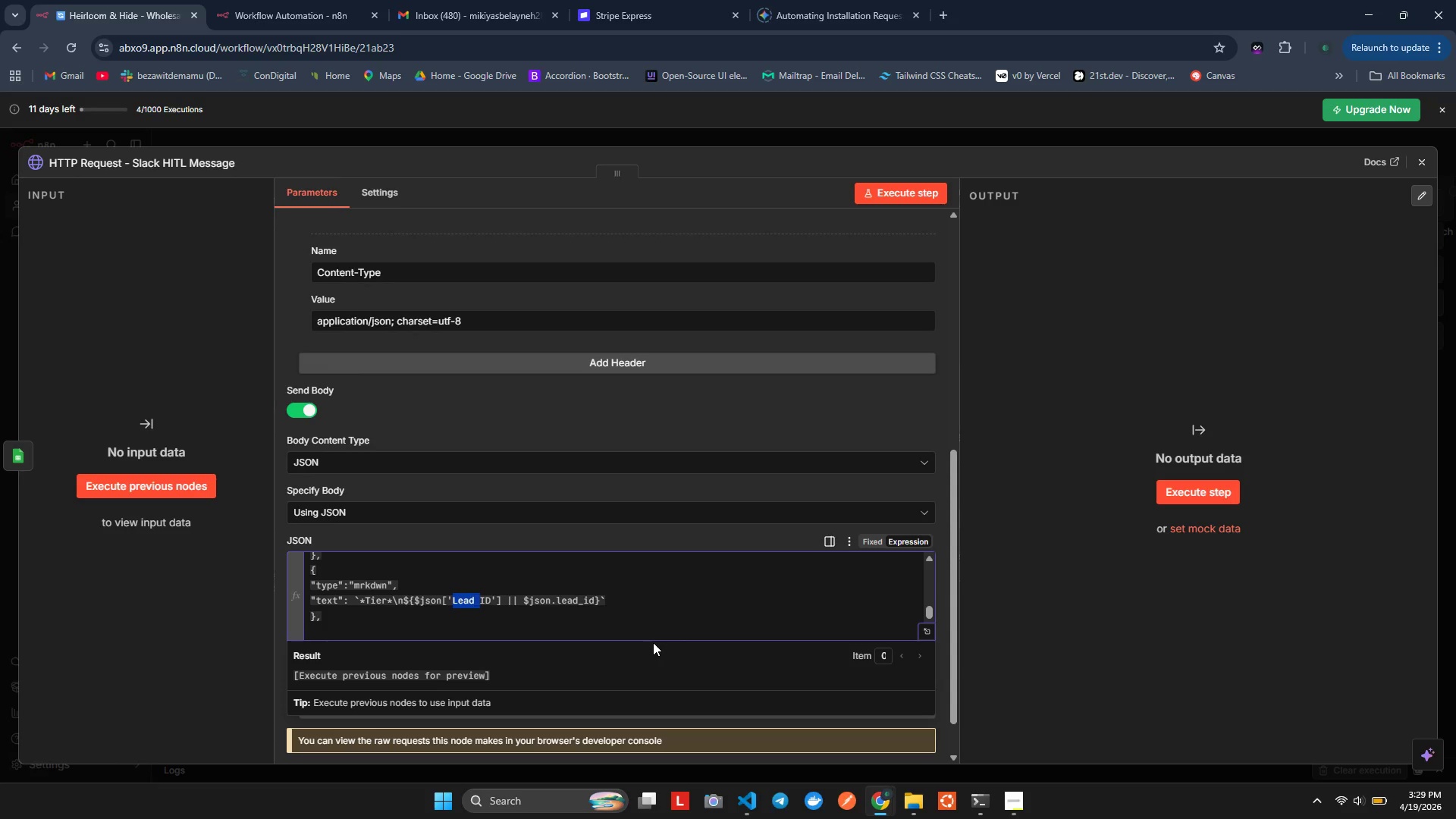 
key(Shift+ArrowRight)
 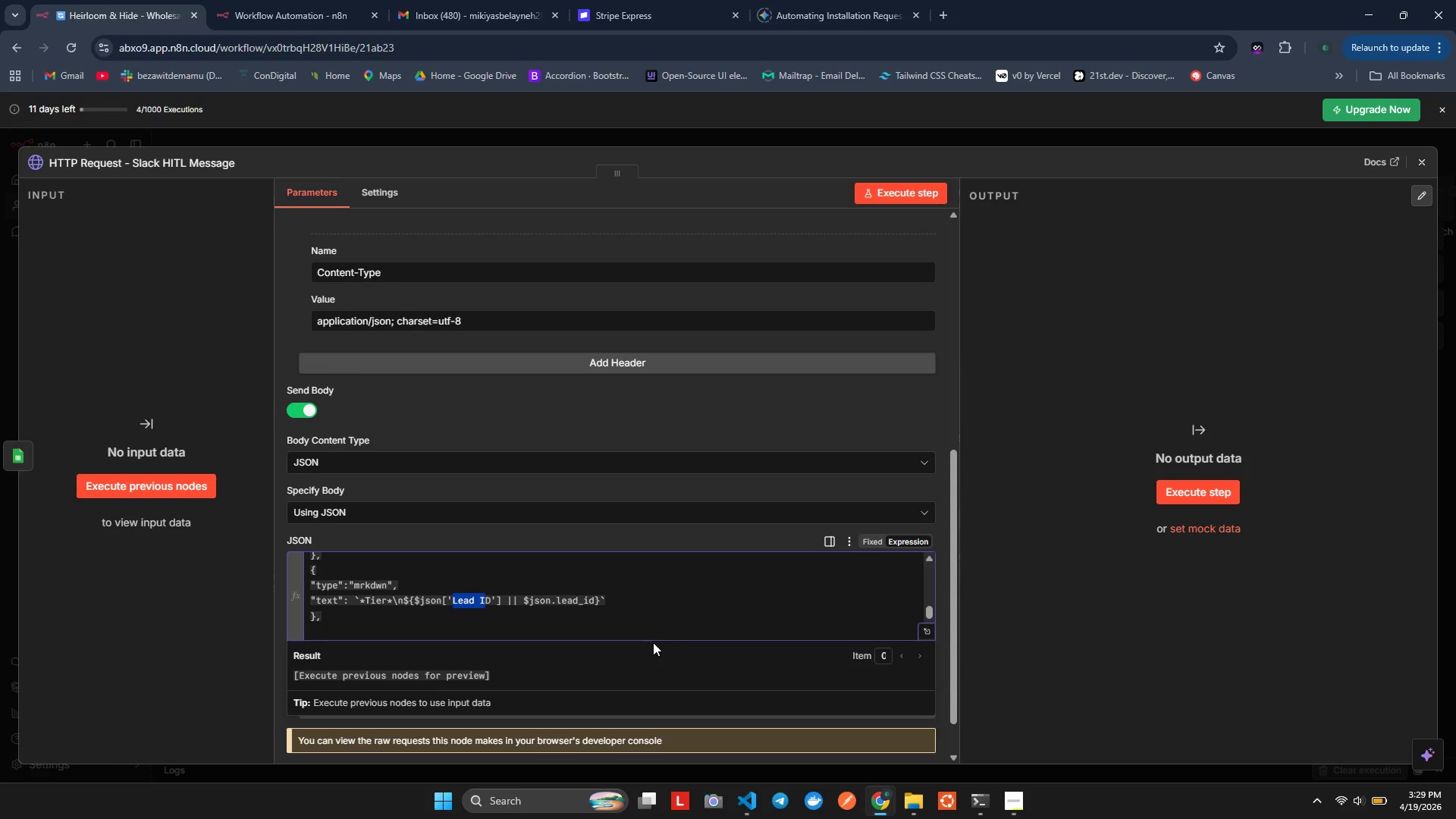 
key(Shift+ArrowRight)
 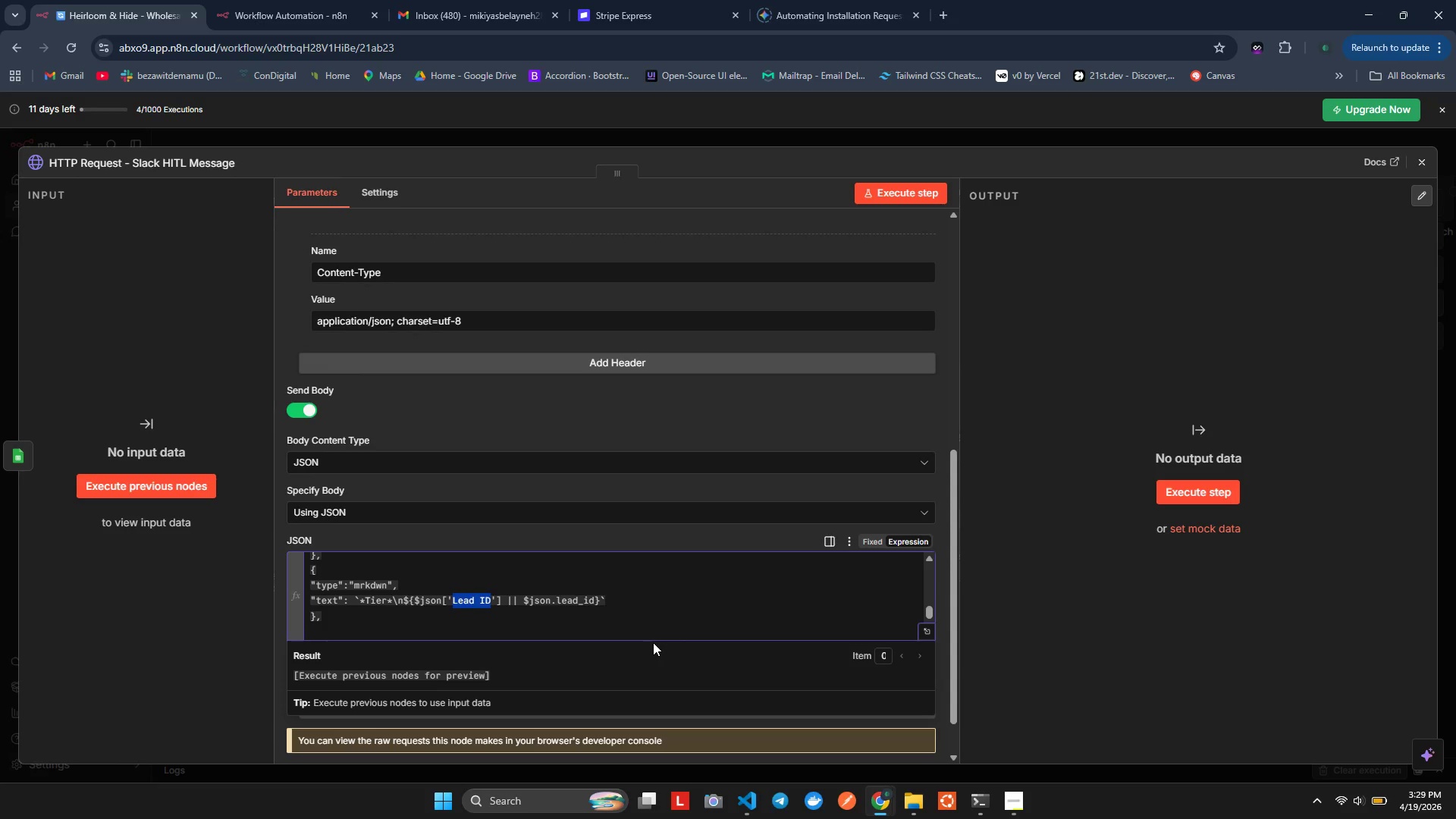 
type(Tier)
 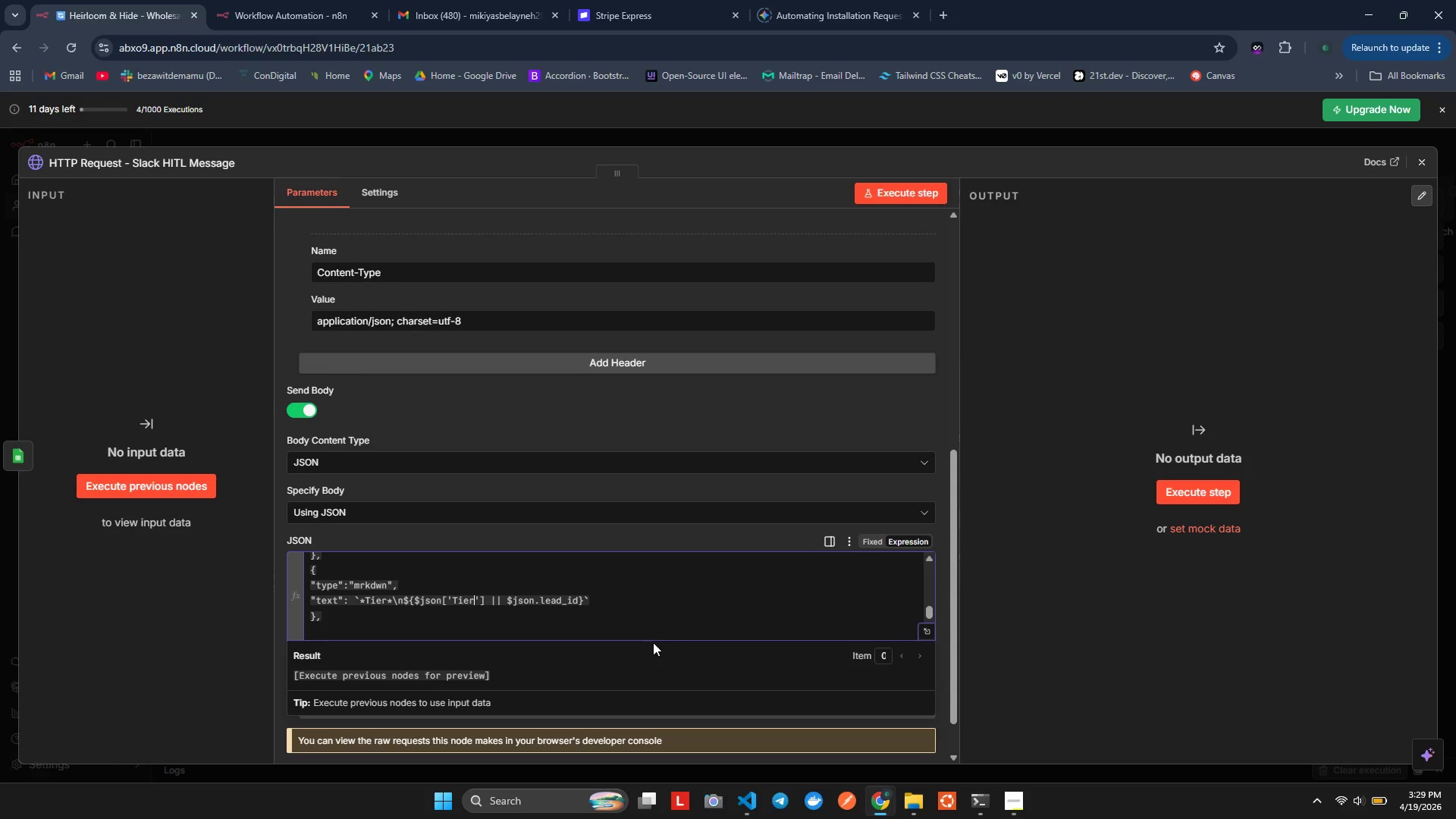 
hold_key(key=ArrowRight, duration=1.06)
 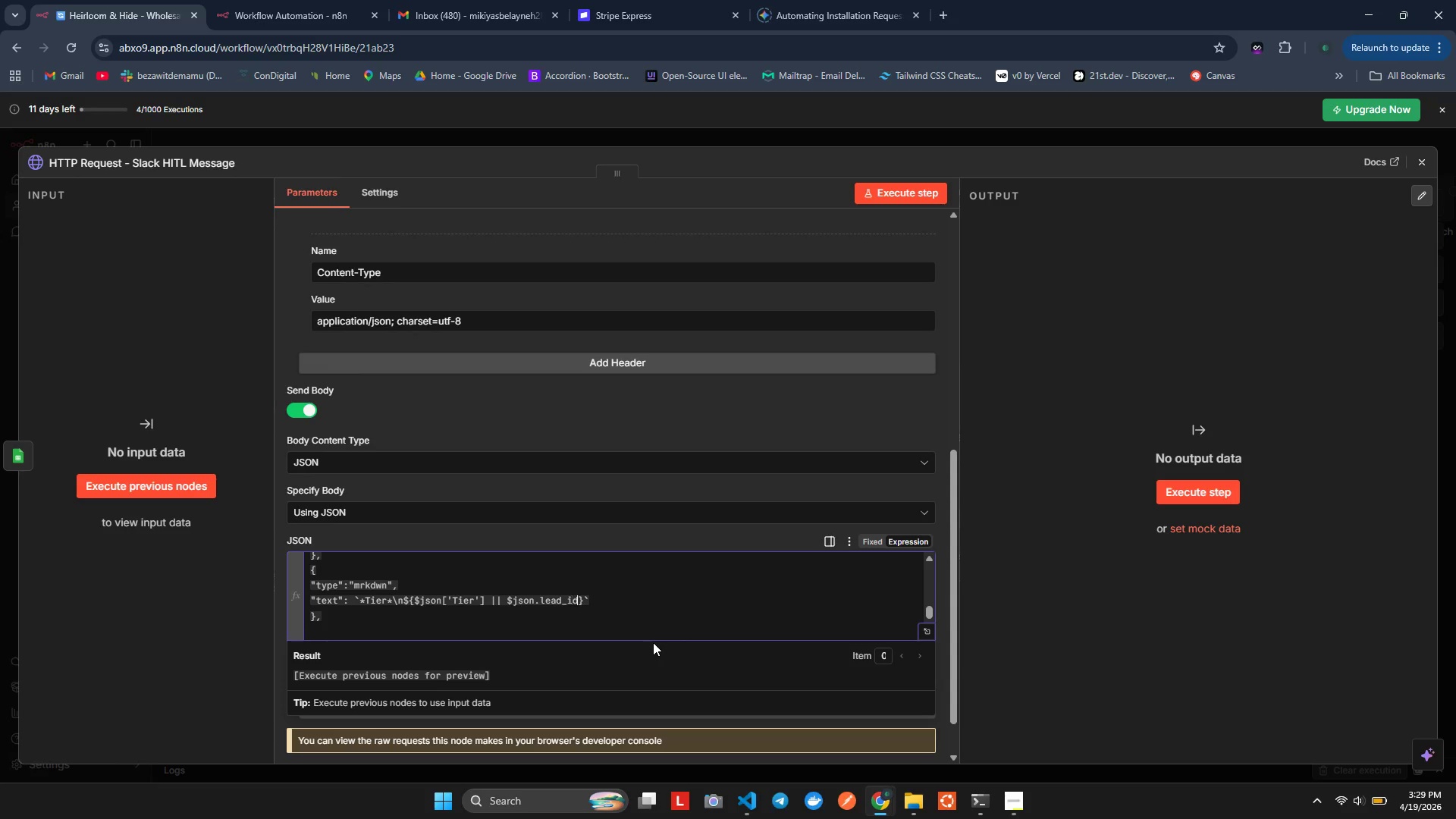 
key(ArrowRight)
 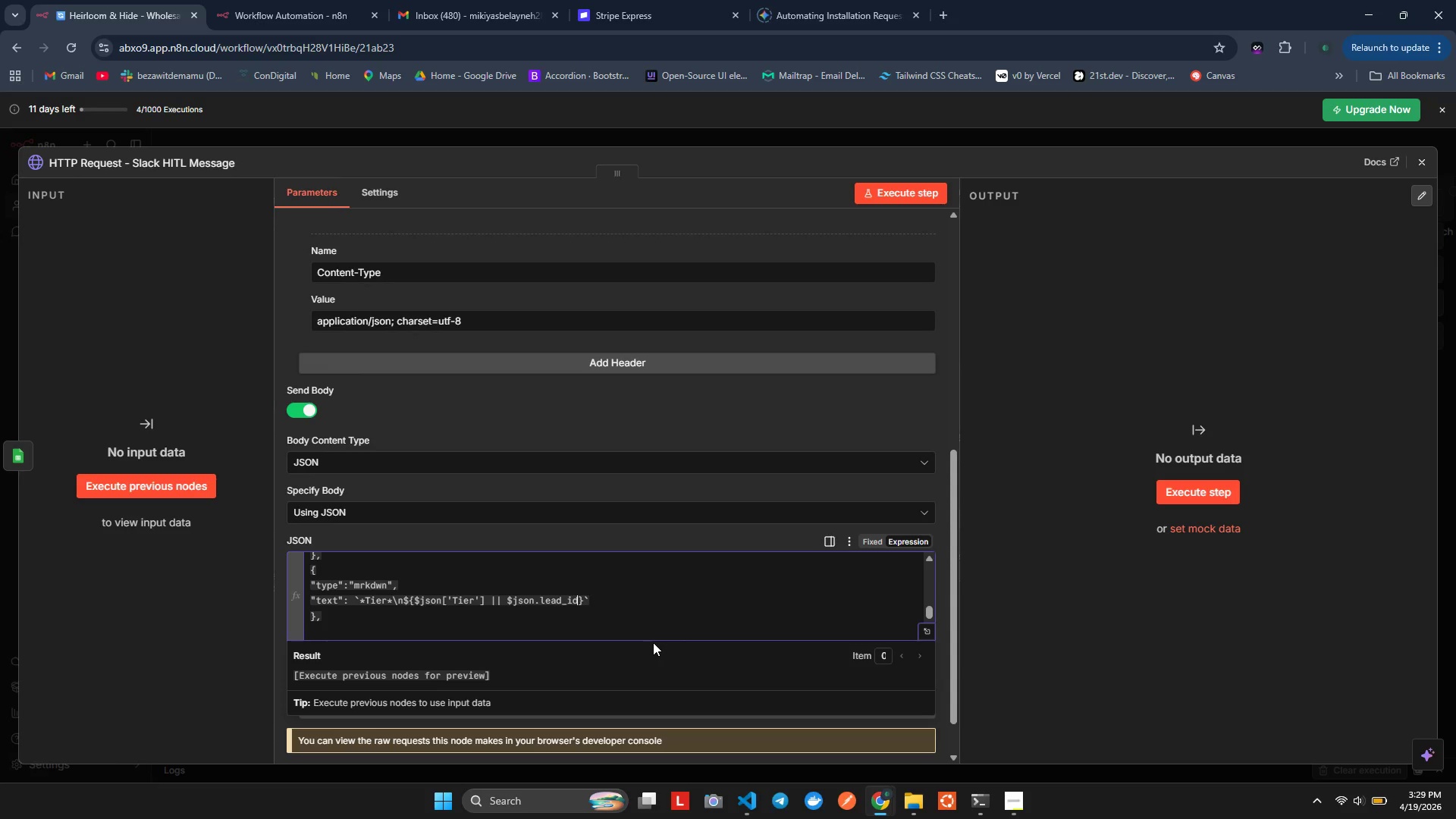 
key(ArrowRight)
 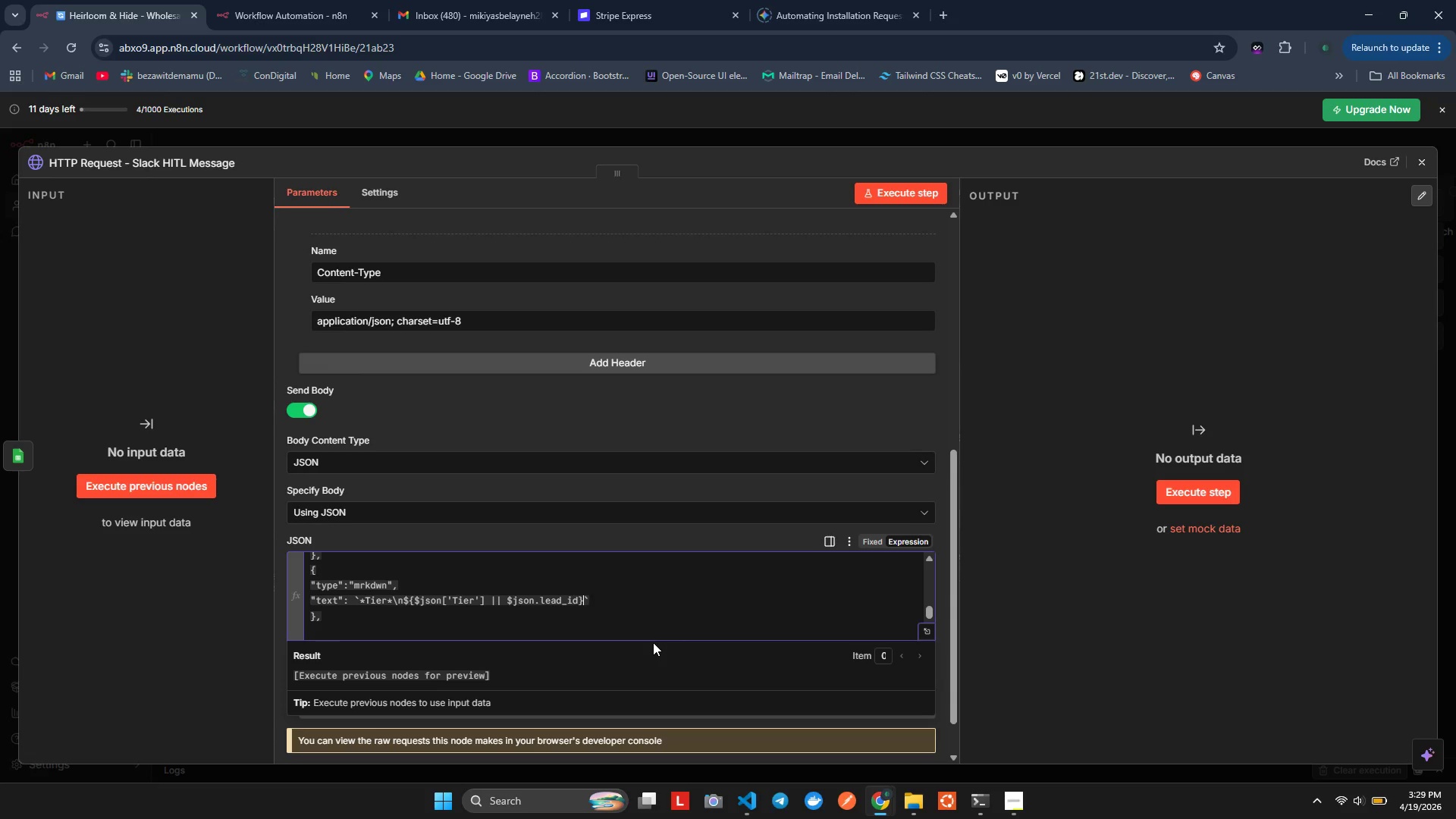 
key(Backspace)
 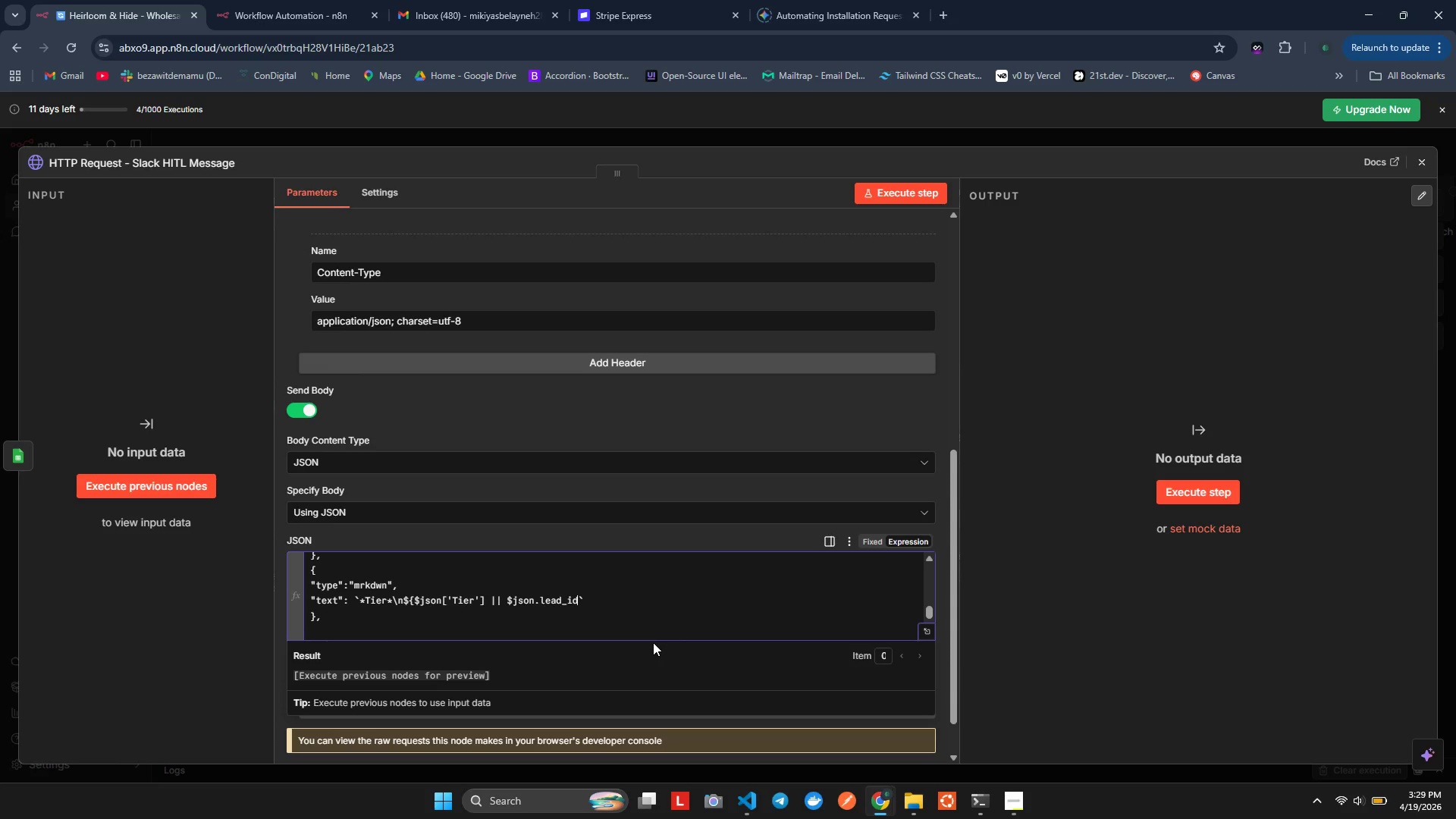 
key(Backspace)
 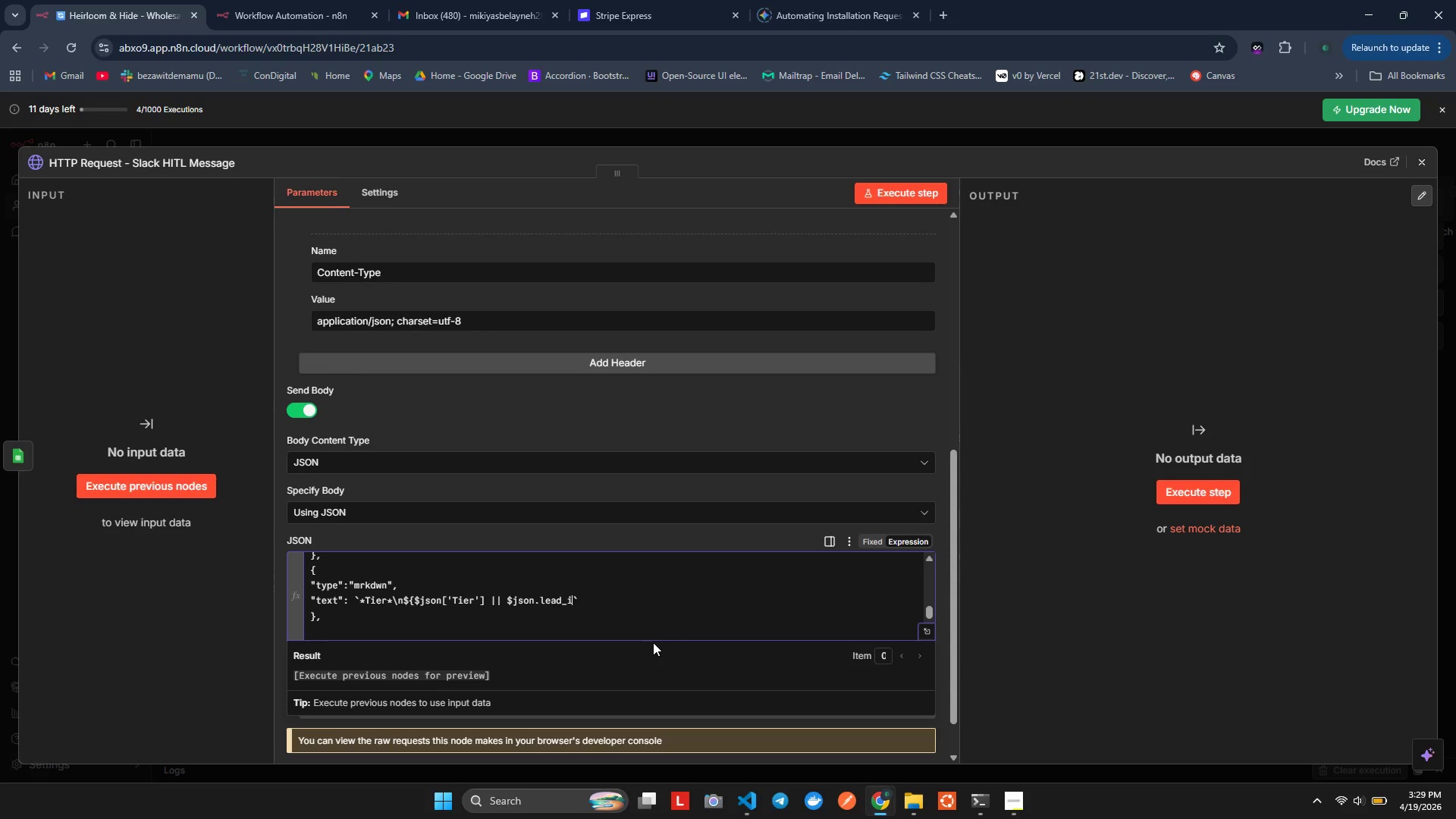 
key(Backspace)
 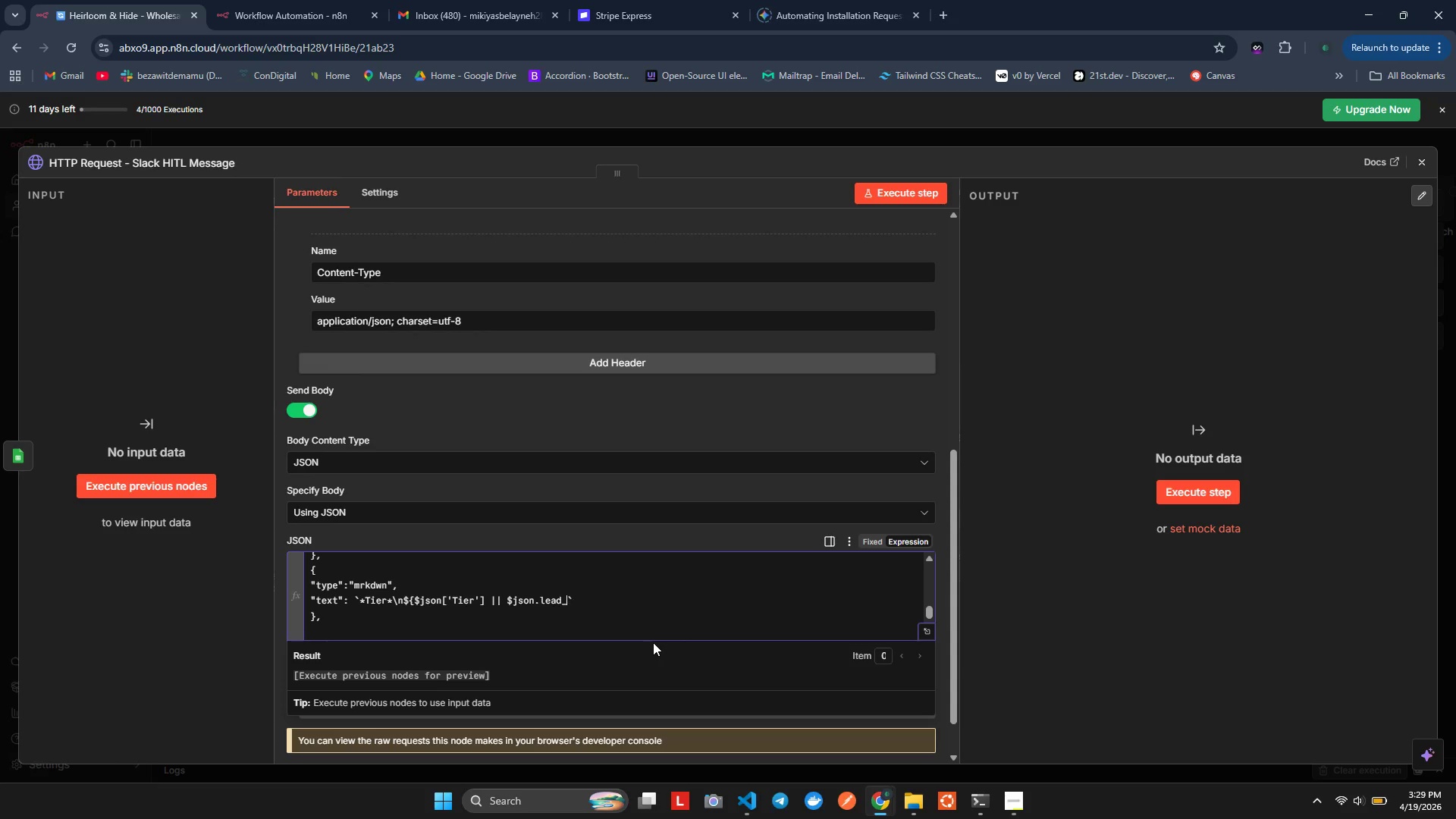 
key(Backspace)
 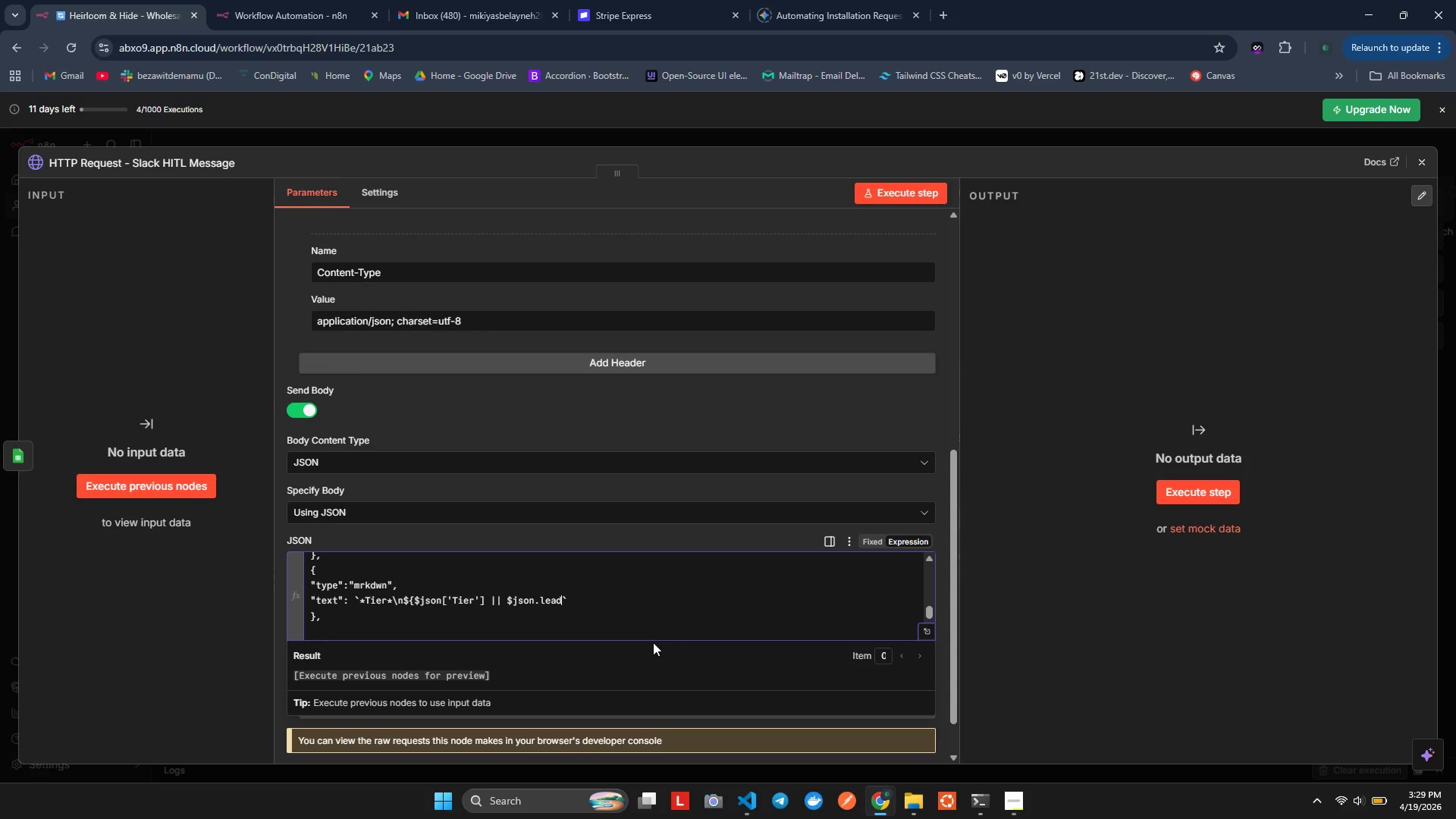 
key(Backspace)
 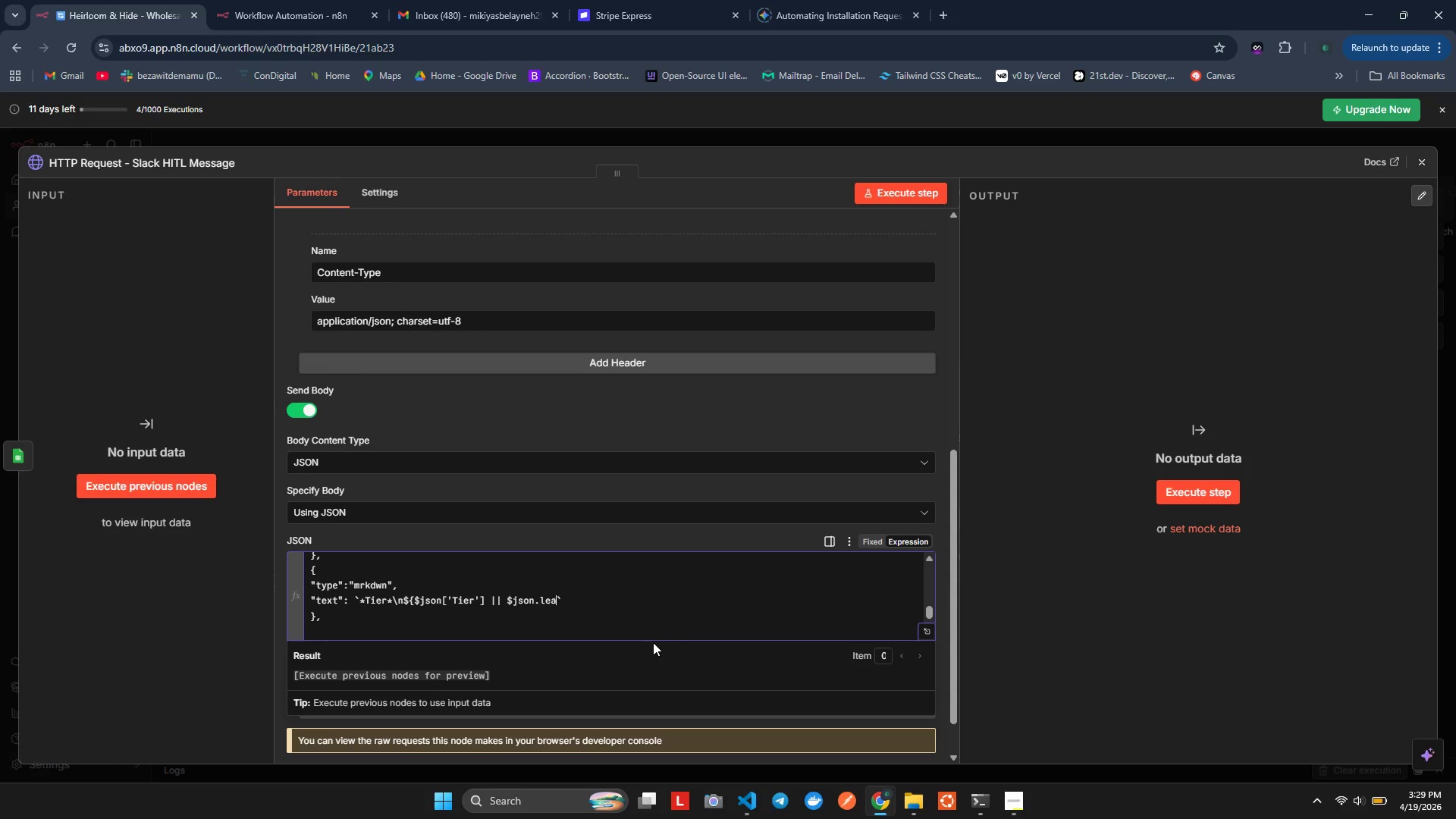 
key(Backspace)
 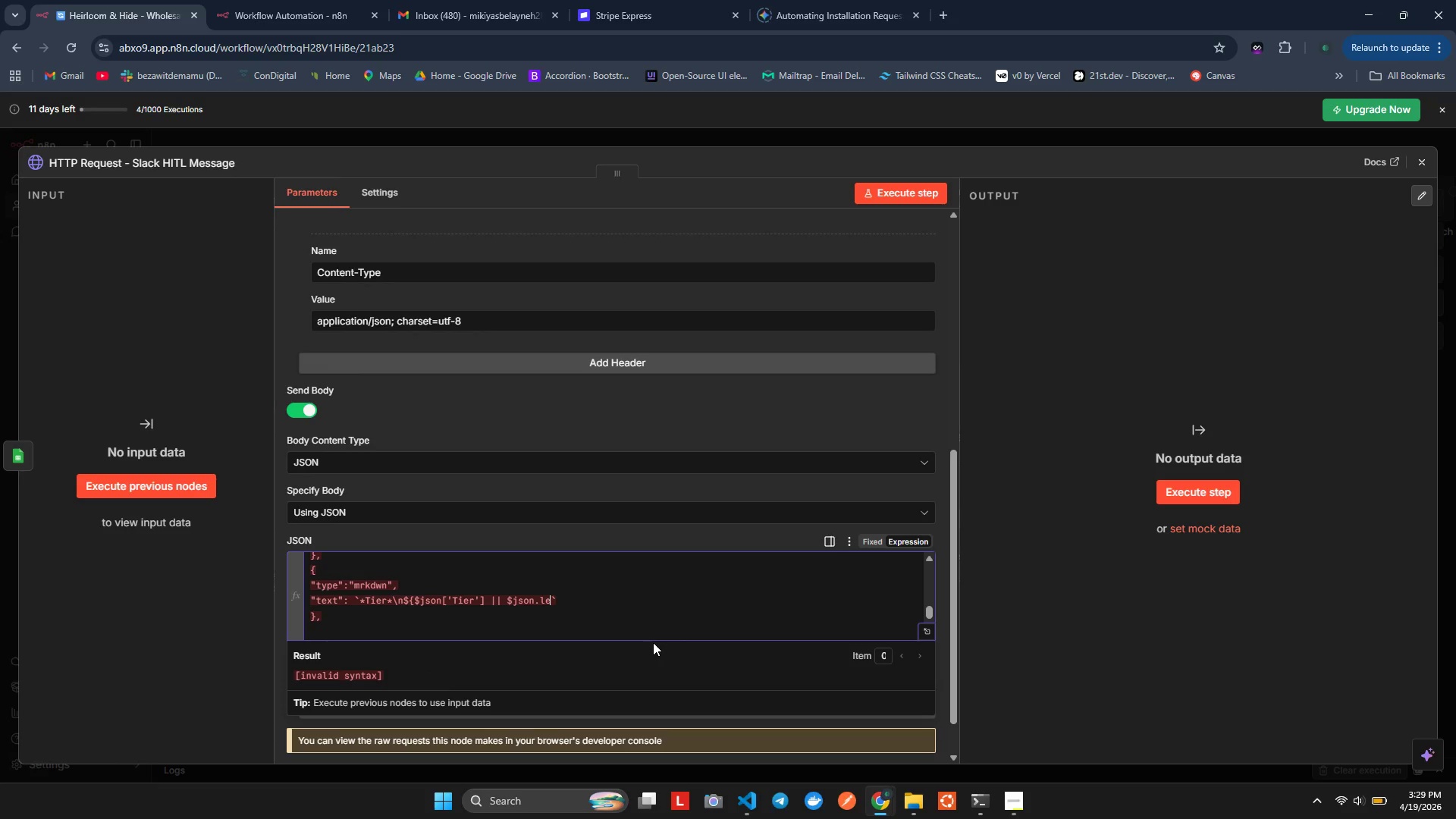 
key(Control+Z)
 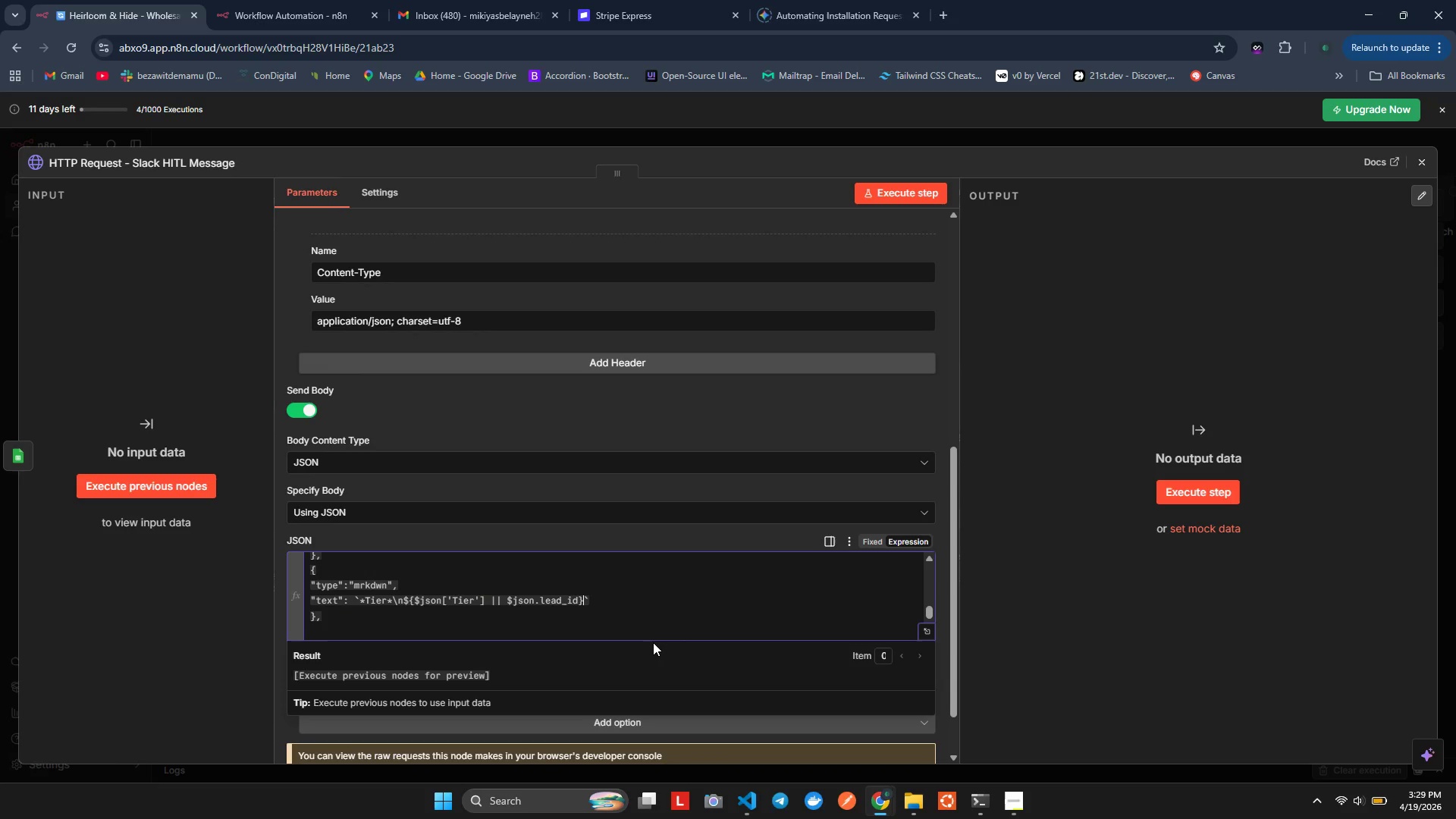 
key(ArrowLeft)
 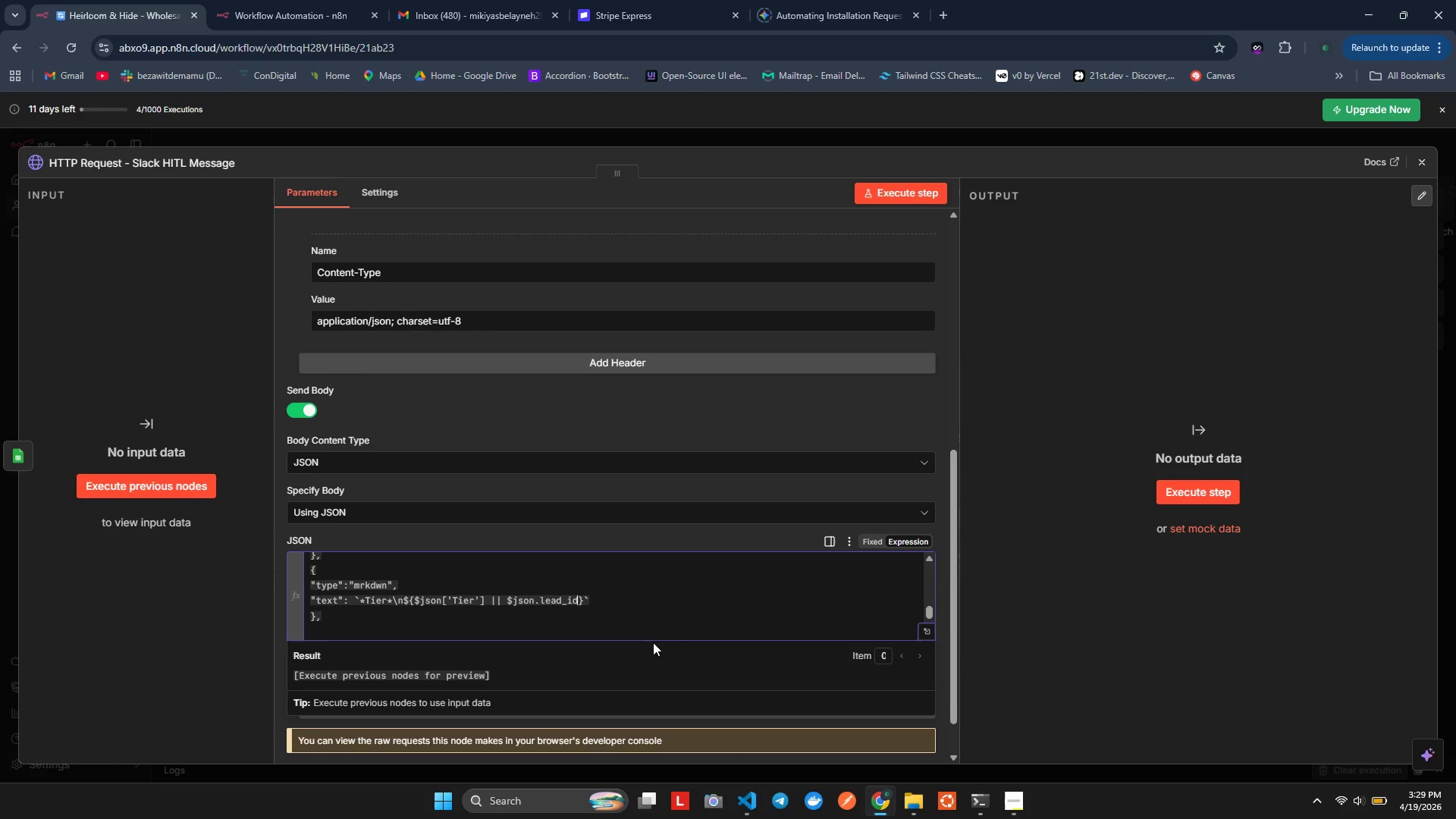 
key(Backspace)
key(Backspace)
key(Backspace)
key(Backspace)
key(Backspace)
key(Backspace)
key(Backspace)
type(tier)
 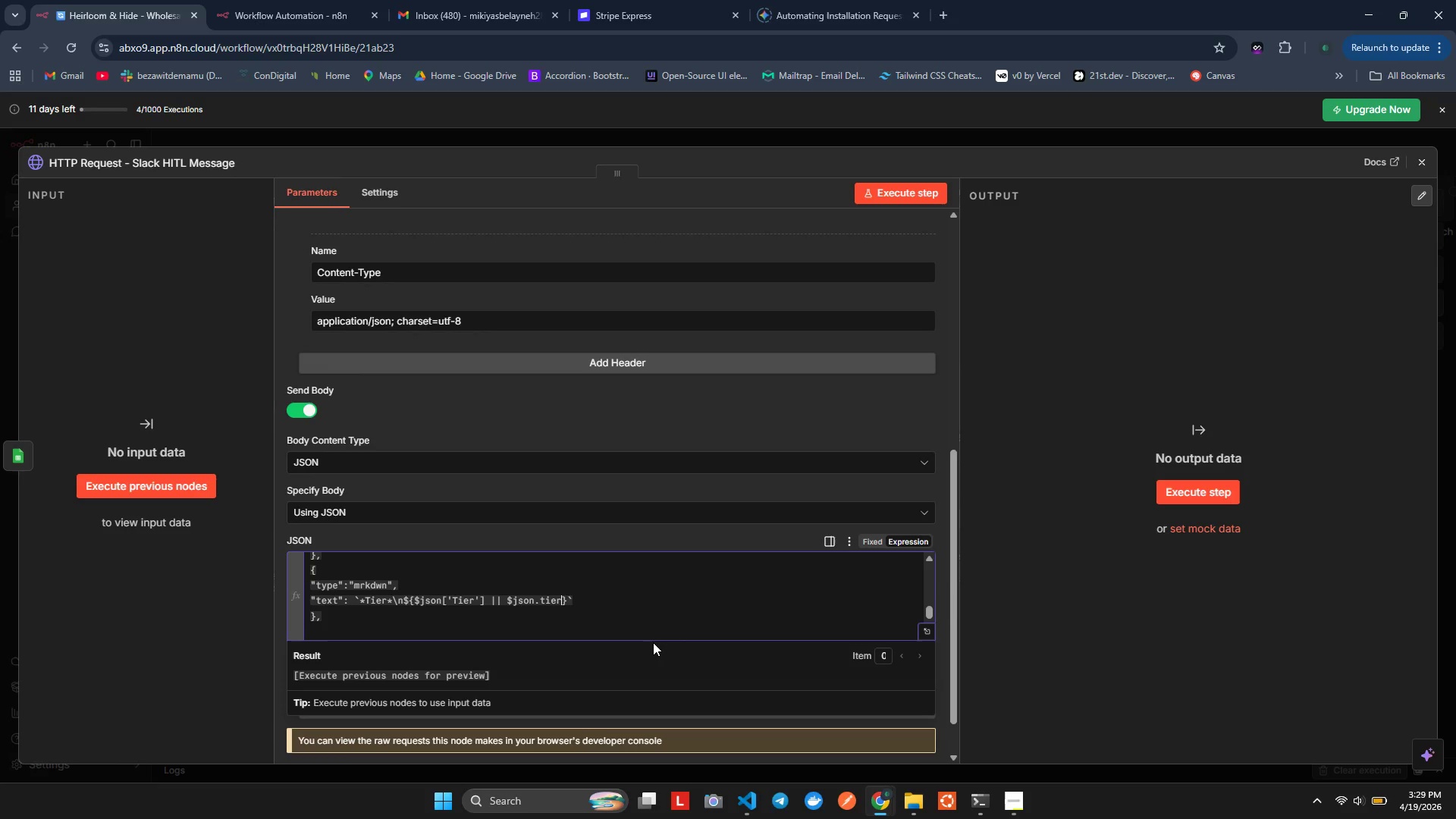 
key(ArrowRight)
 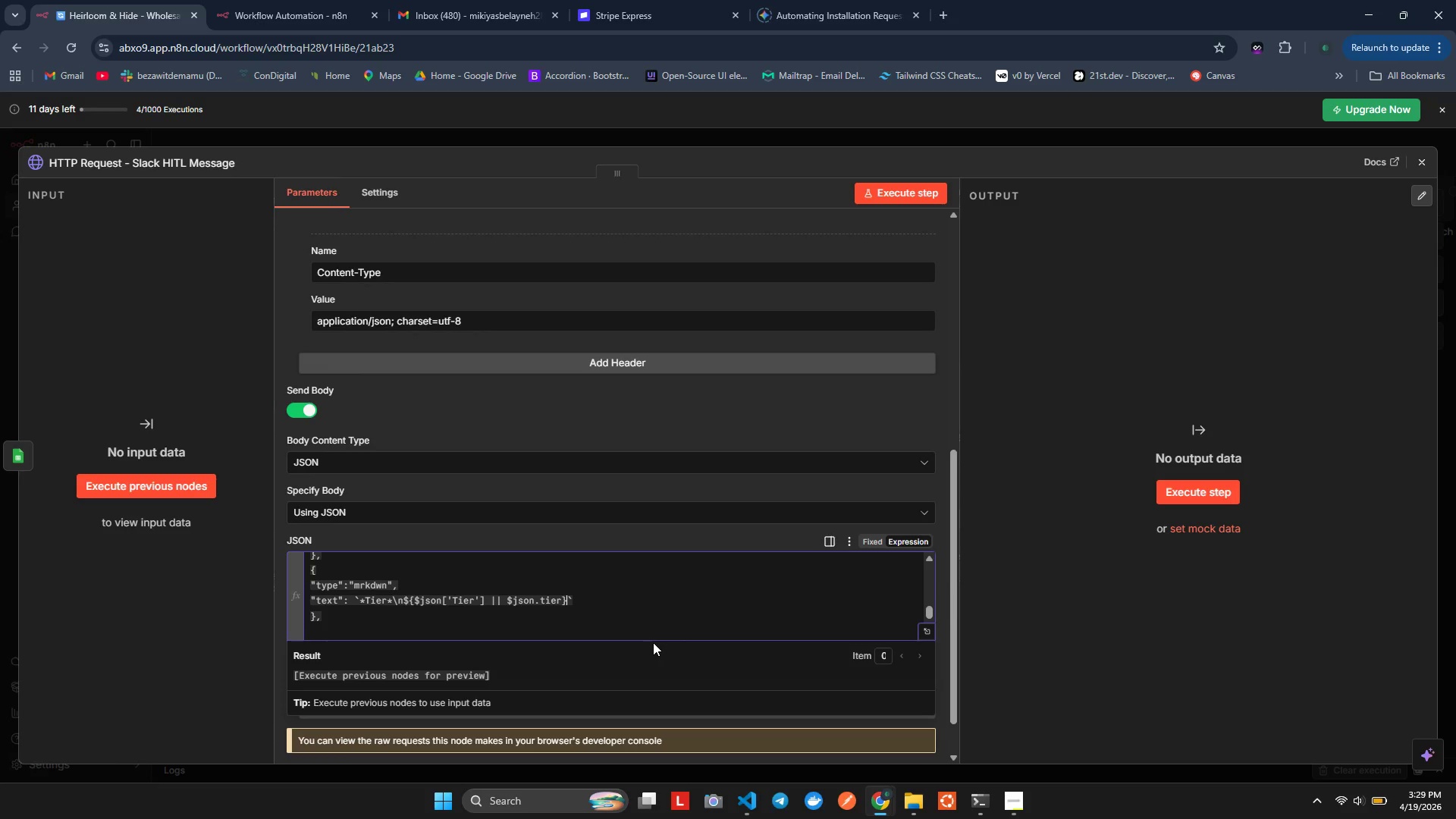 
key(ArrowRight)
 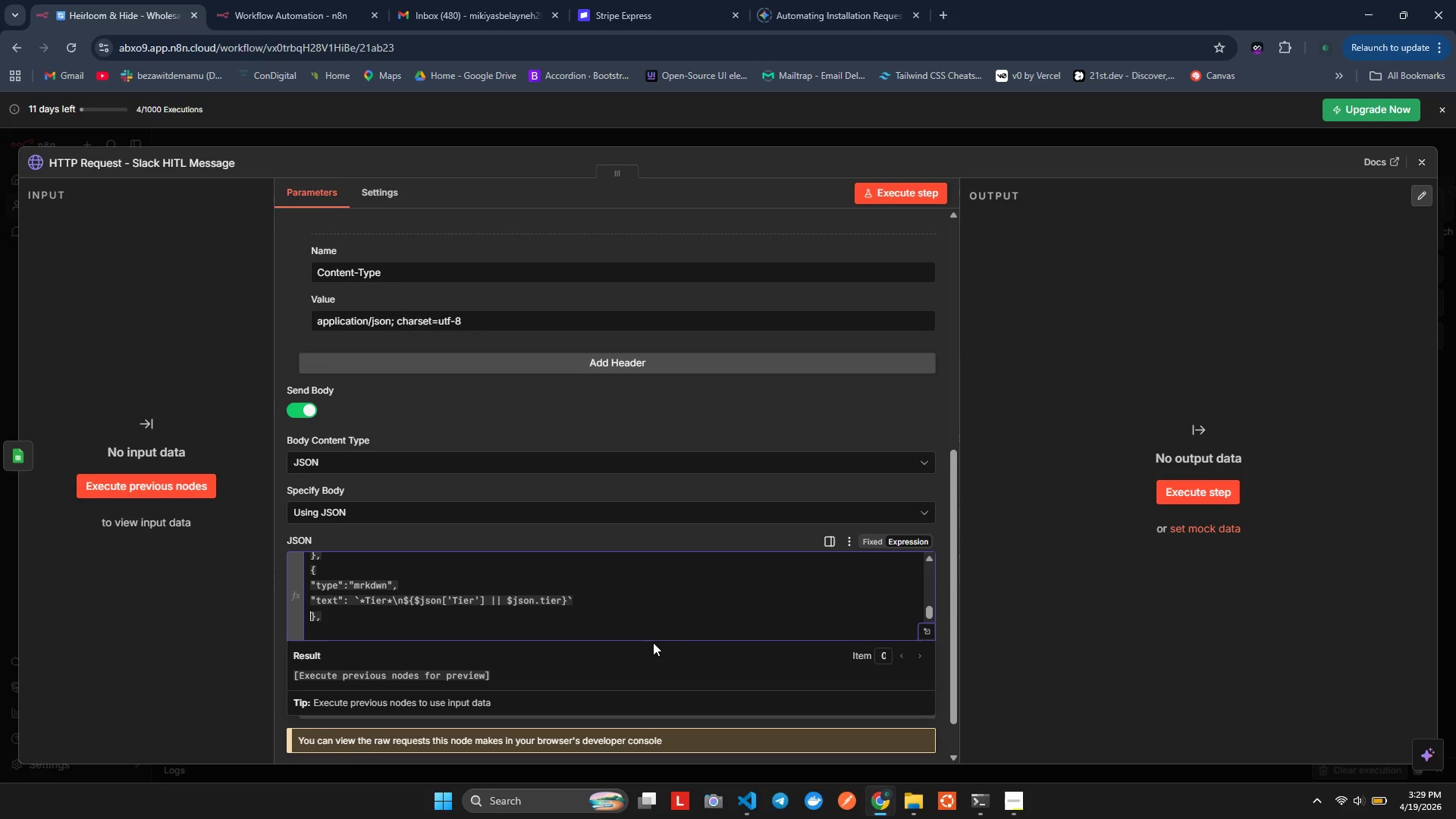 
key(ArrowRight)
 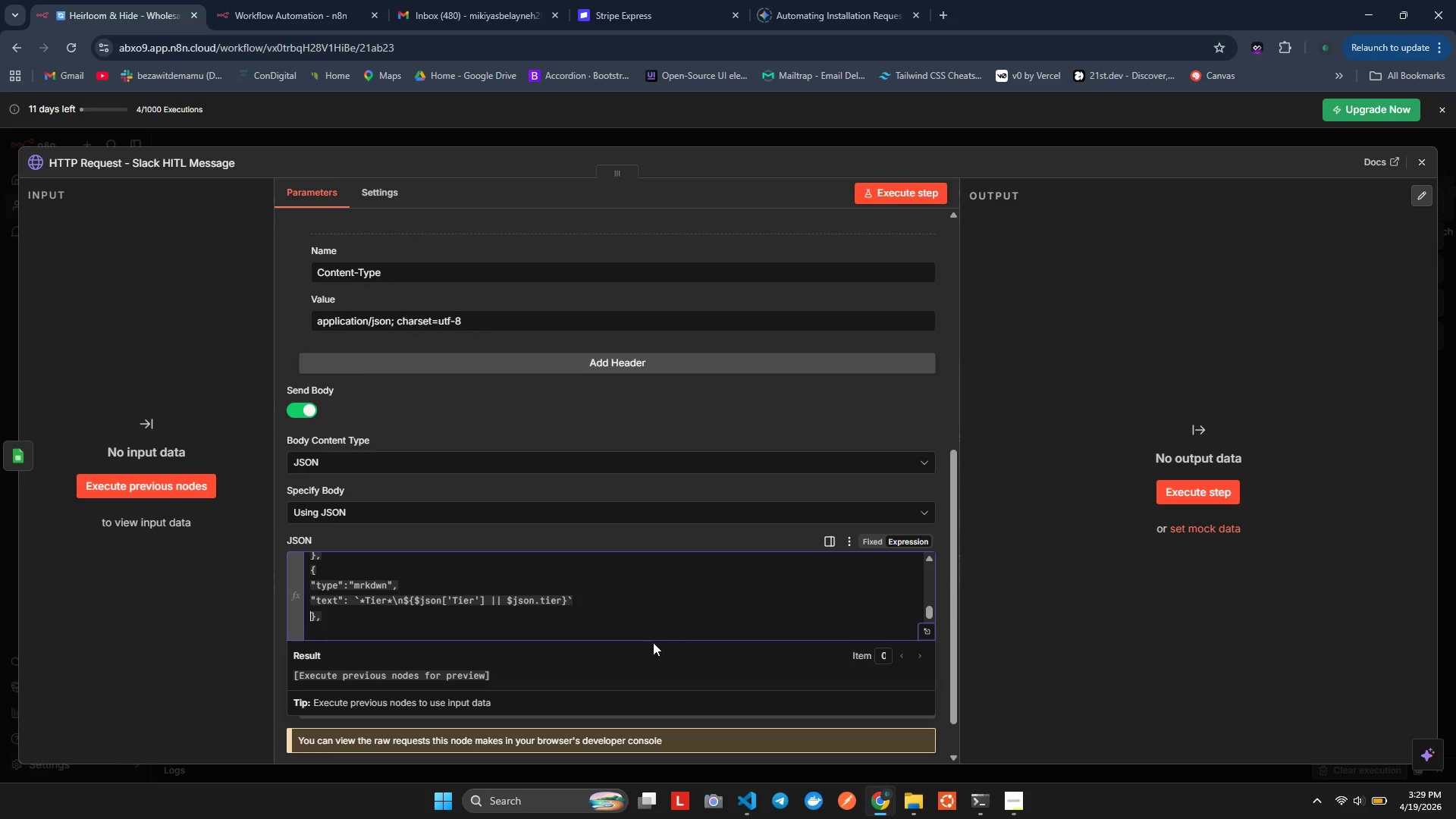 
key(ArrowDown)
 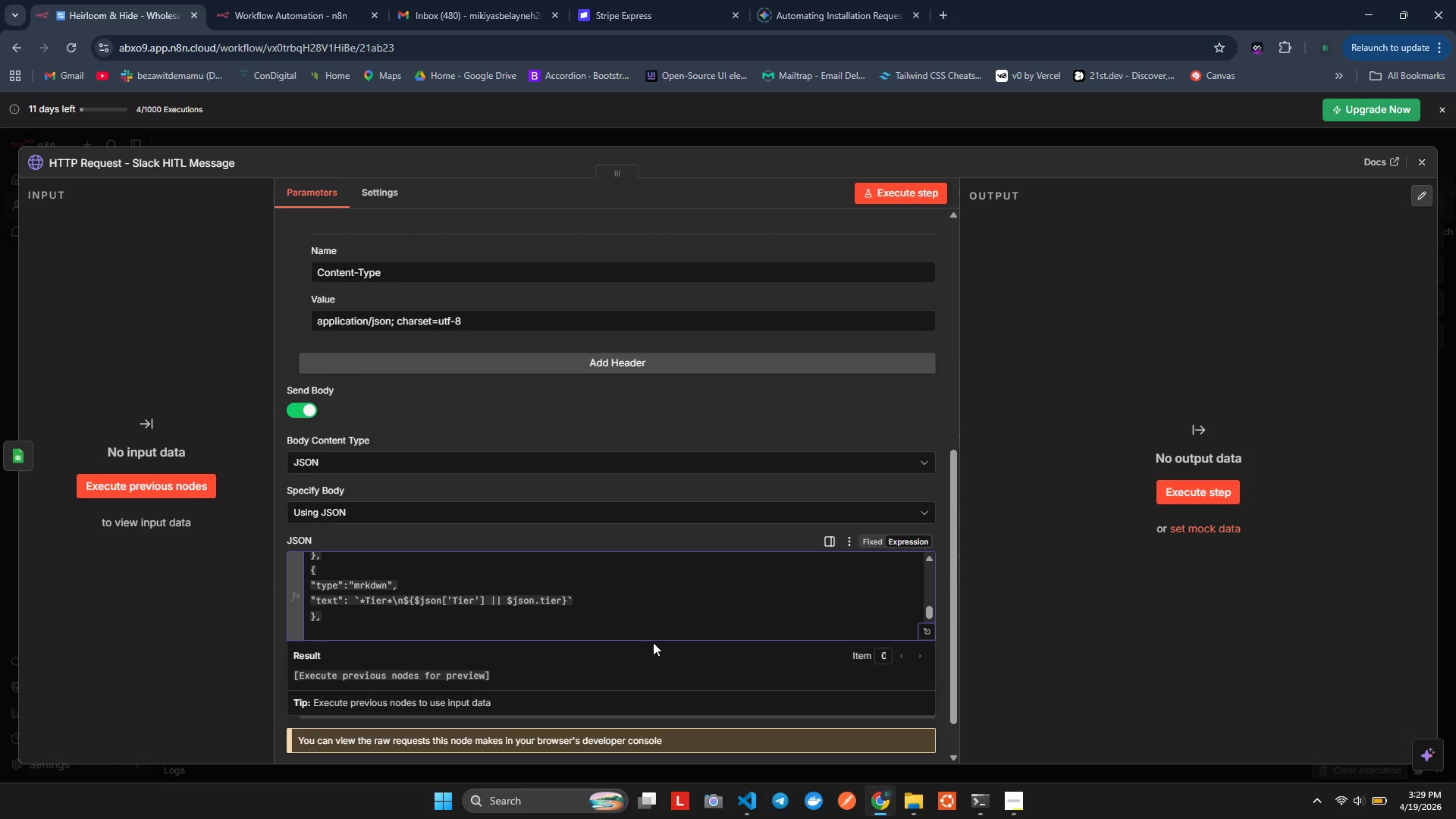 
key(Control+V)
 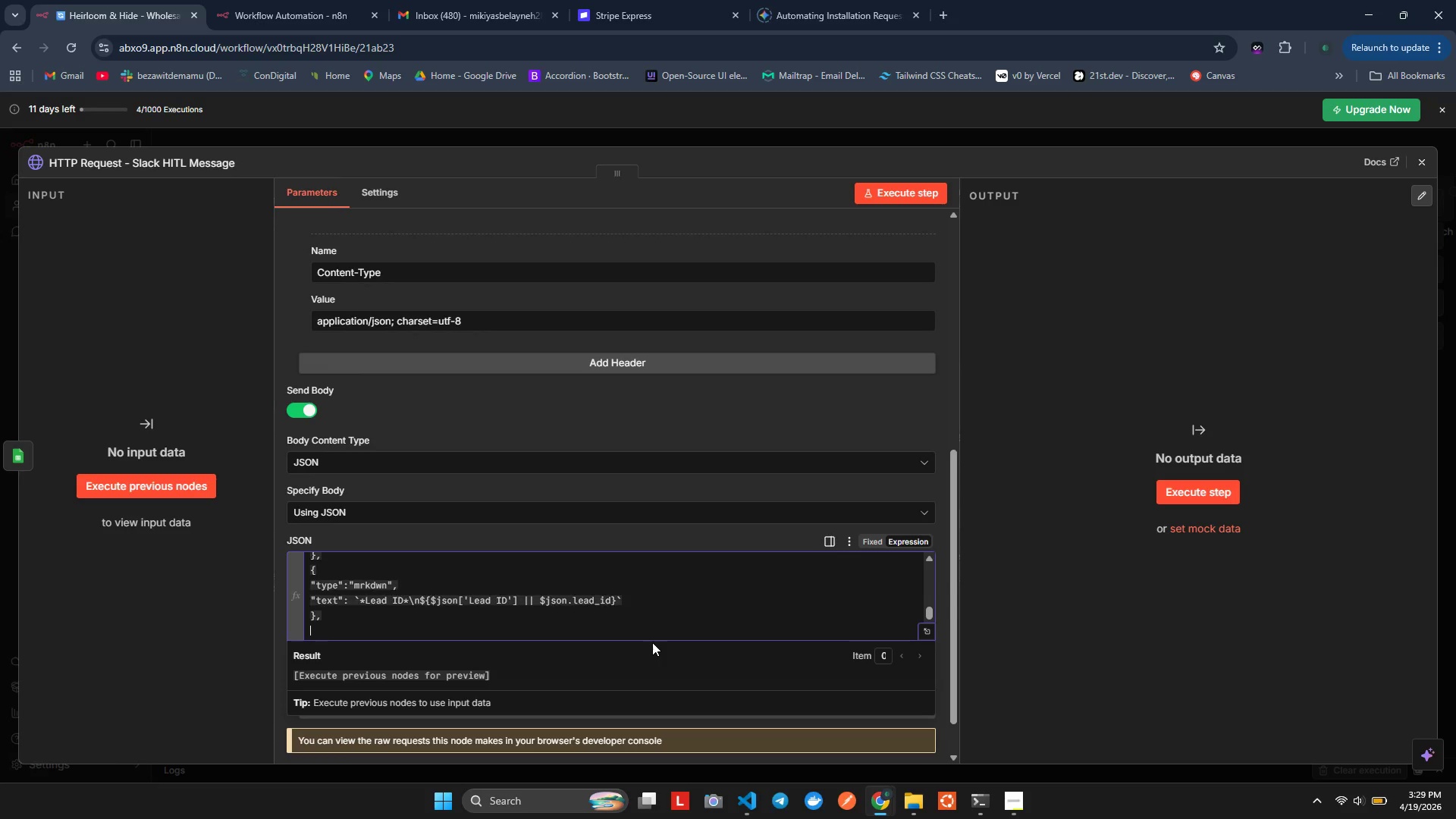 
key(ArrowUp)
 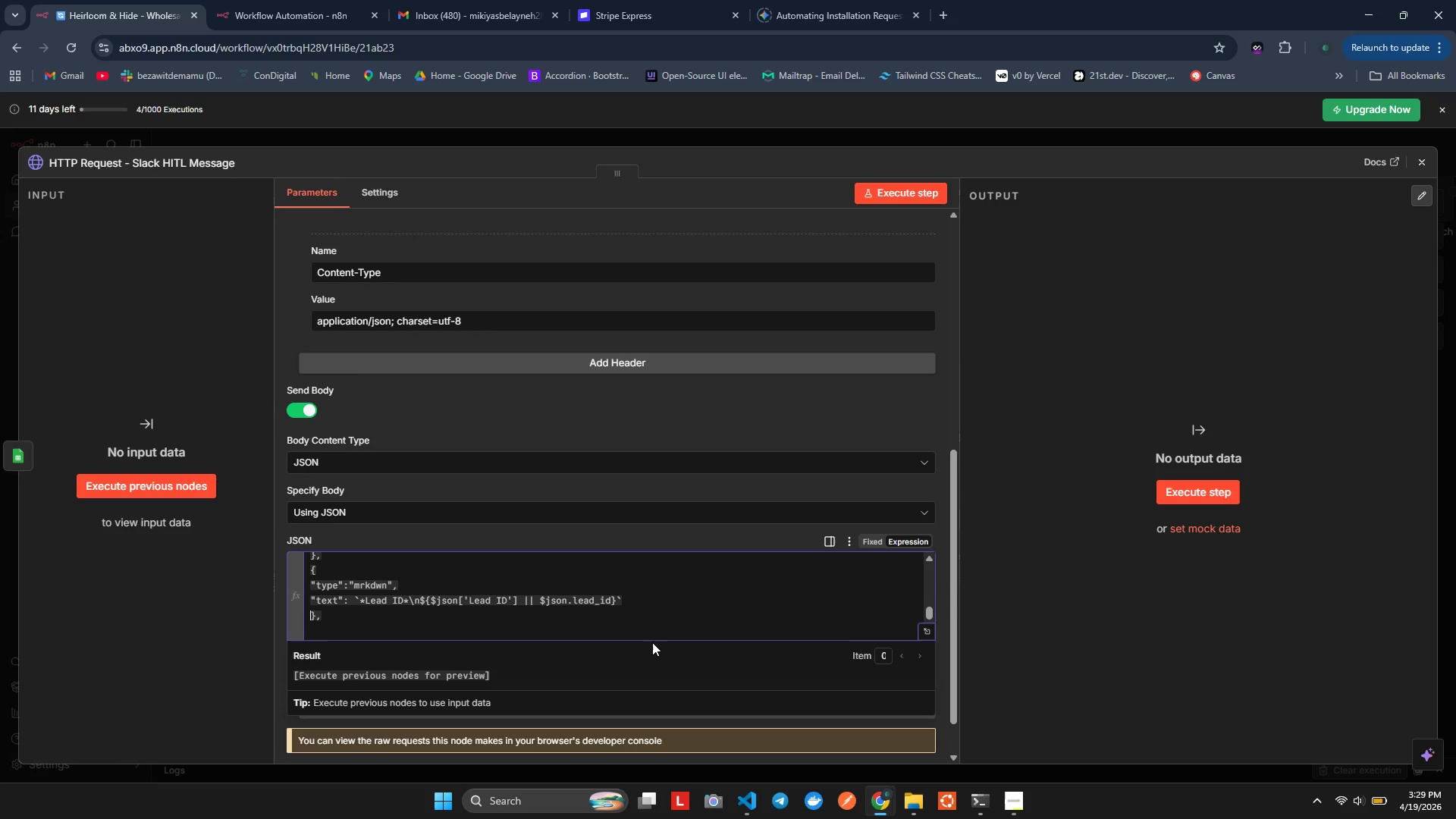 
key(ArrowUp)
 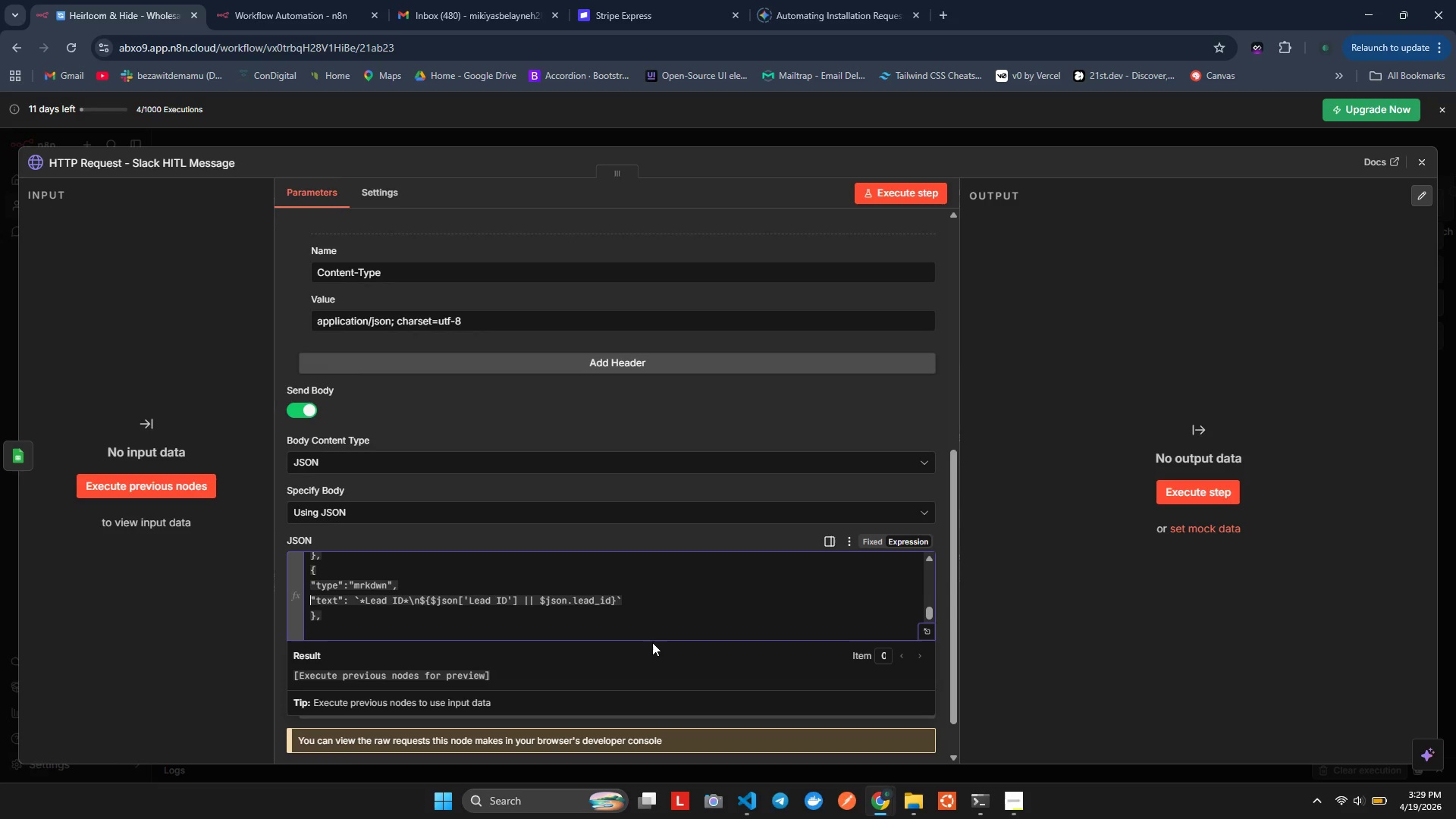 
key(ArrowRight)
 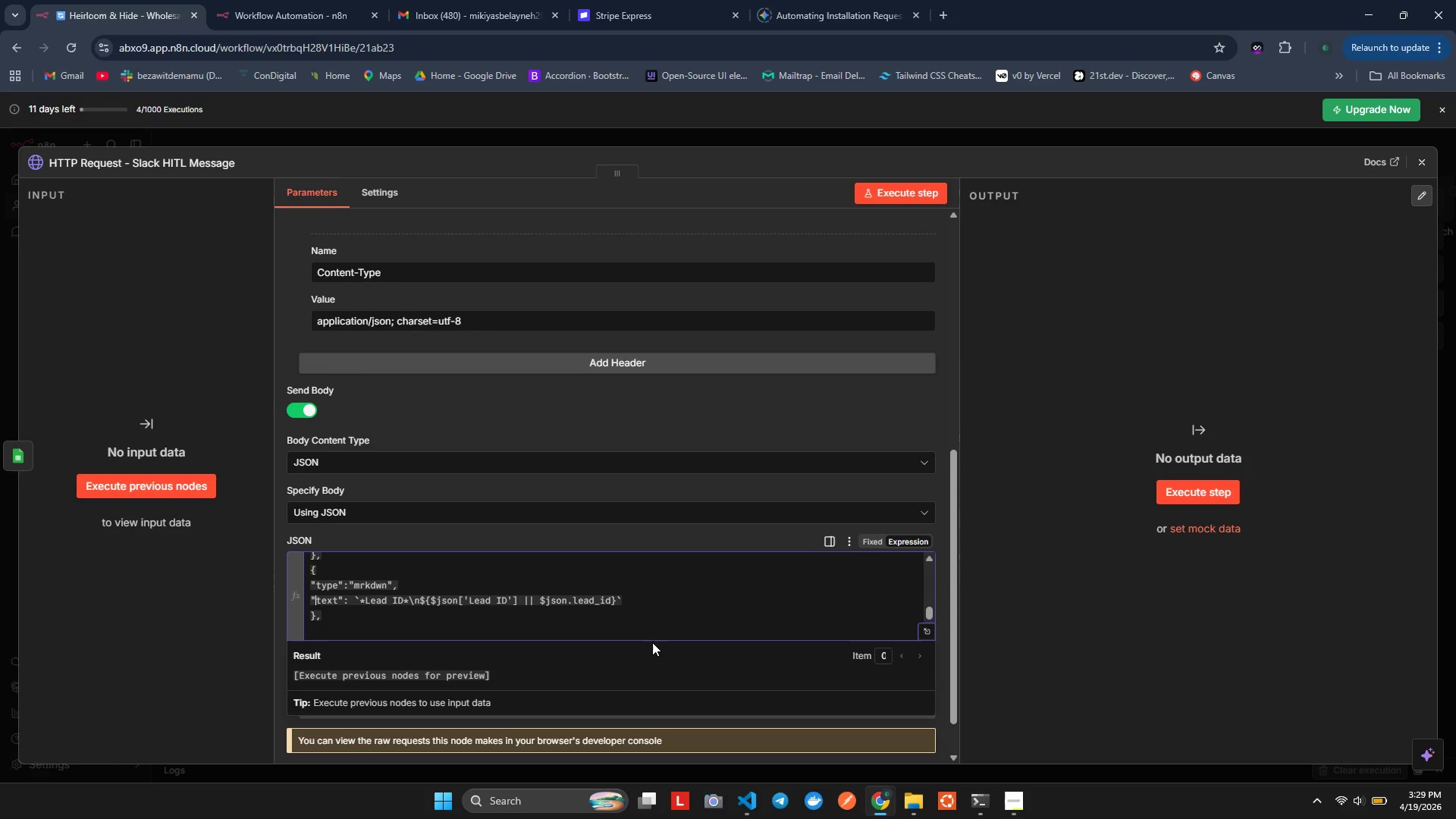 
hold_key(key=ArrowRight, duration=0.64)
 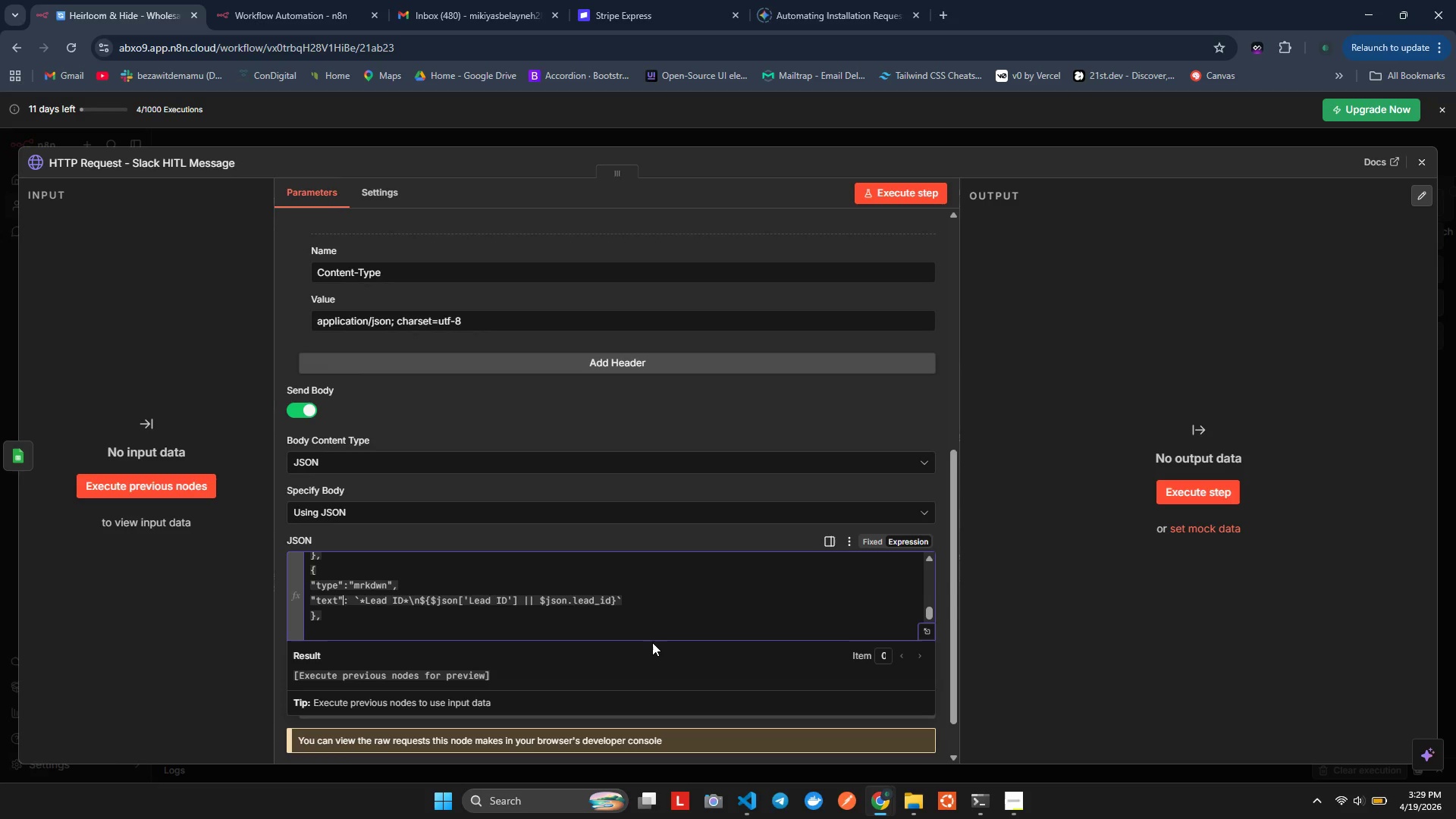 
key(ArrowRight)
 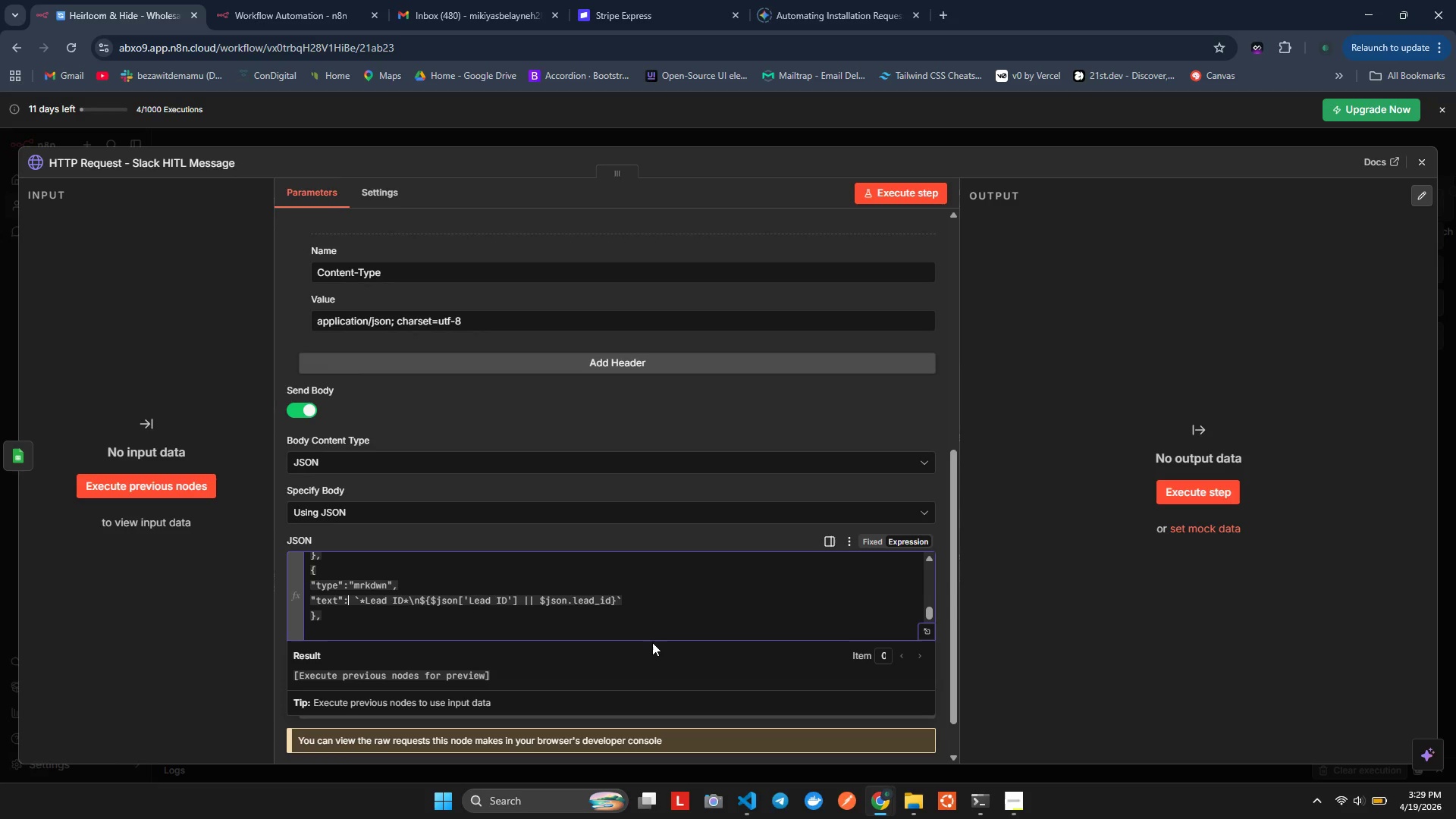 
key(ArrowRight)
 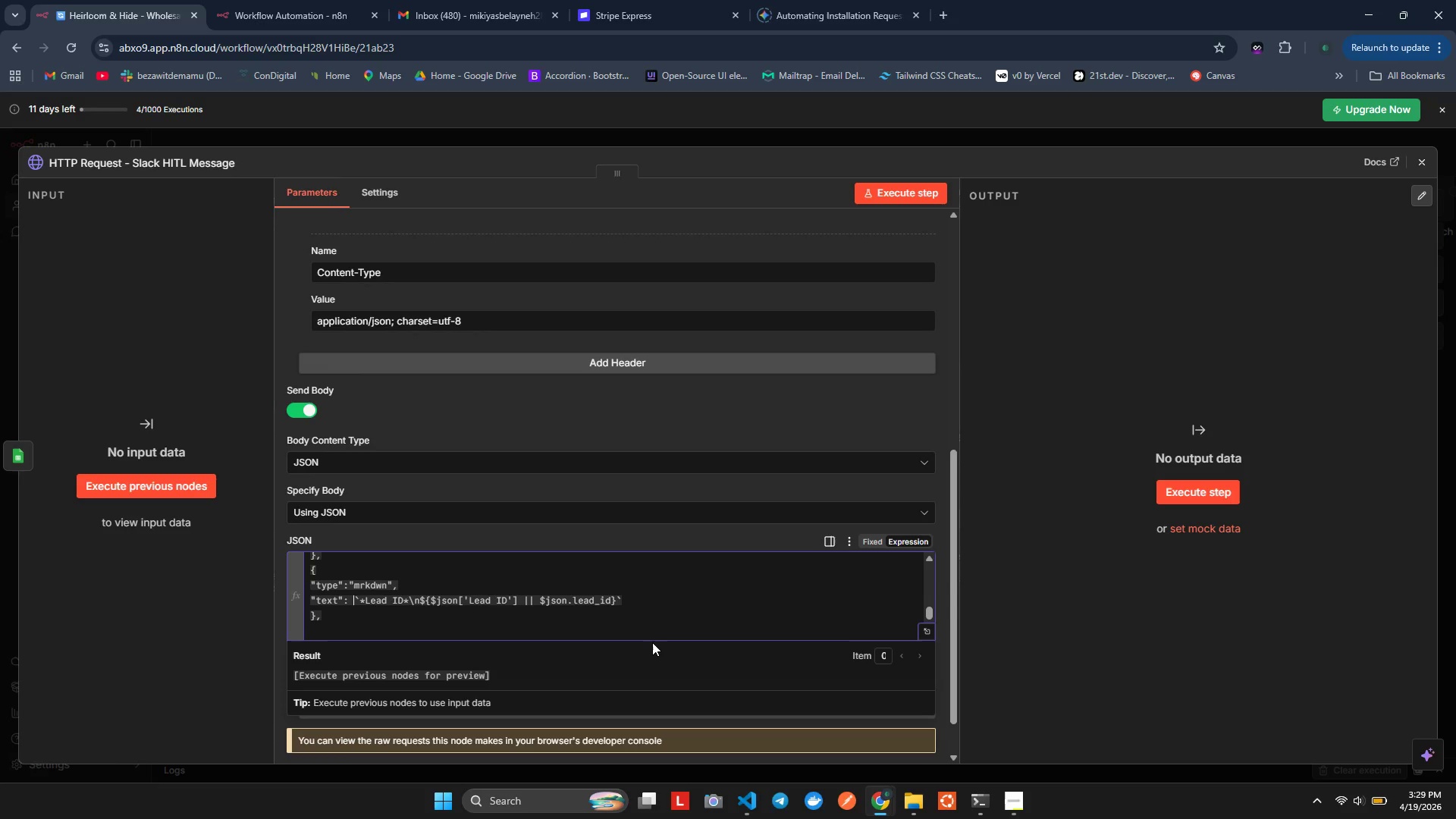 
key(ArrowRight)
 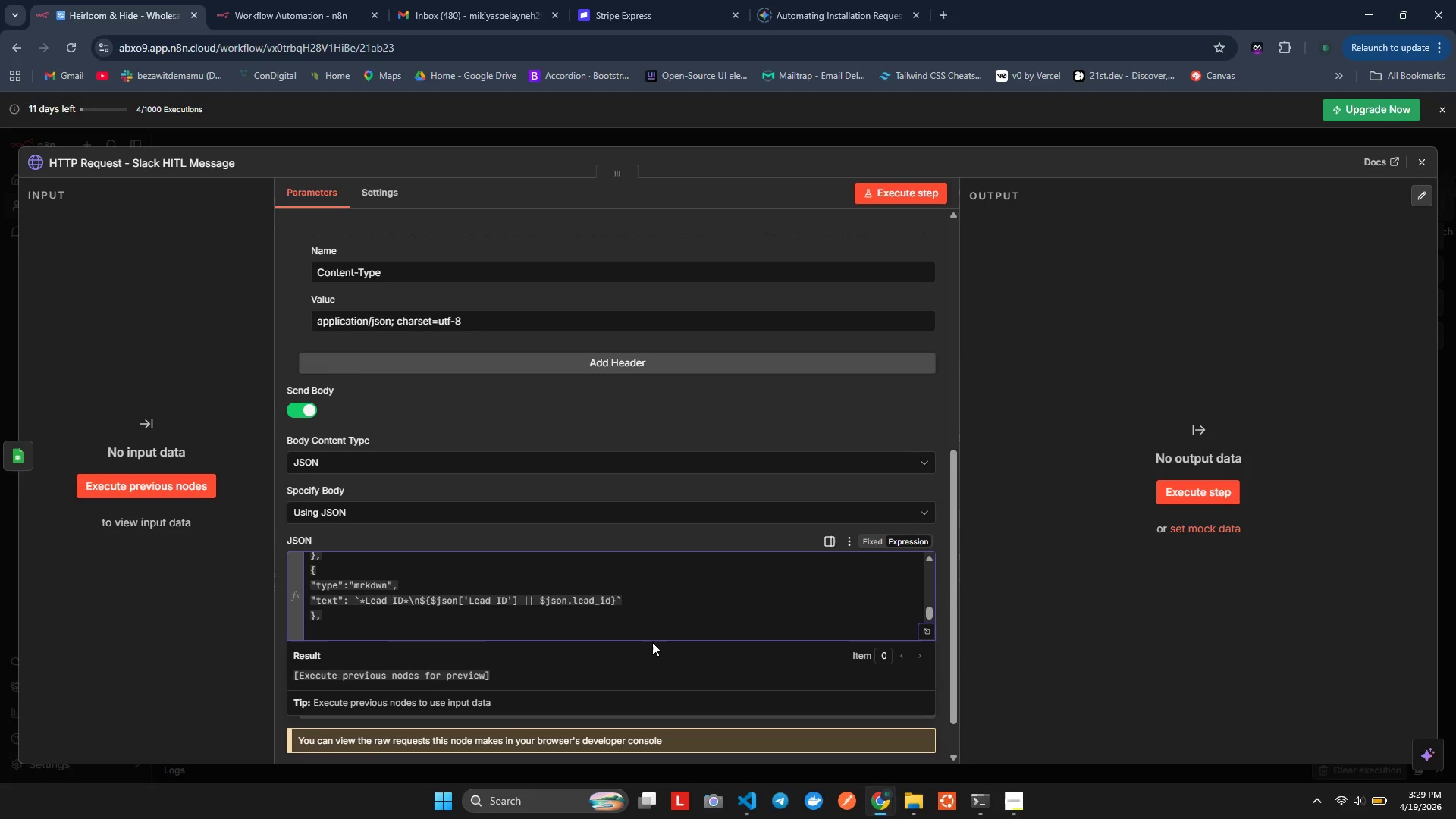 
key(ArrowRight)
 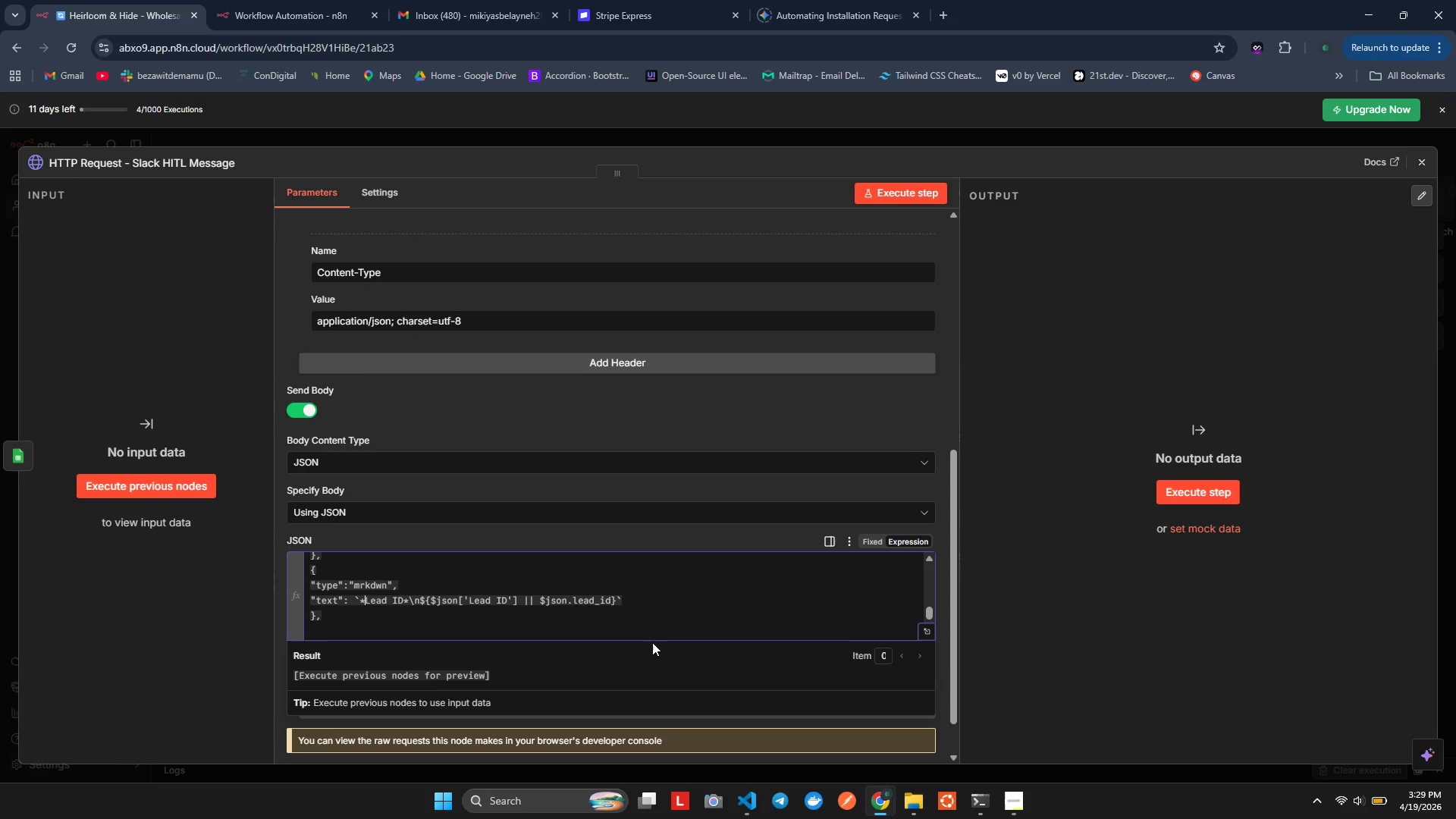 
key(Shift+ArrowRight)
 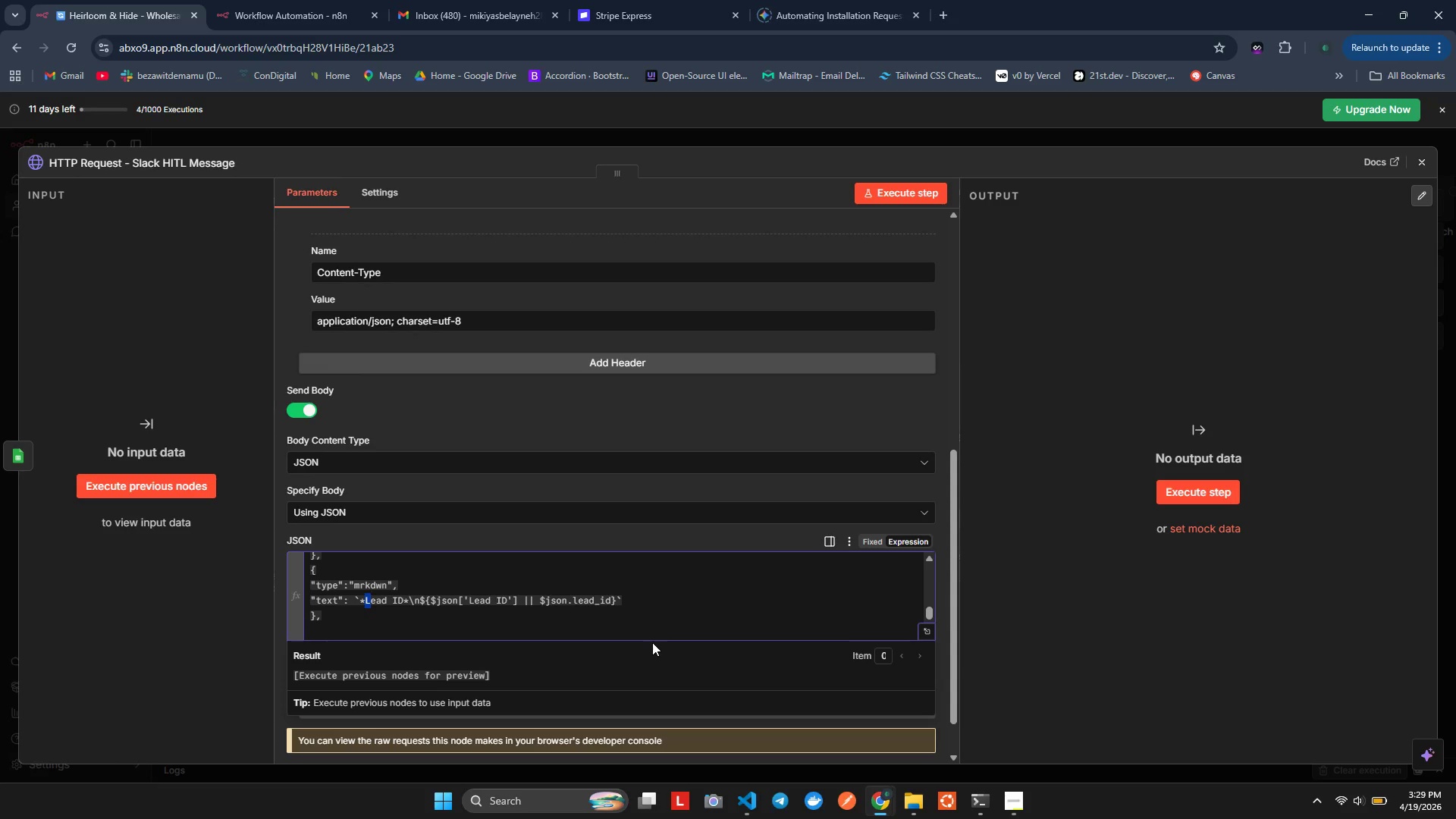 
key(Shift+ArrowRight)
 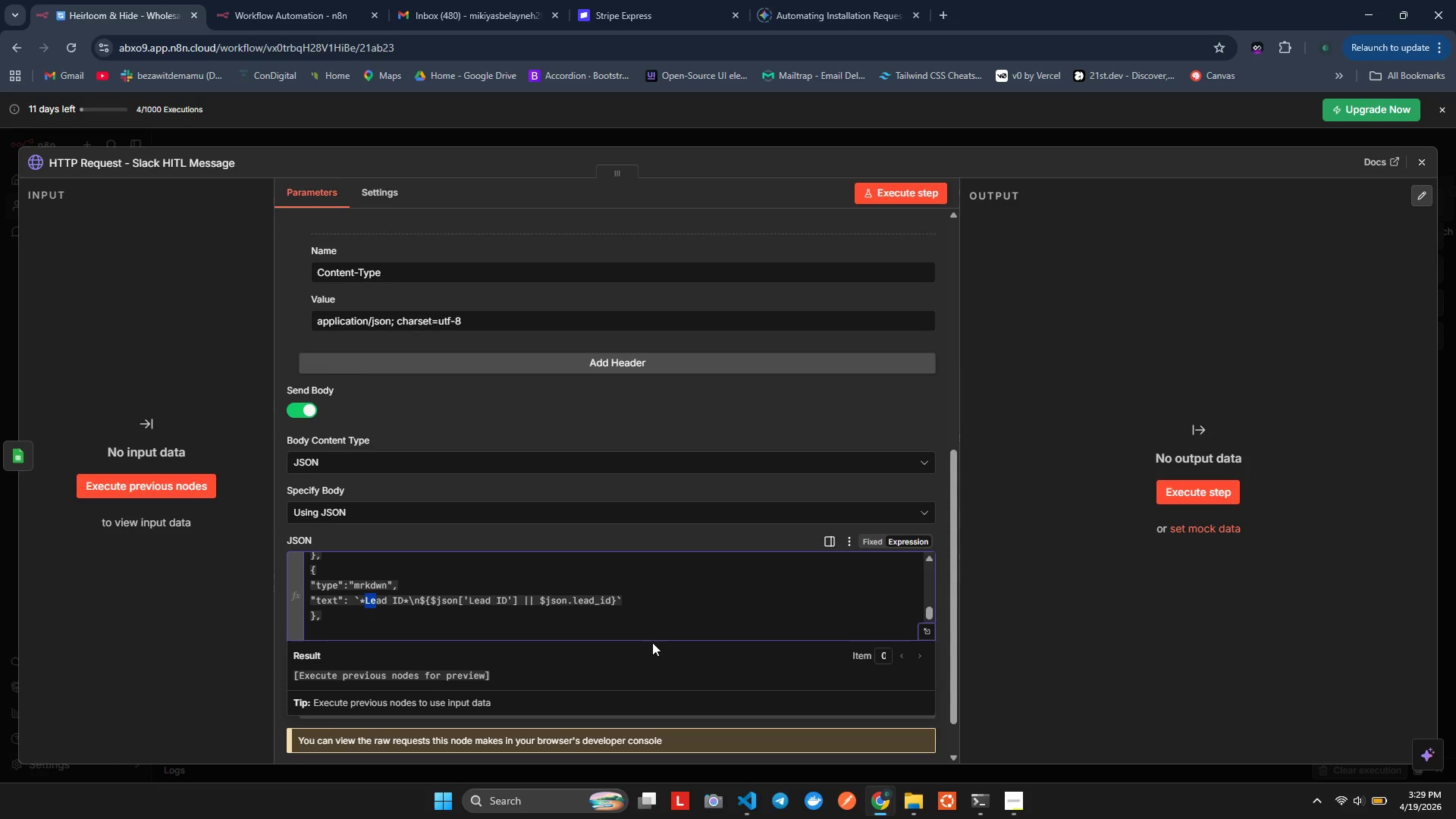 
key(Shift+ArrowRight)
 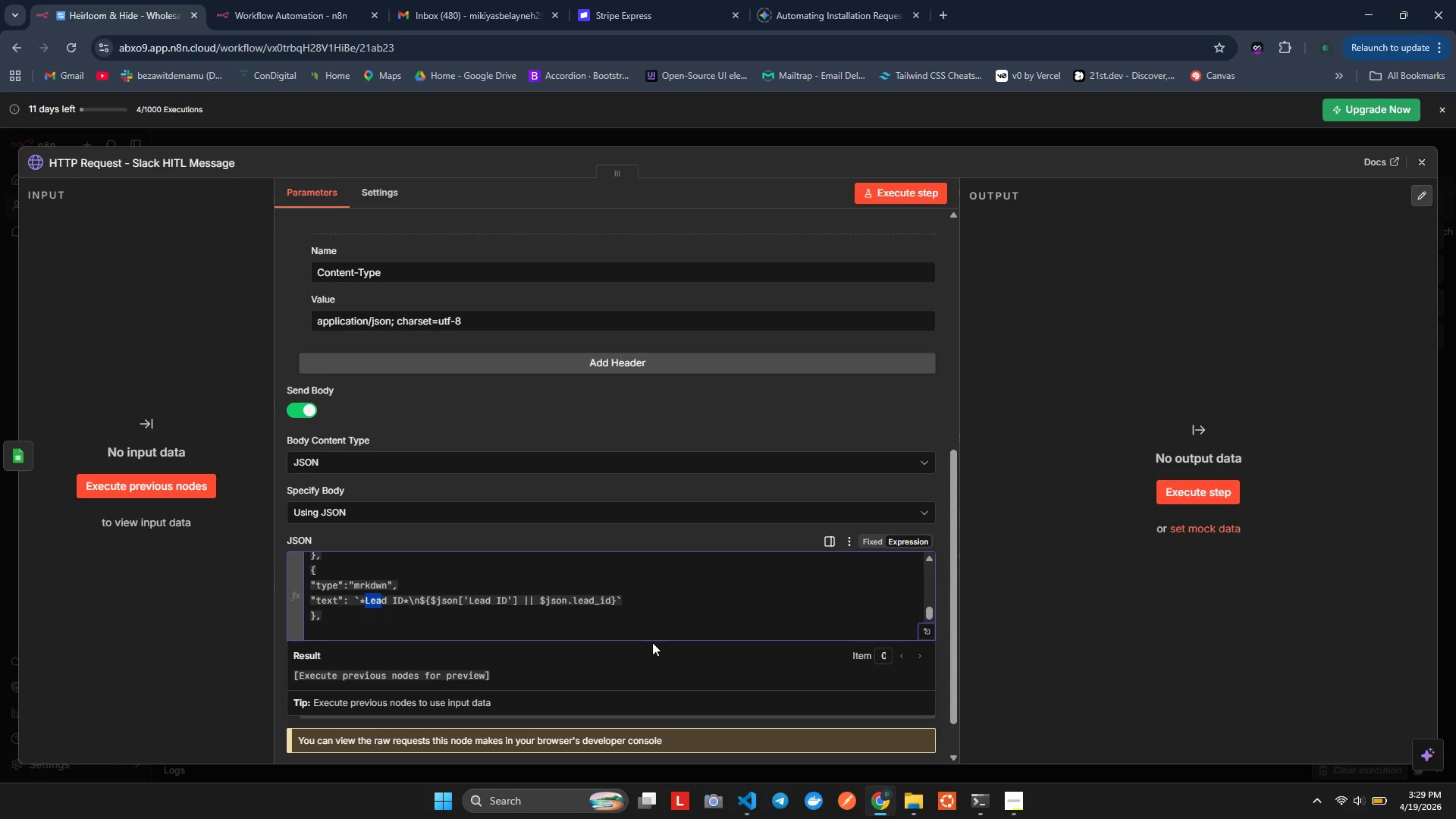 
key(Shift+ArrowRight)
 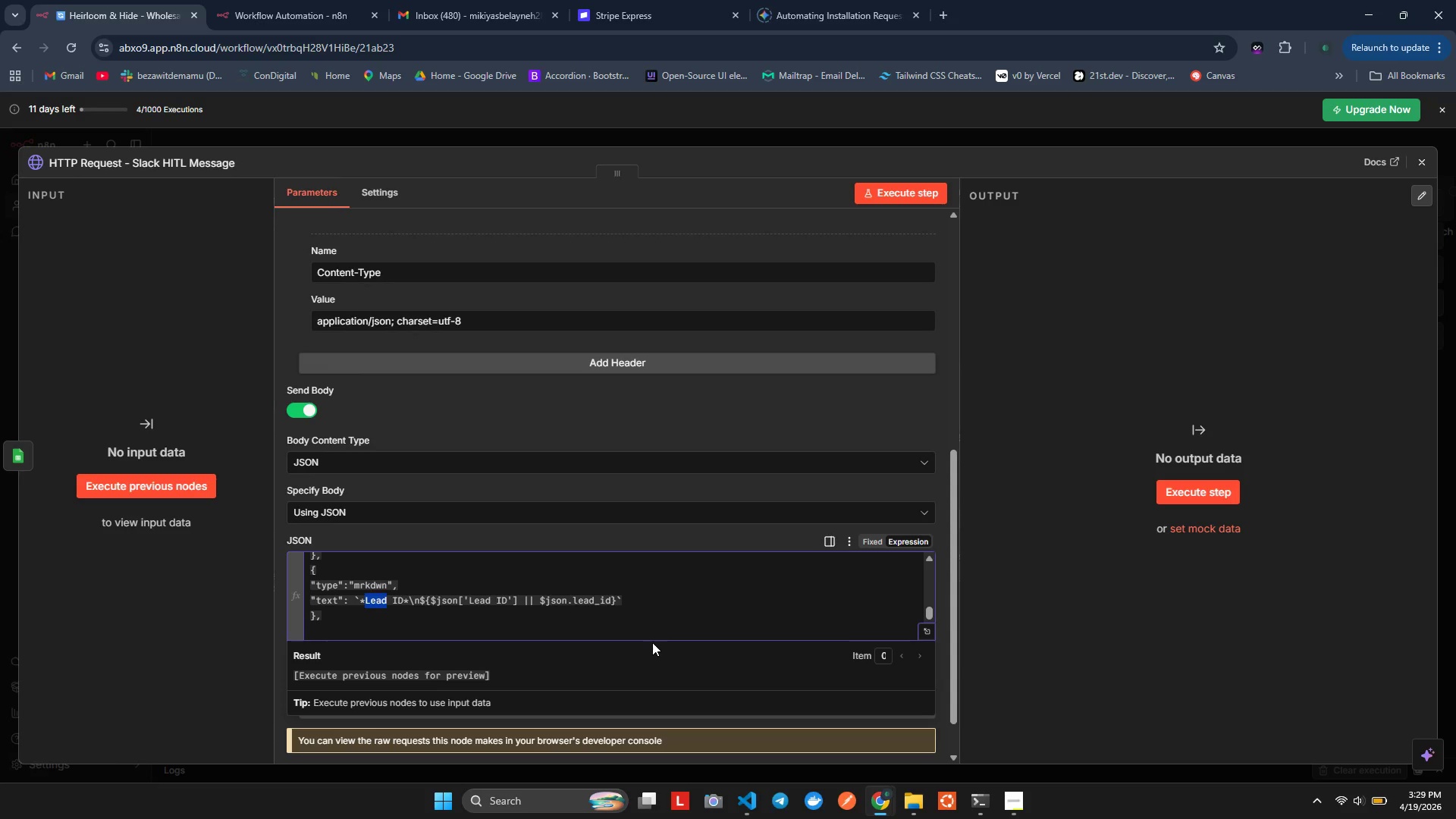 
key(Shift+ArrowRight)
 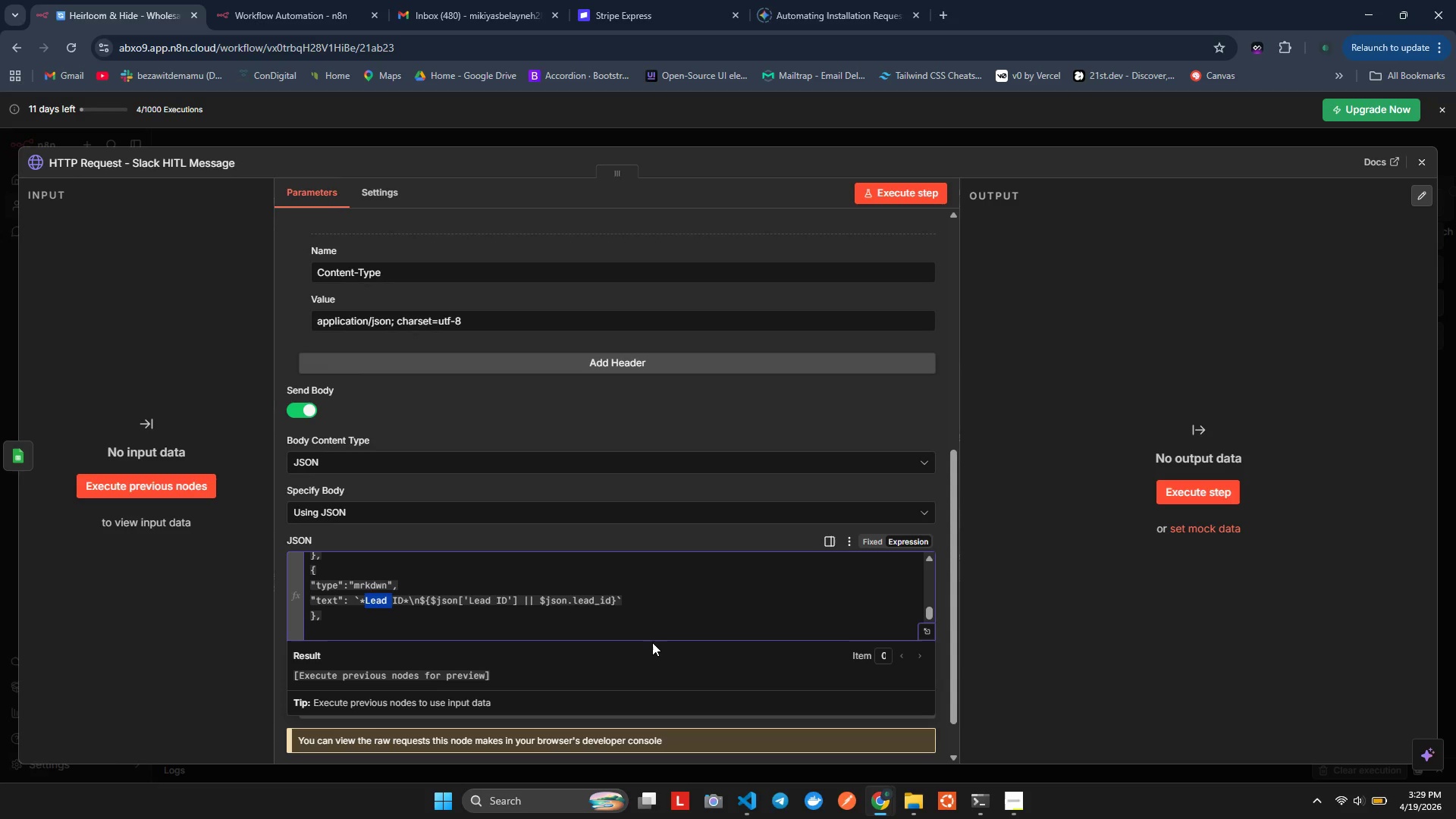 
key(Shift+ArrowRight)
 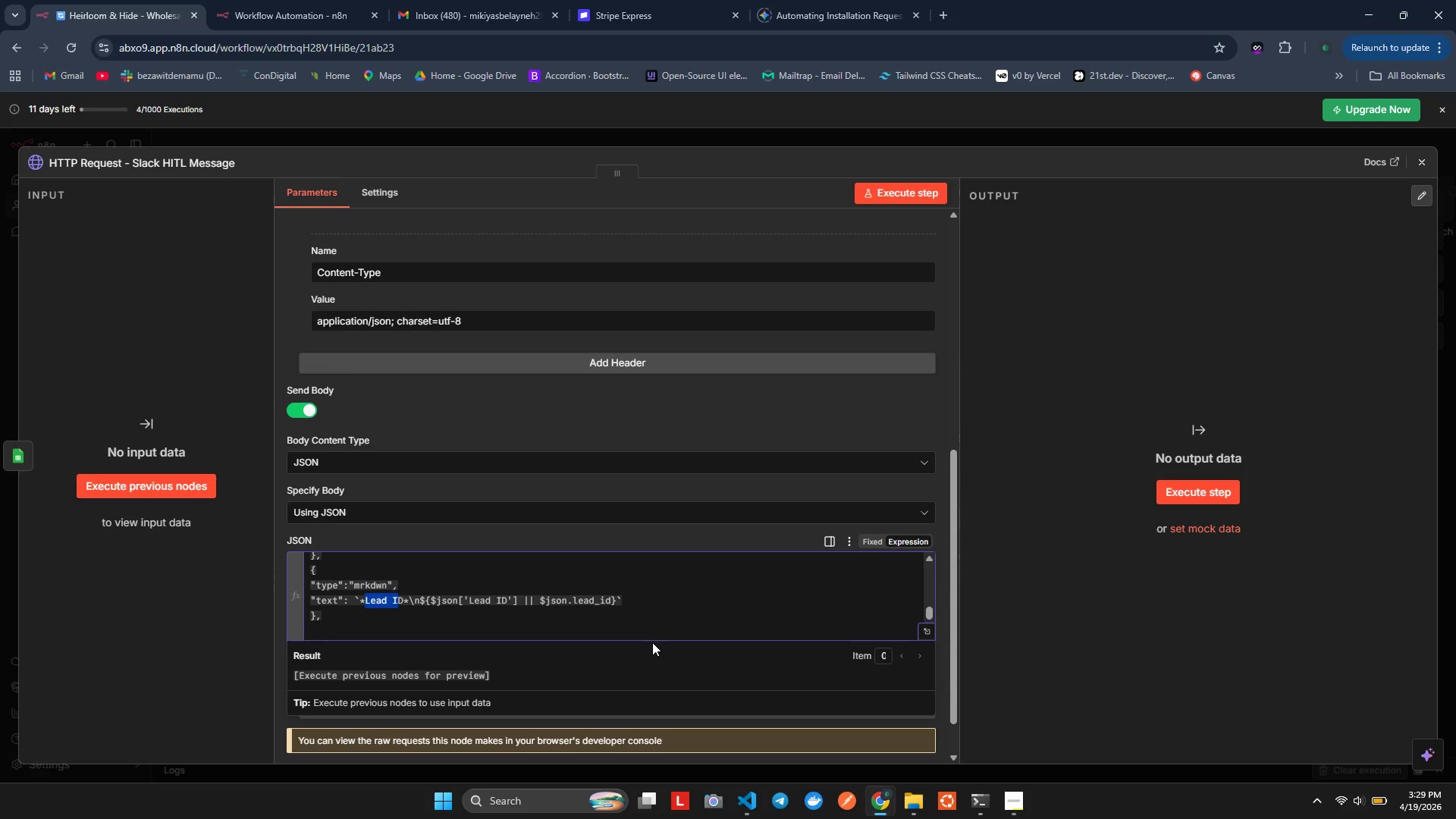 
key(Shift+ArrowRight)
 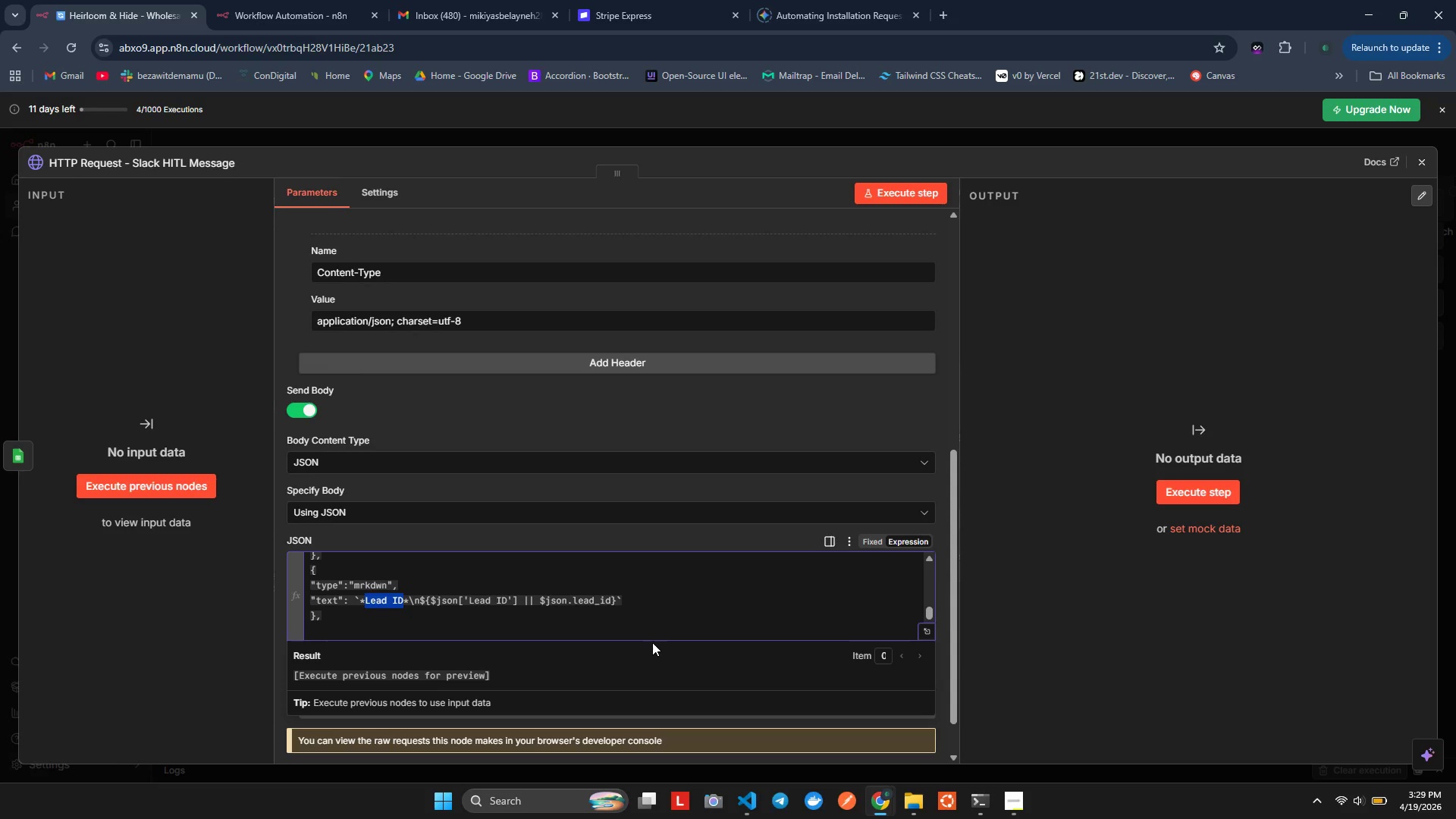 
type(Score)
 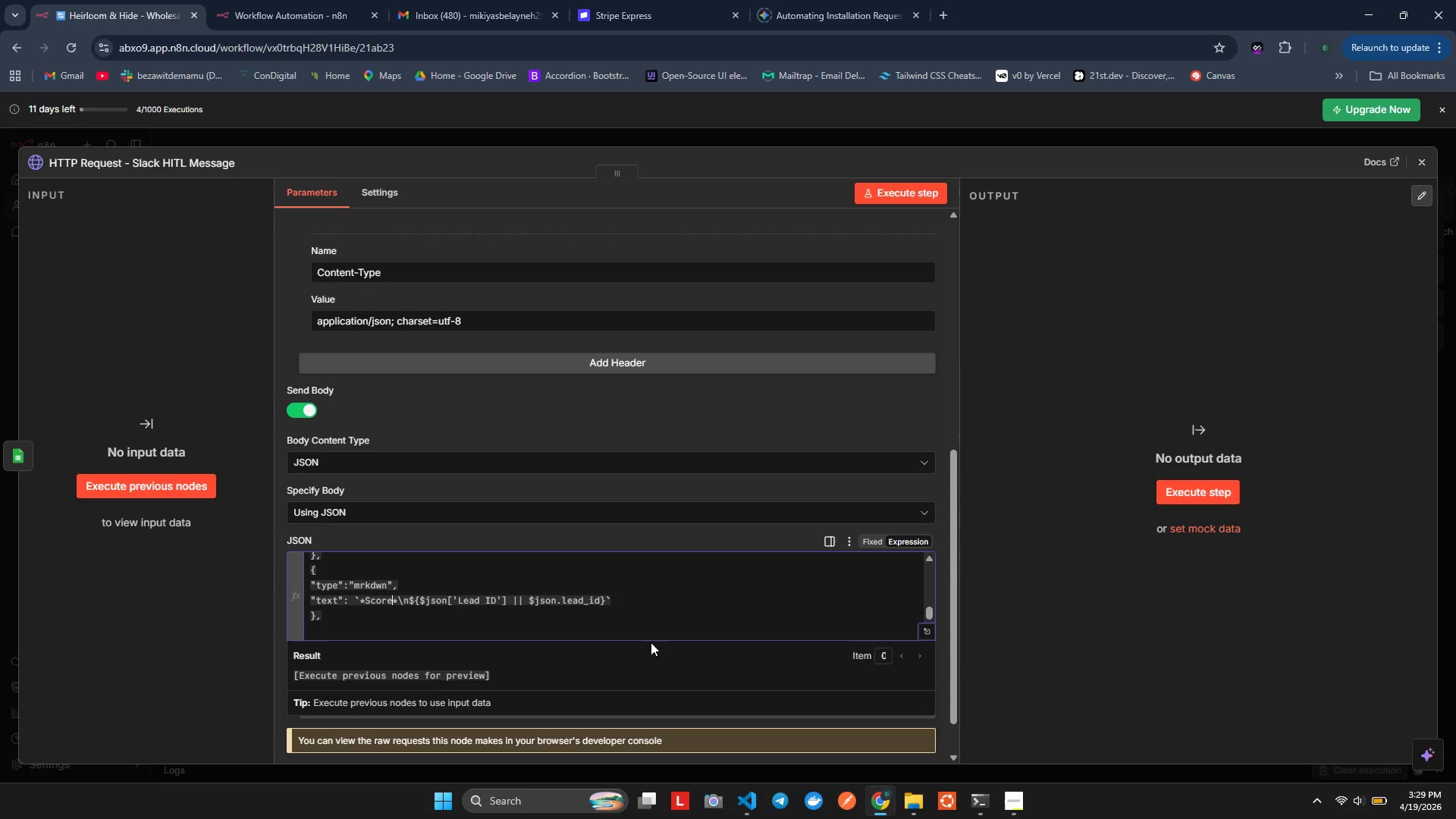 
key(ArrowRight)
 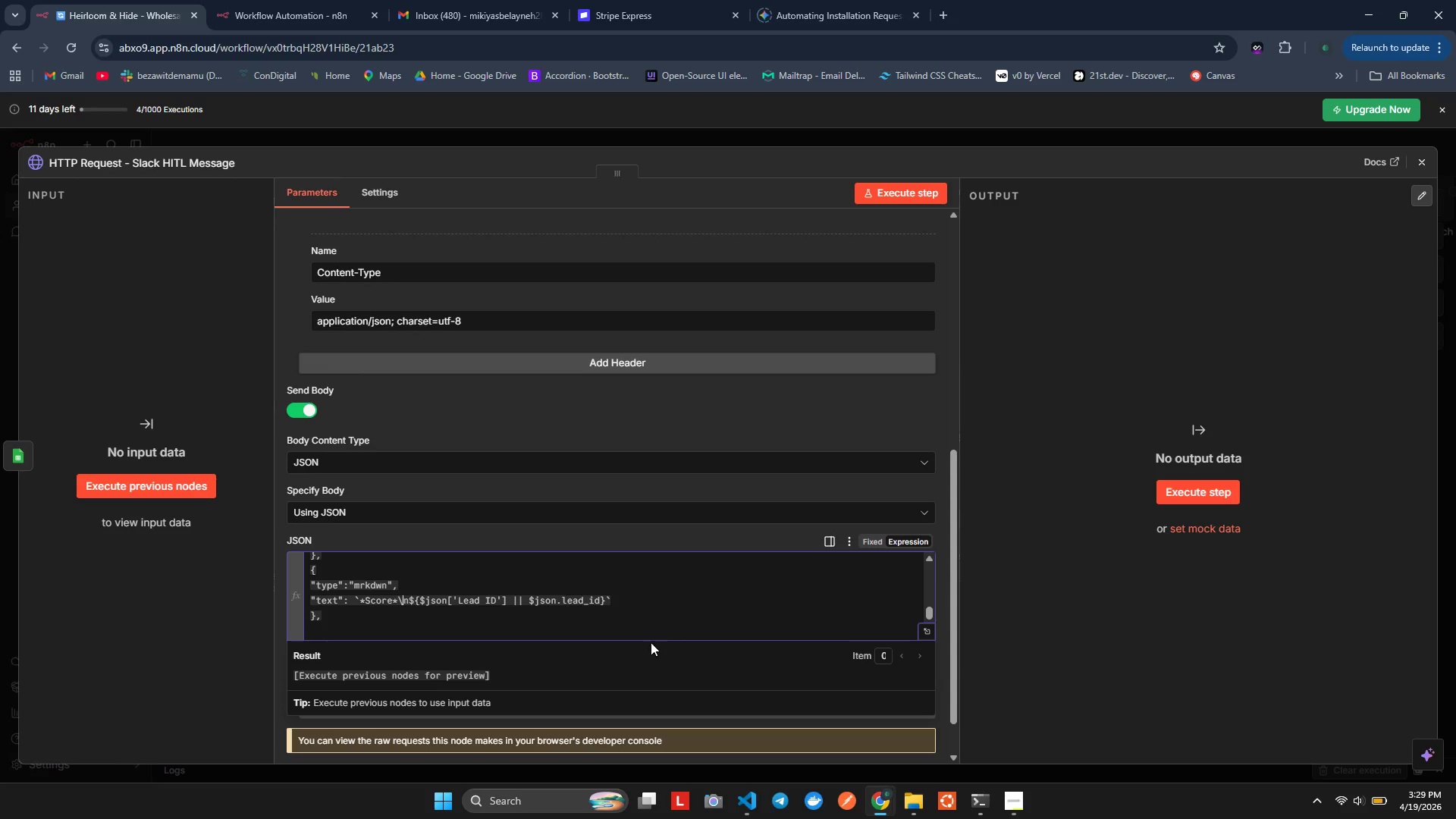 
hold_key(key=ArrowRight, duration=1.0)
 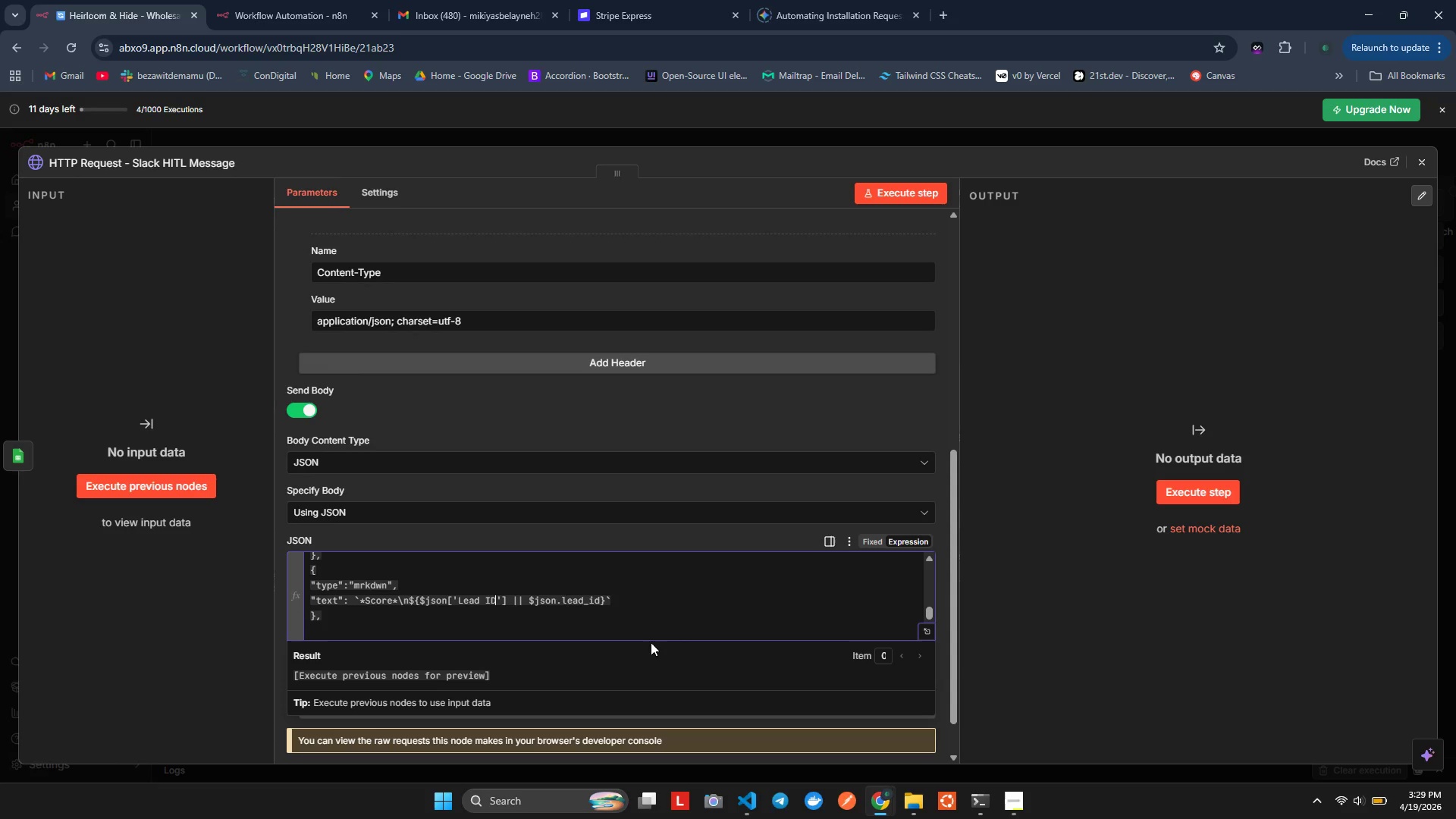 
key(ArrowRight)
 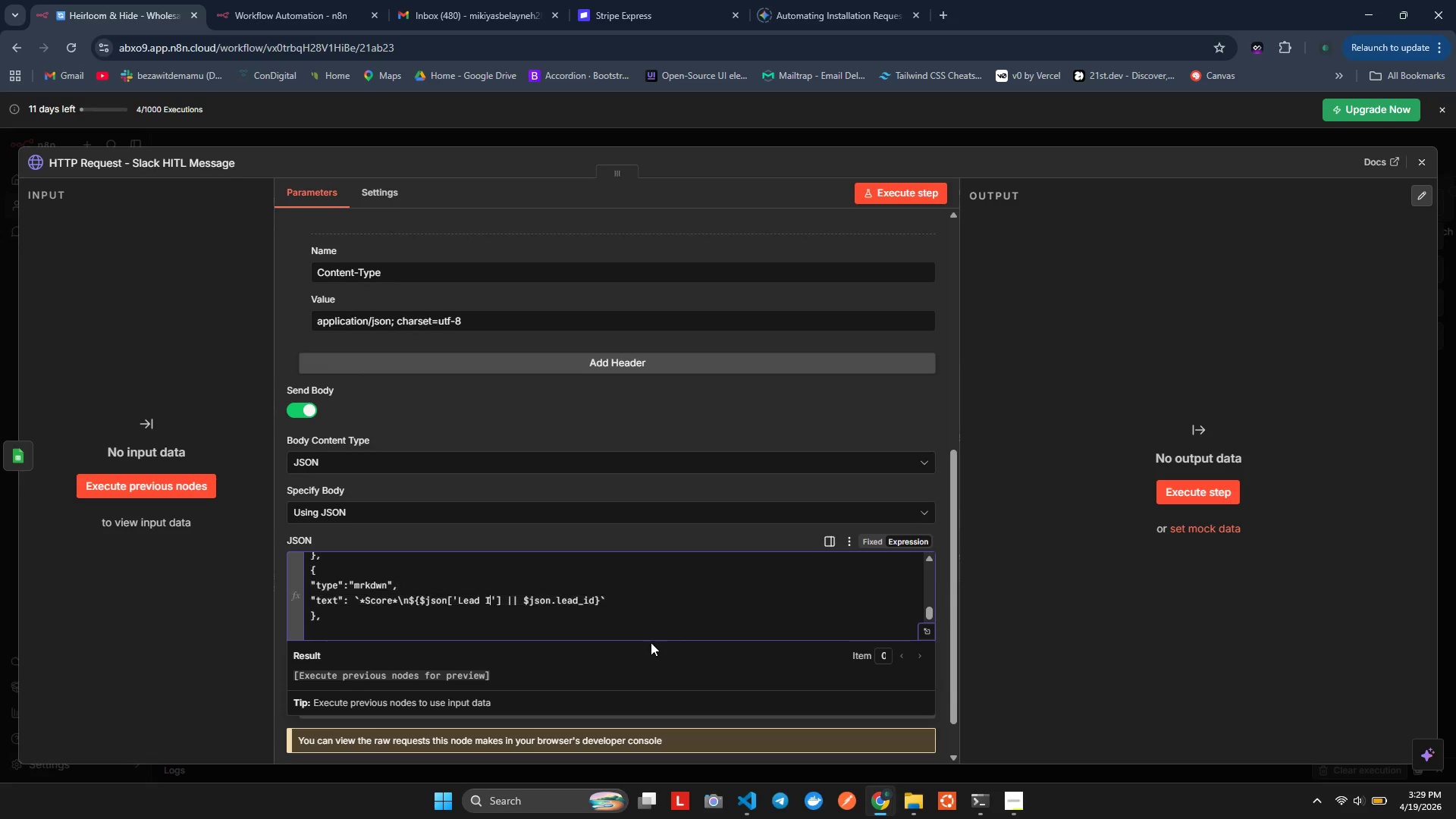 
key(Backspace)
key(Backspace)
key(Backspace)
key(Backspace)
key(Backspace)
key(Backspace)
key(Backspace)
type(Score)
 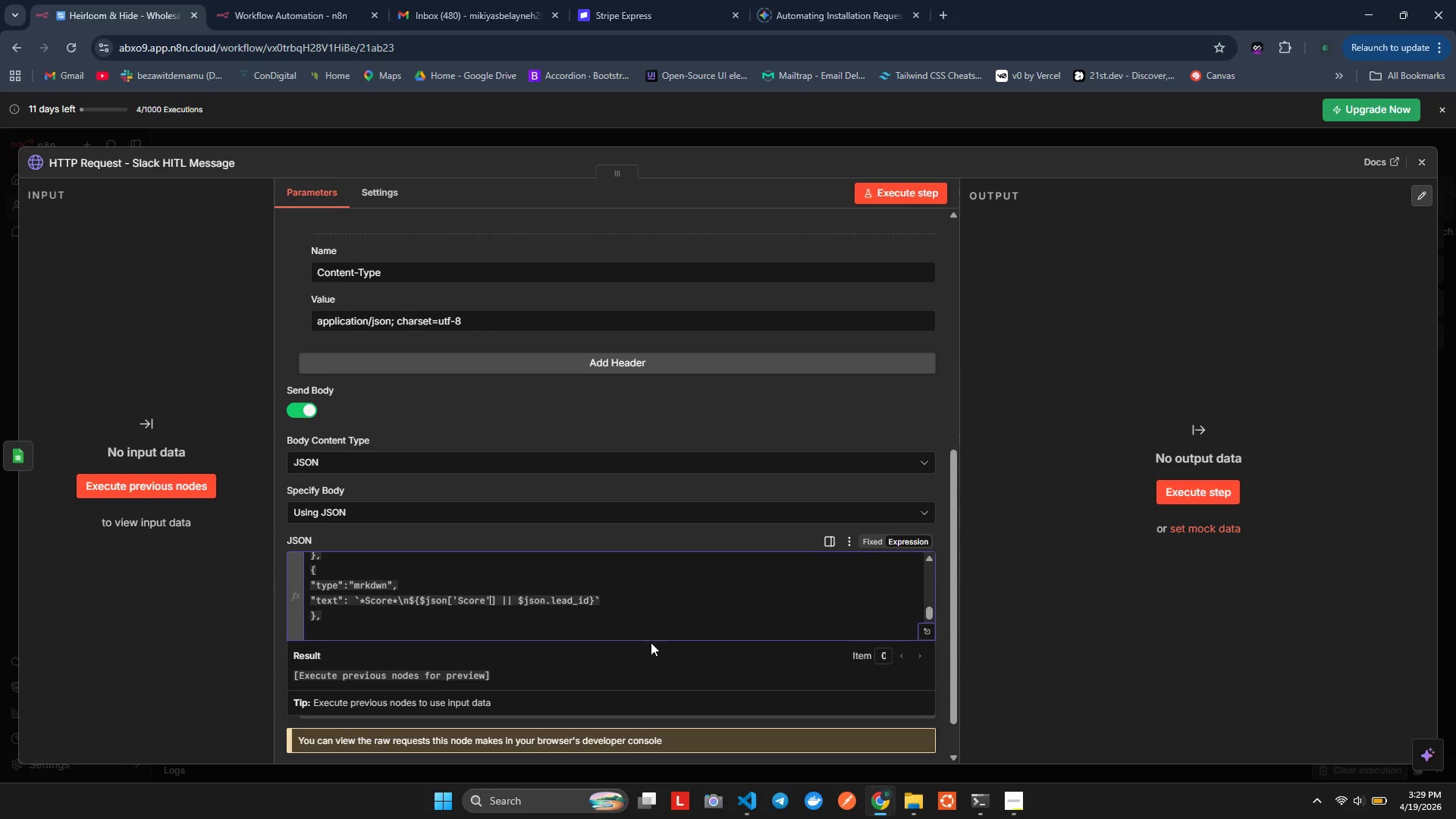 
 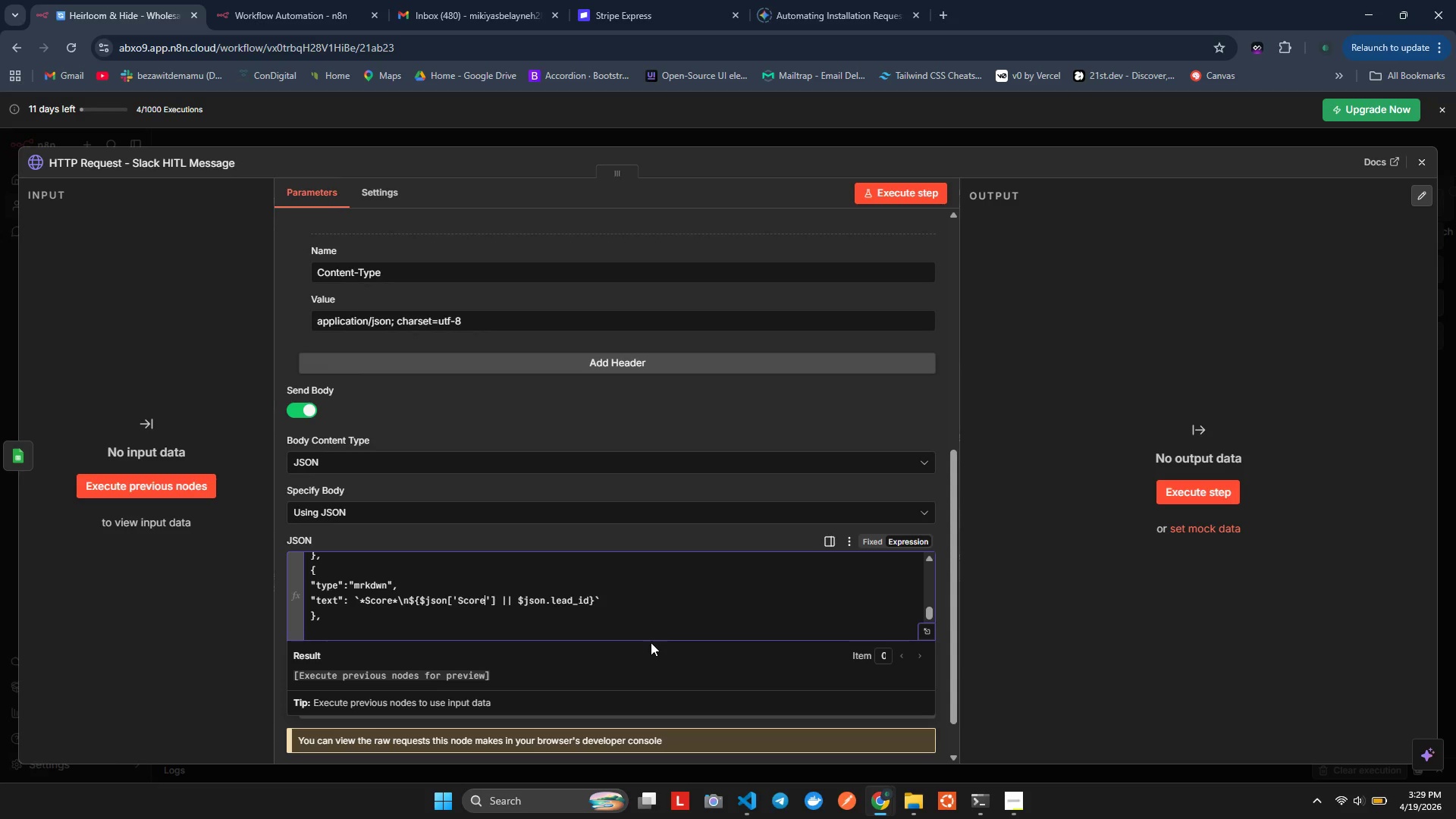 
hold_key(key=ArrowRight, duration=1.0)
 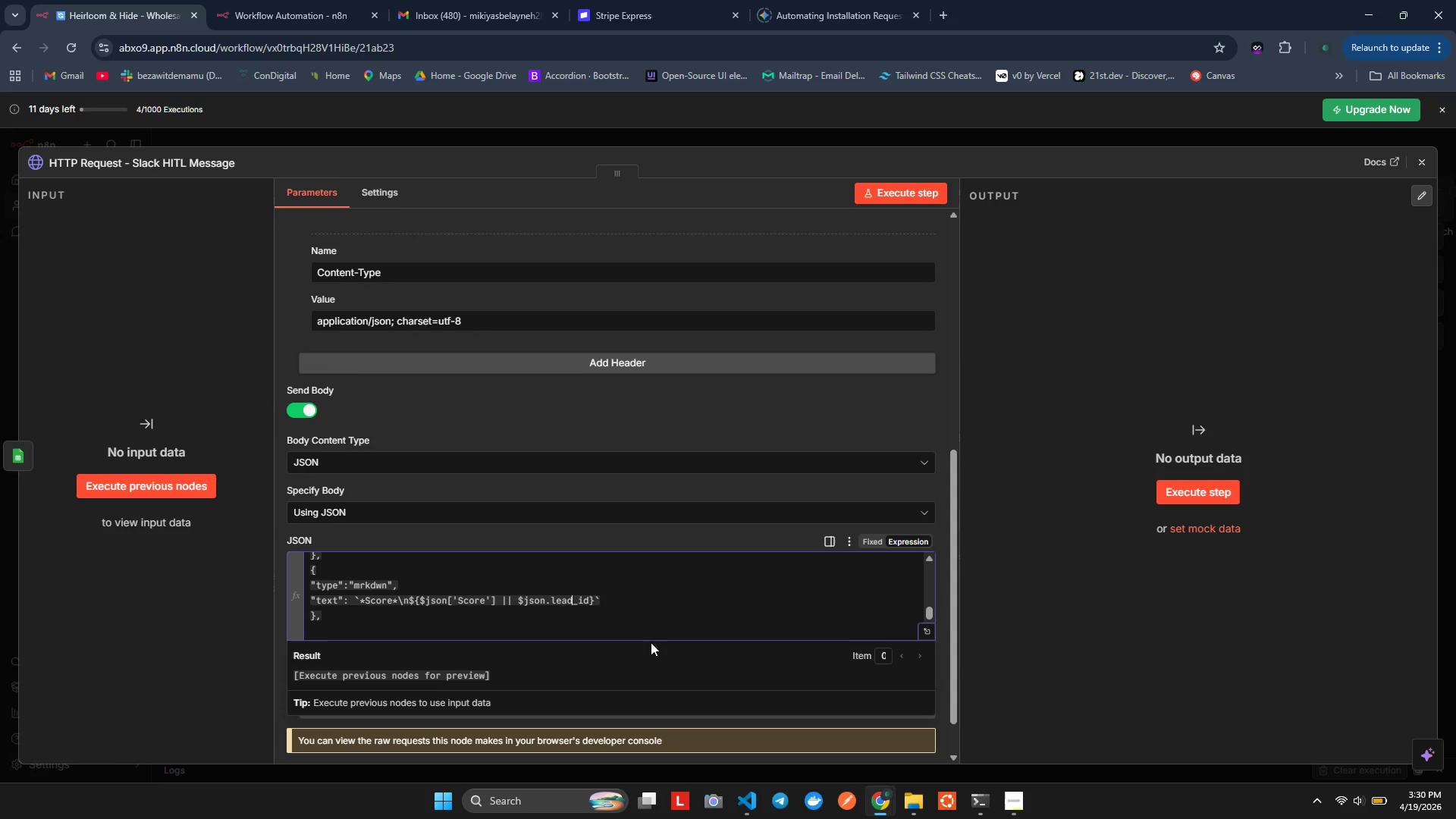 
key(ArrowRight)
 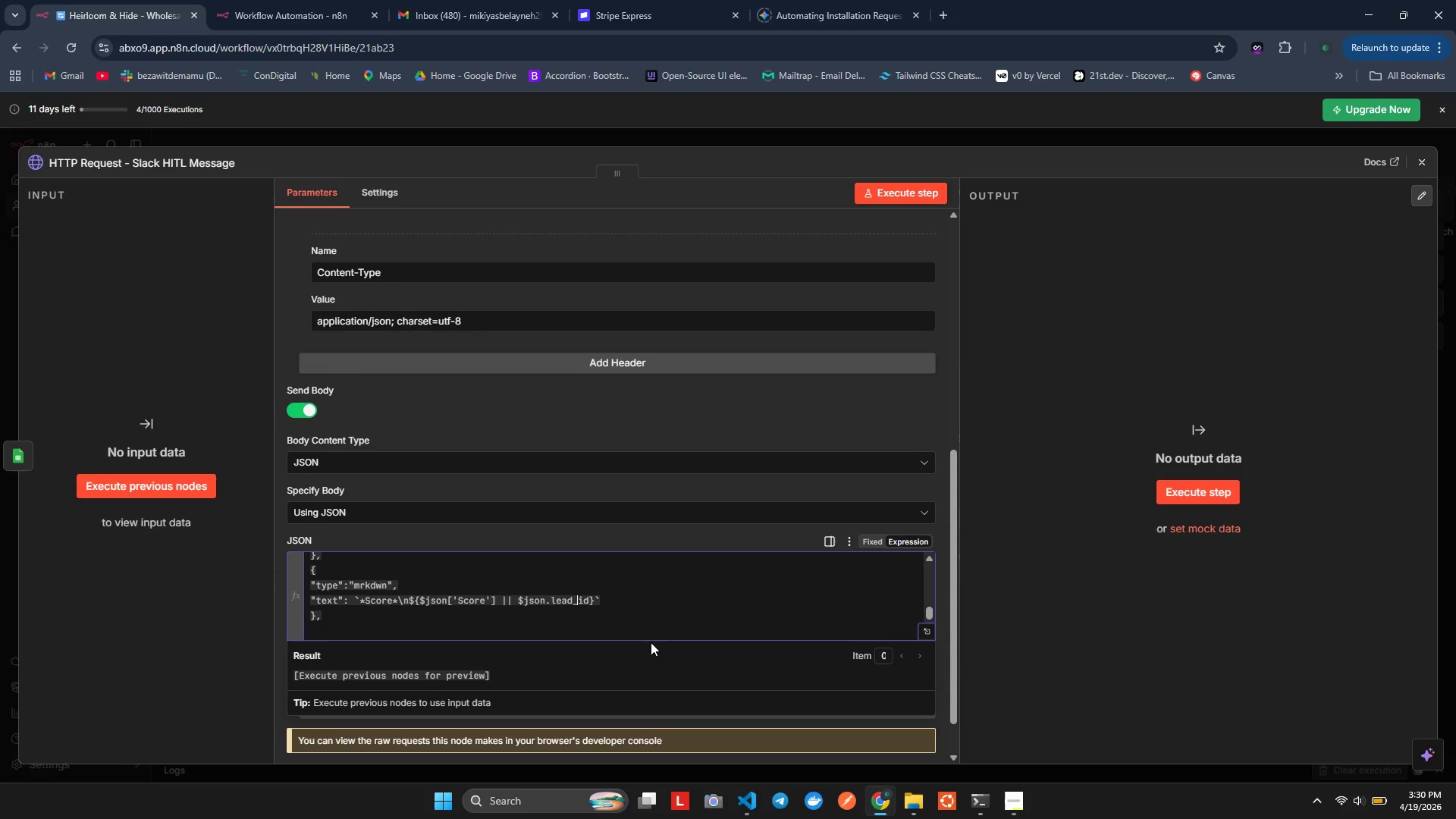 
key(ArrowRight)
 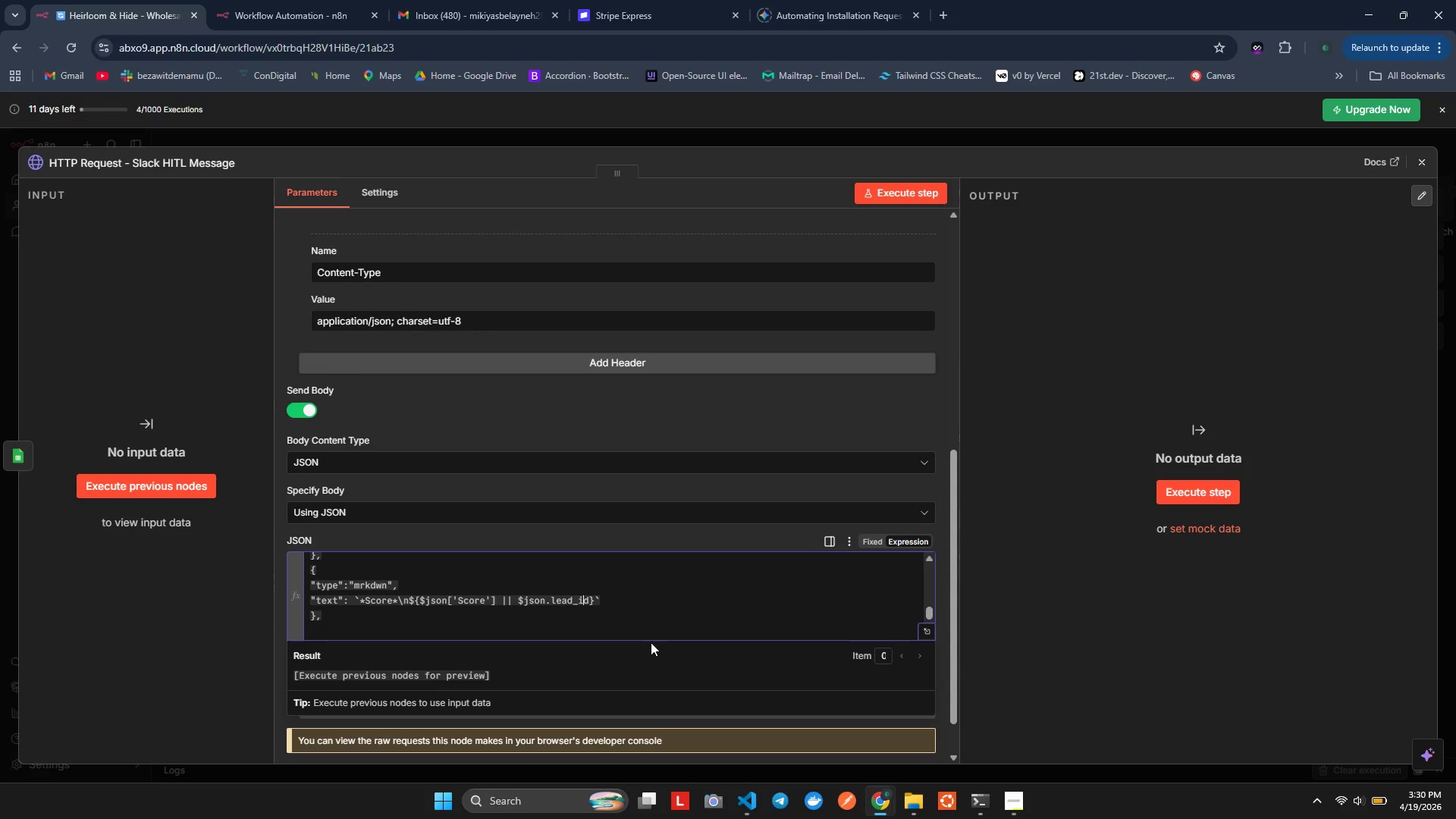 
key(ArrowRight)
 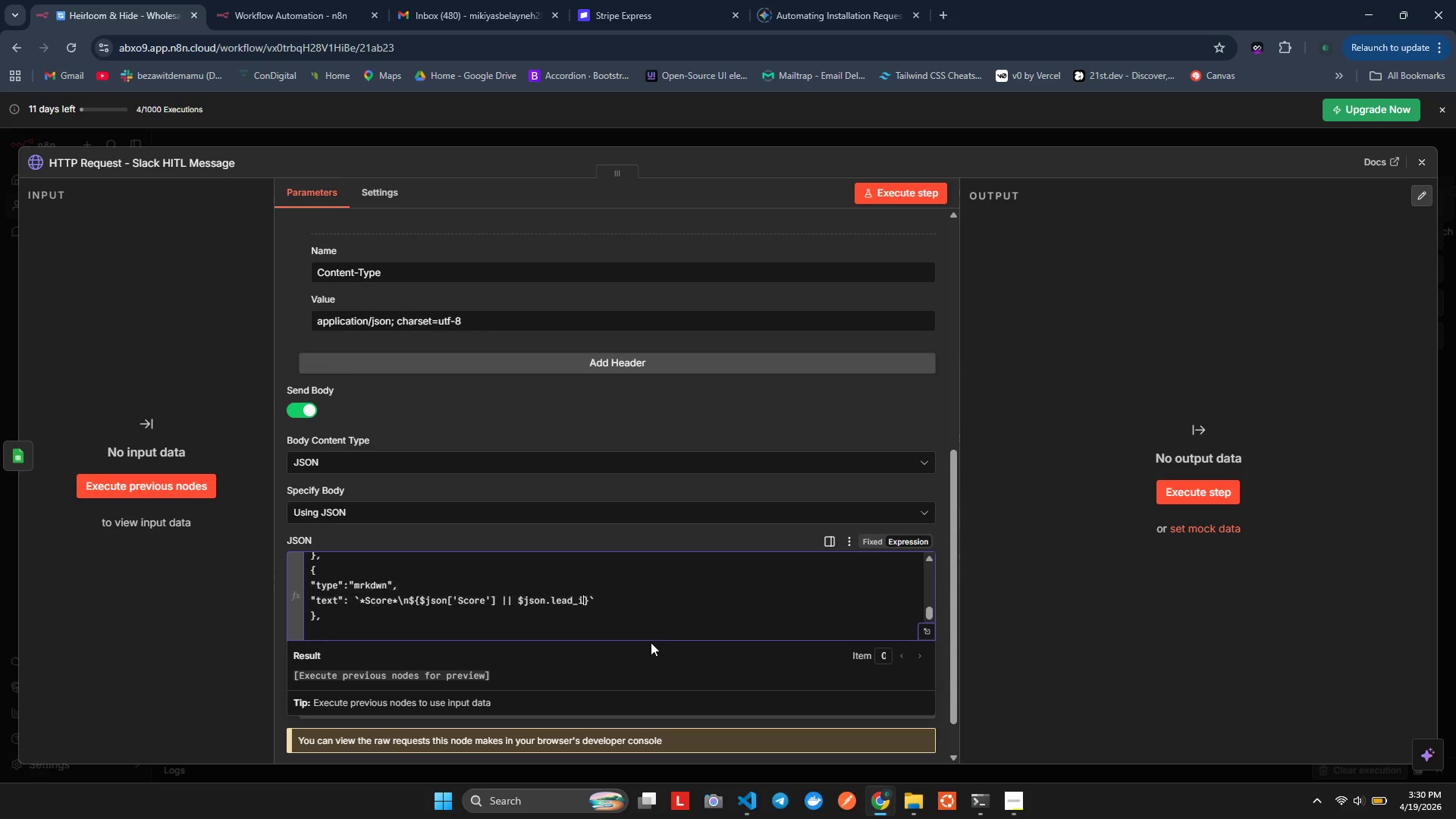 
key(Backspace)
key(Backspace)
key(Backspace)
key(Backspace)
key(Backspace)
key(Backspace)
key(Backspace)
type(score)
 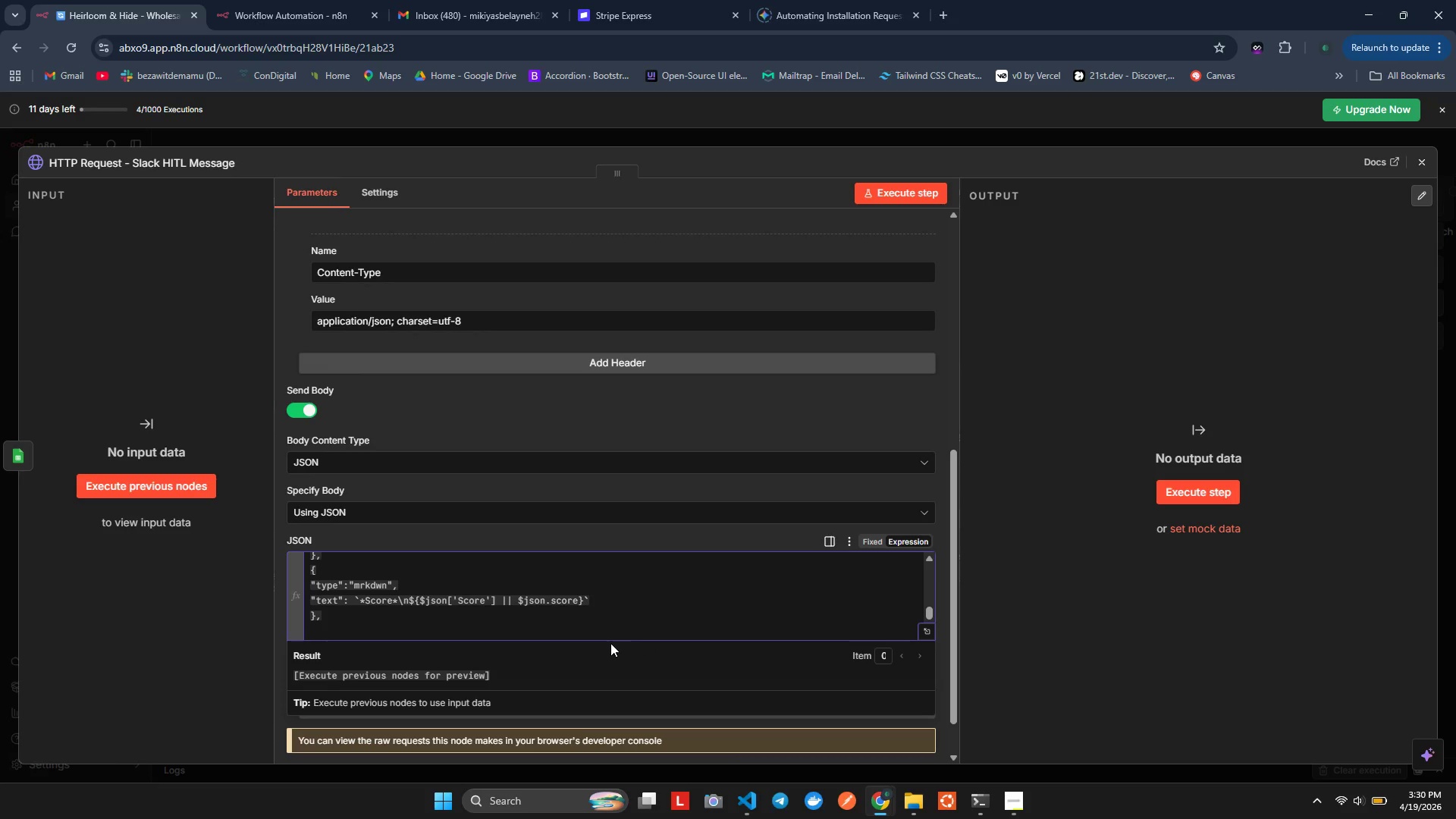 
key(ArrowRight)
 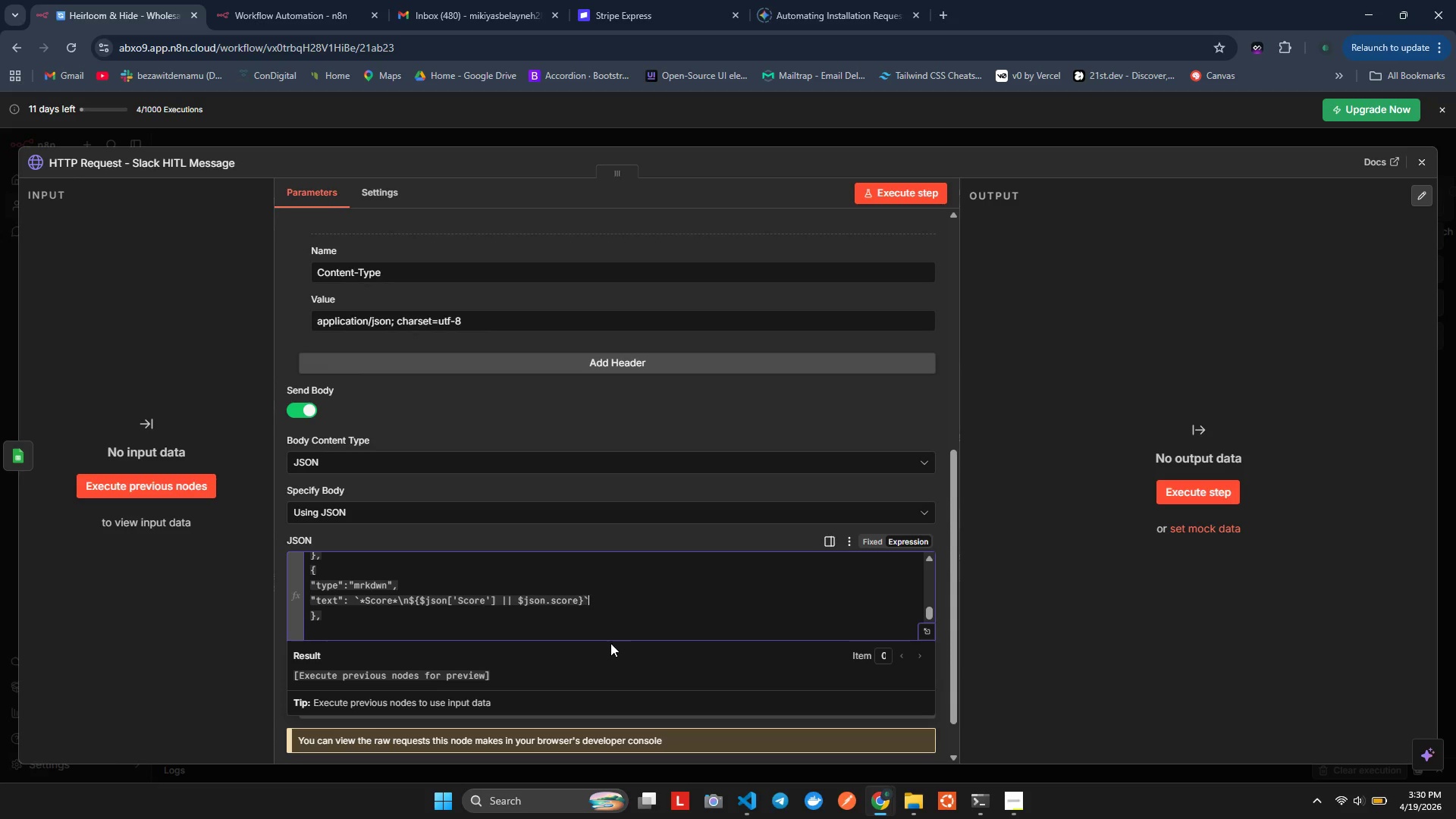 
key(ArrowRight)
 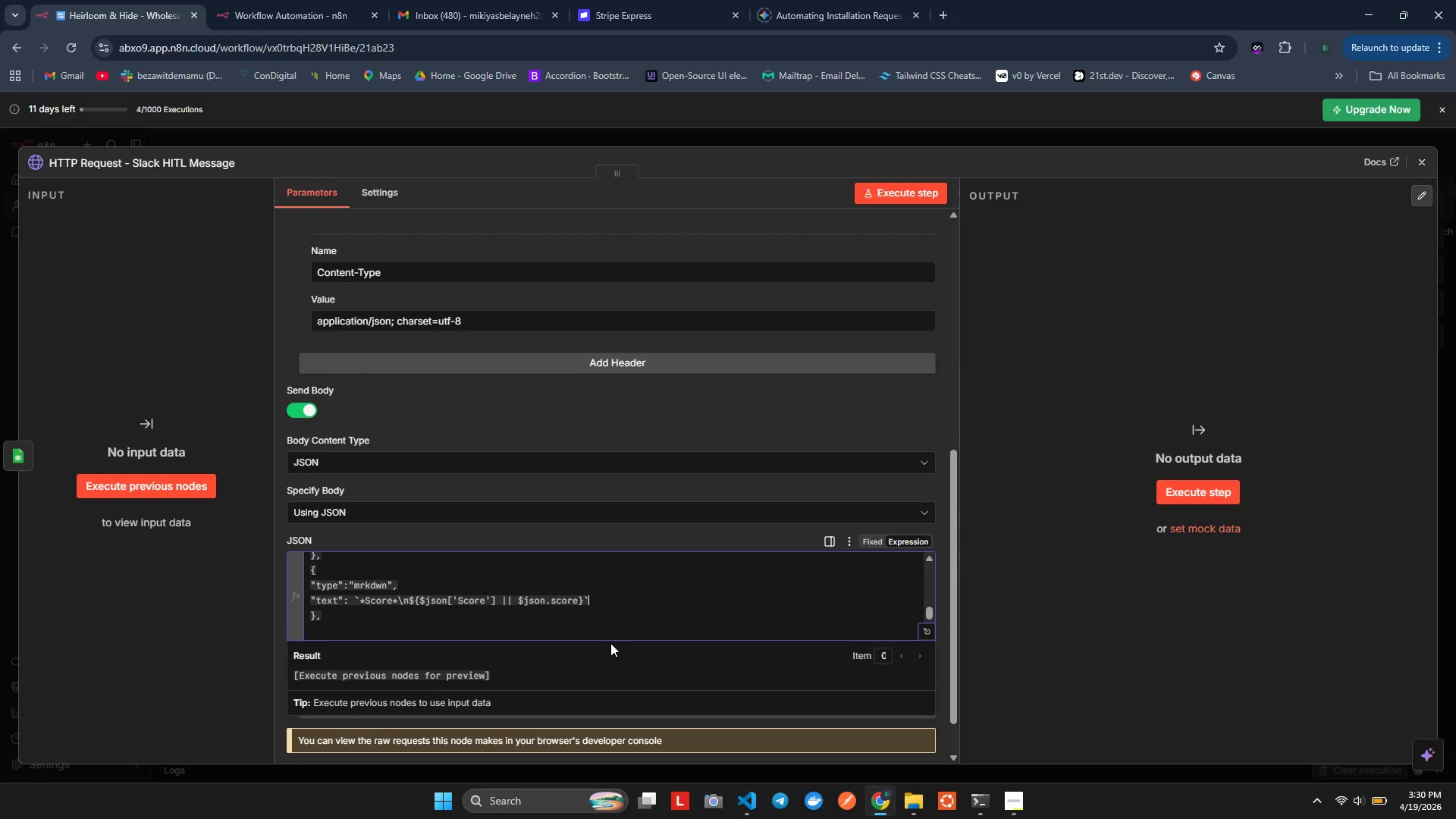 
key(ArrowRight)
 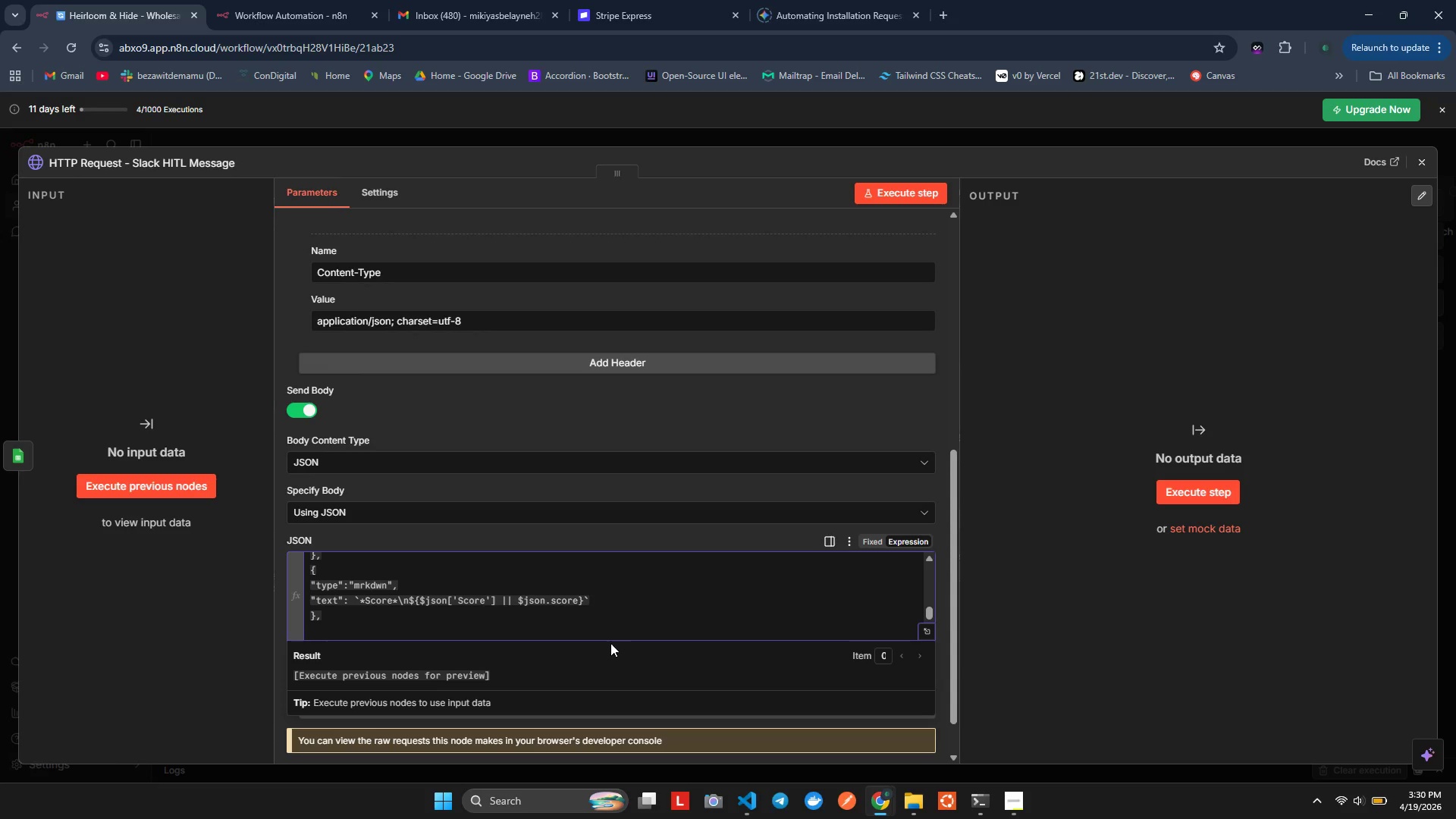 
key(ArrowDown)
 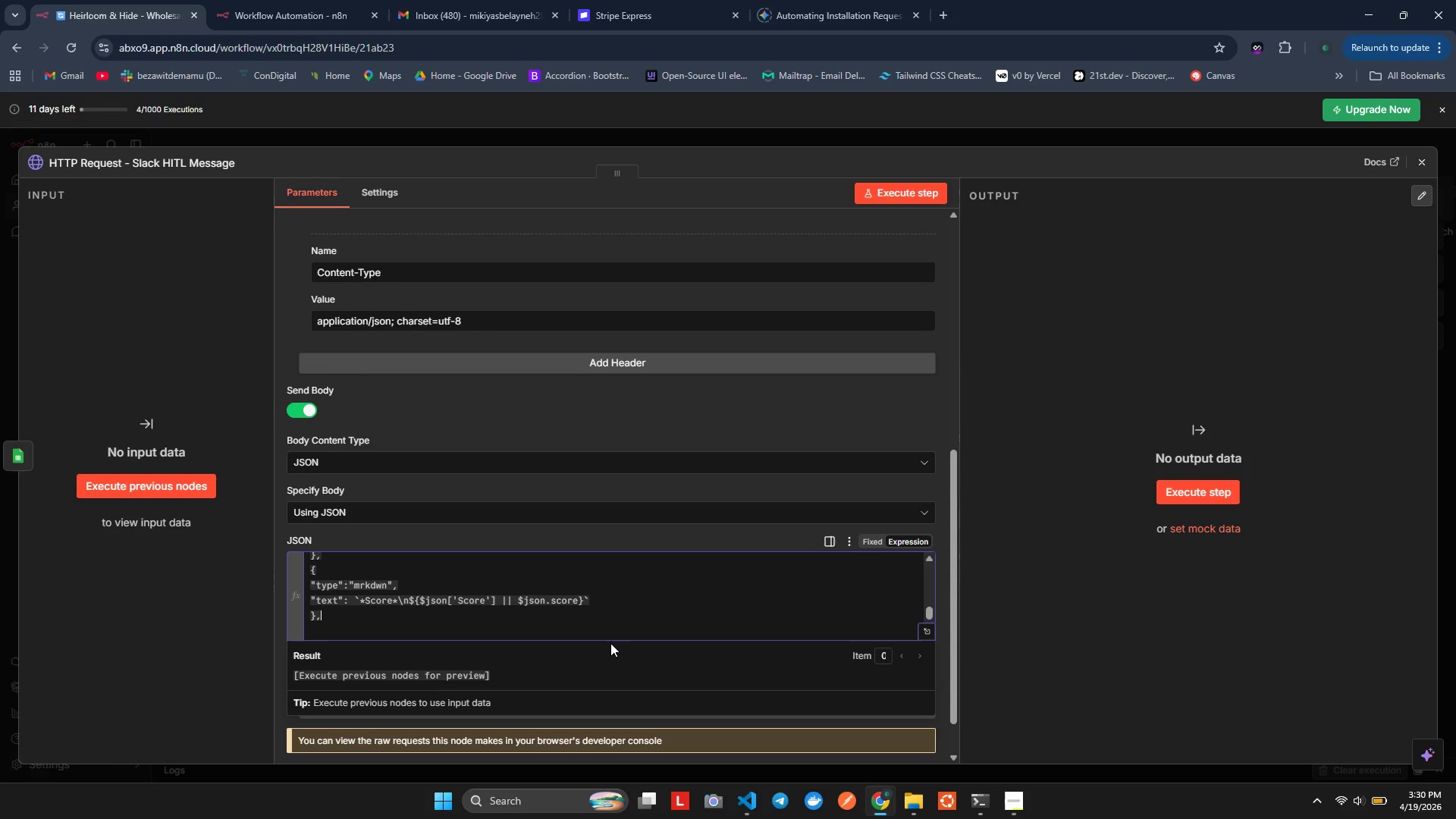 
key(ArrowLeft)
 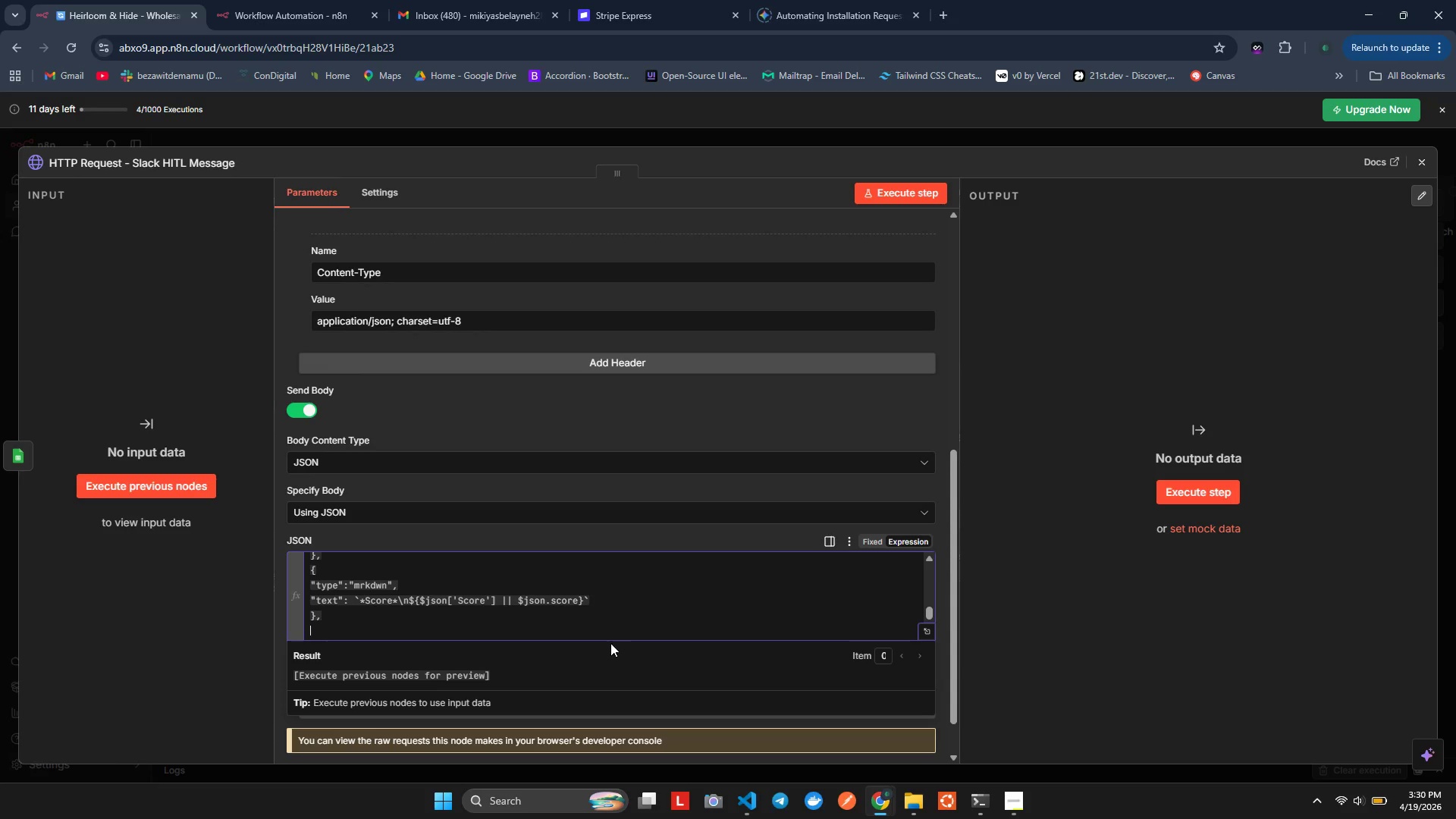 
key(ArrowRight)
 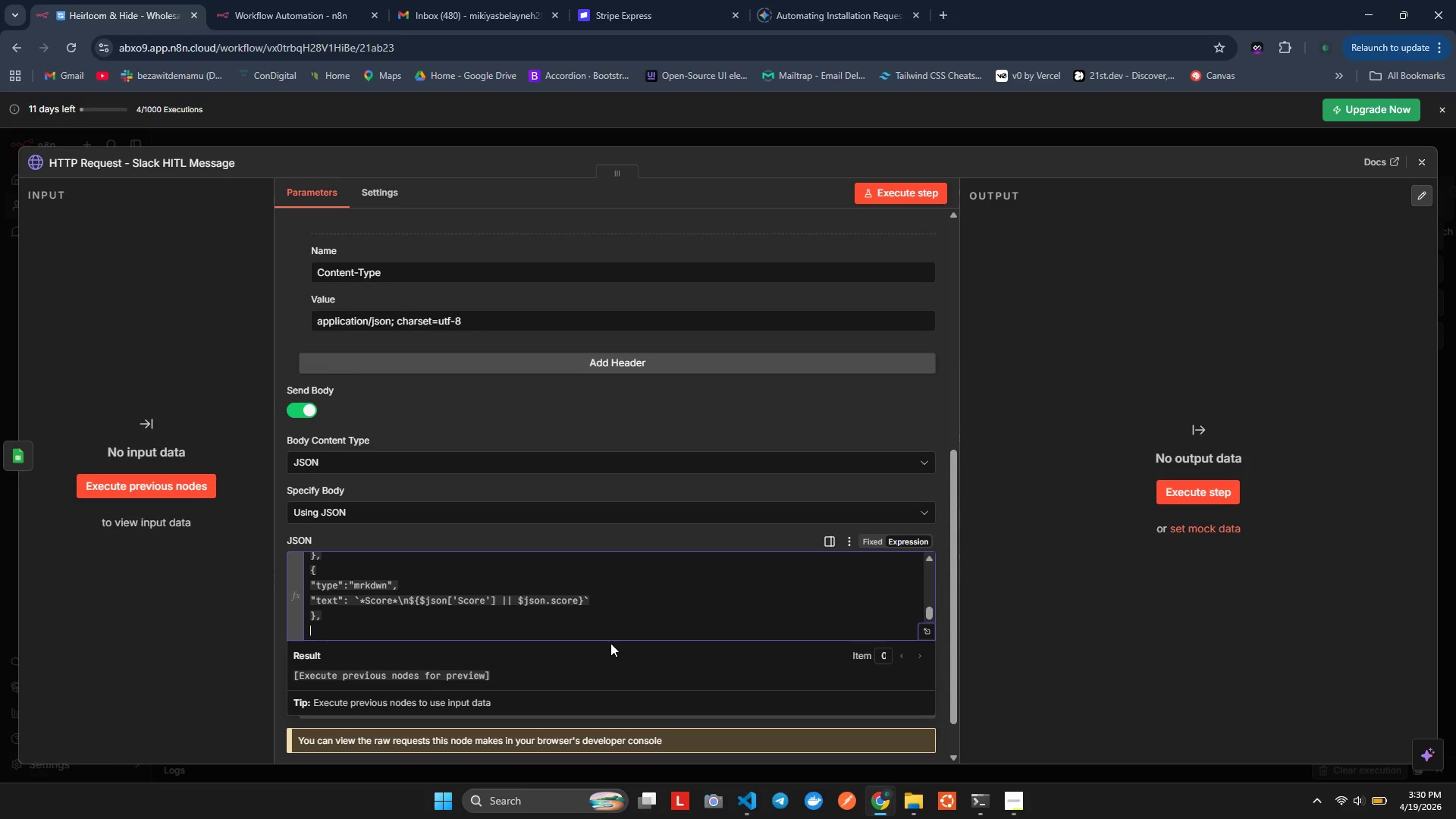 
key(Control+V)
 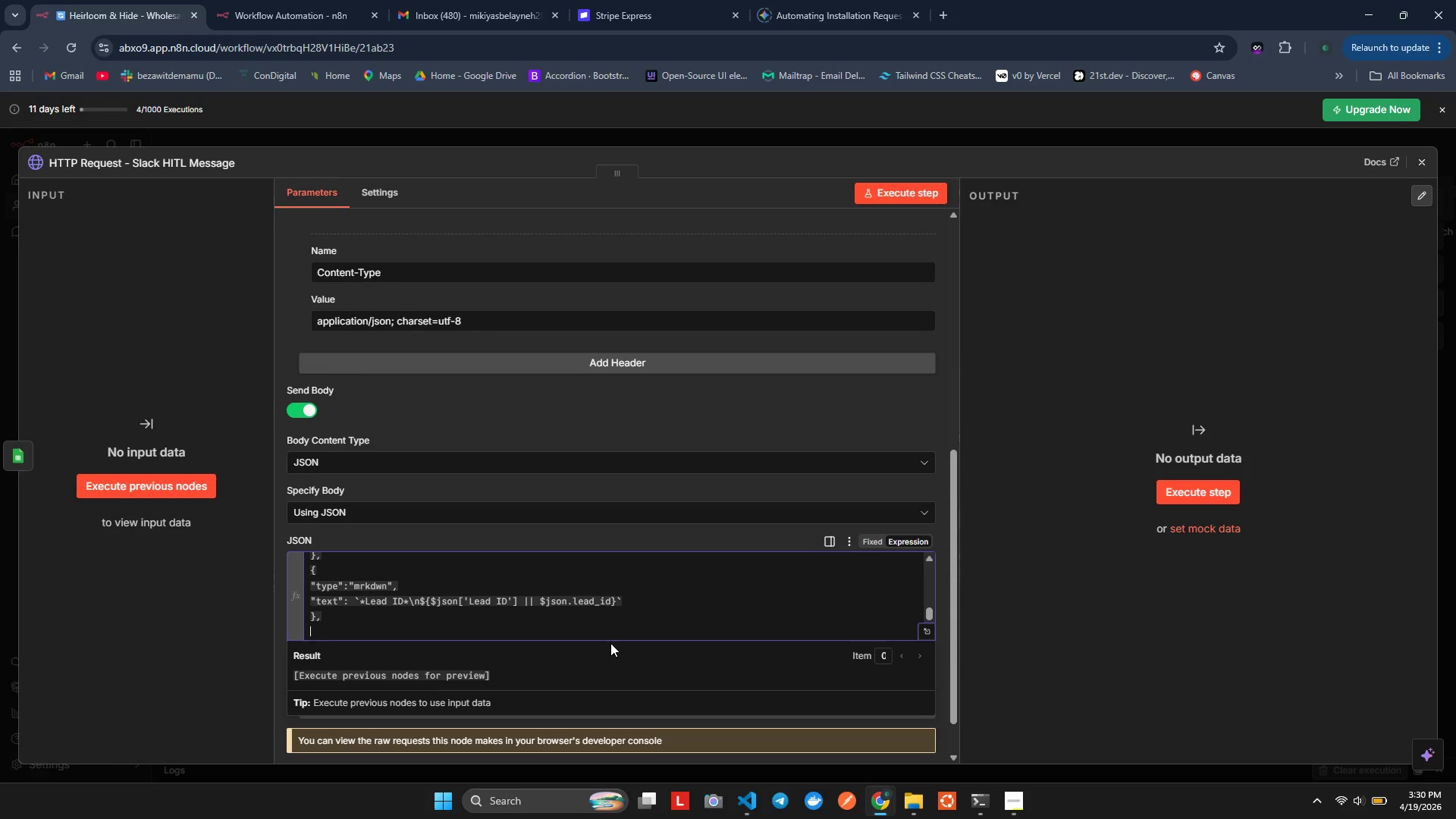 
key(ArrowUp)
 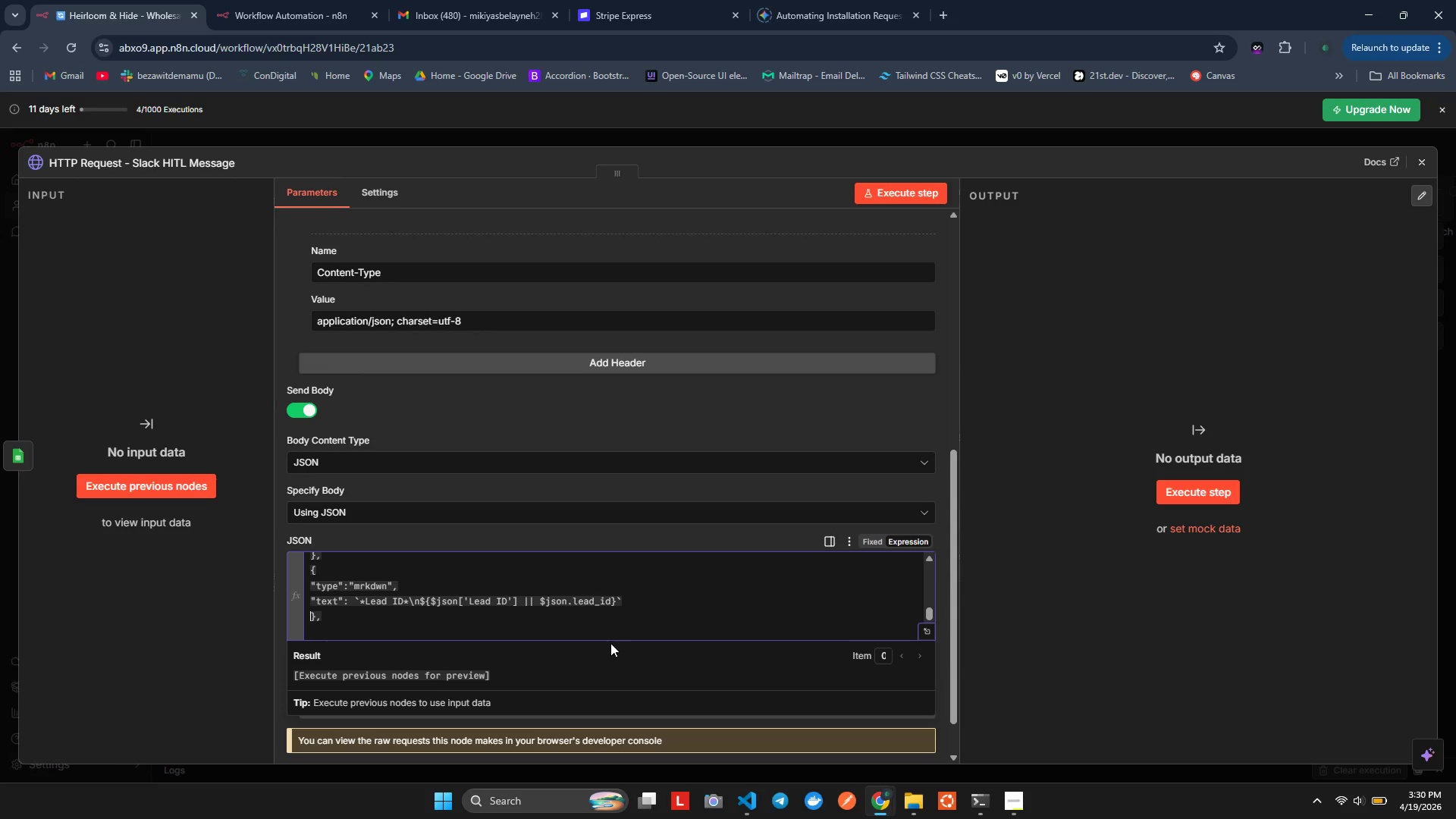 
key(ArrowRight)
 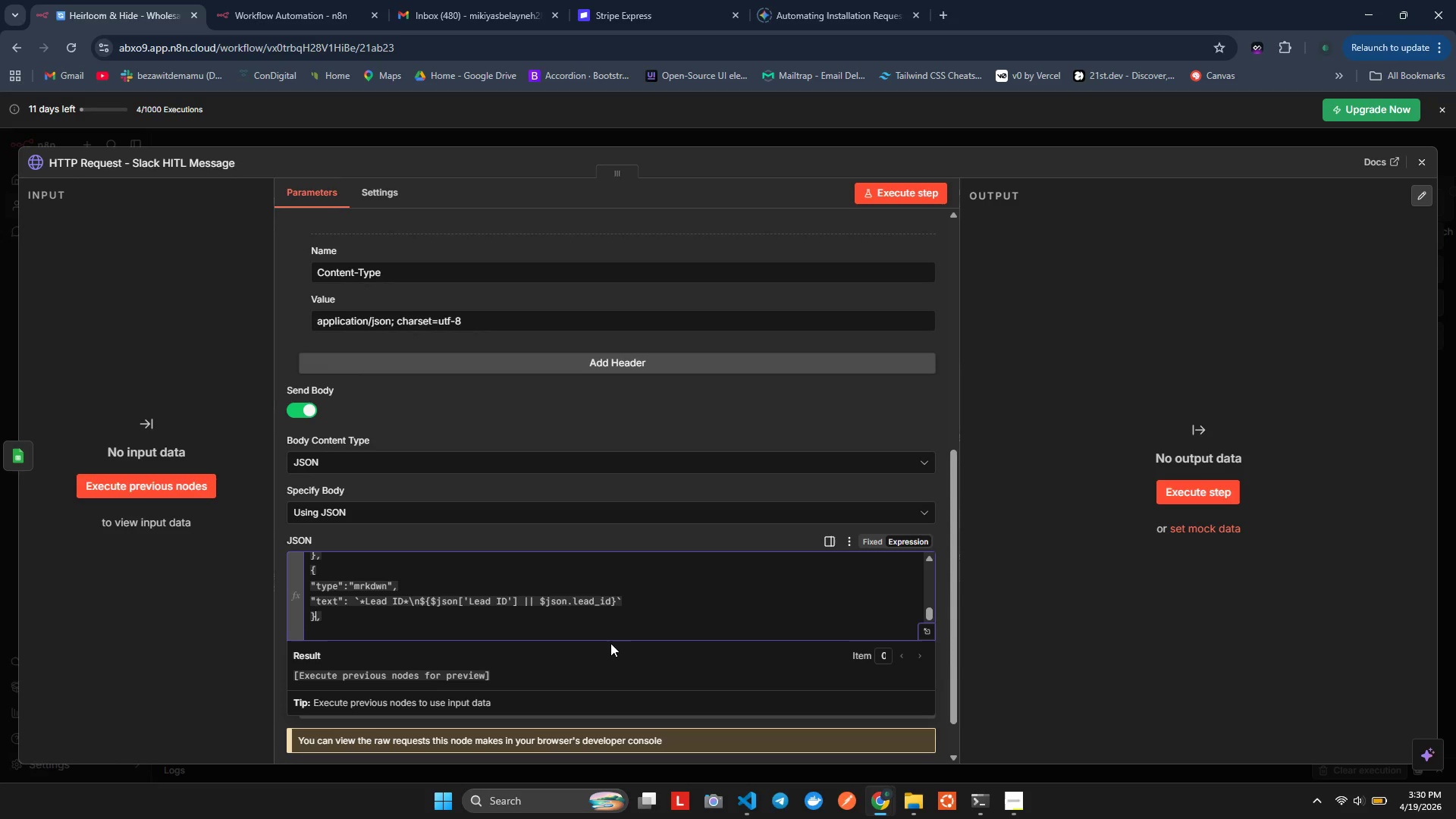 
key(ArrowUp)
 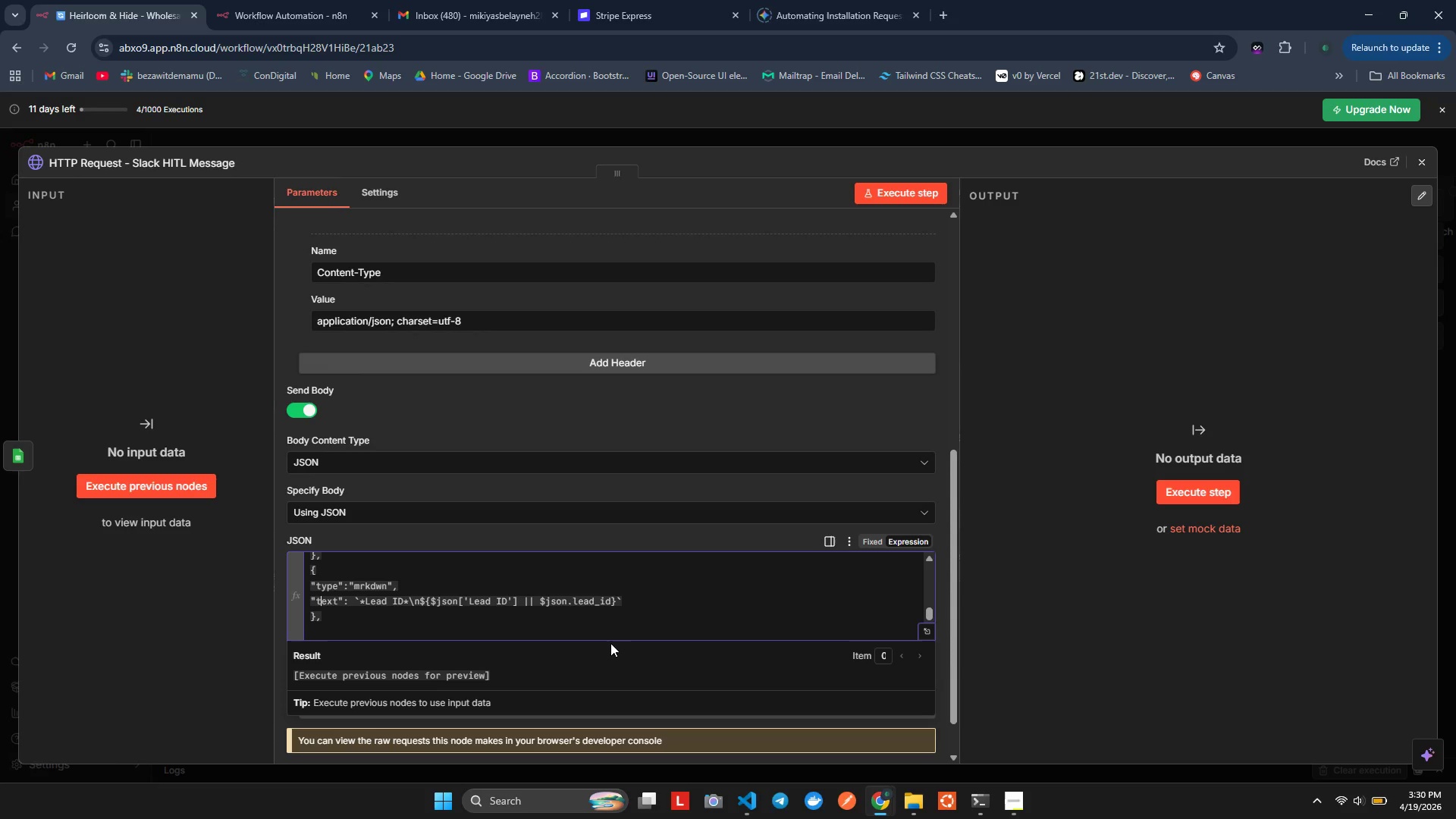 
key(ArrowRight)
 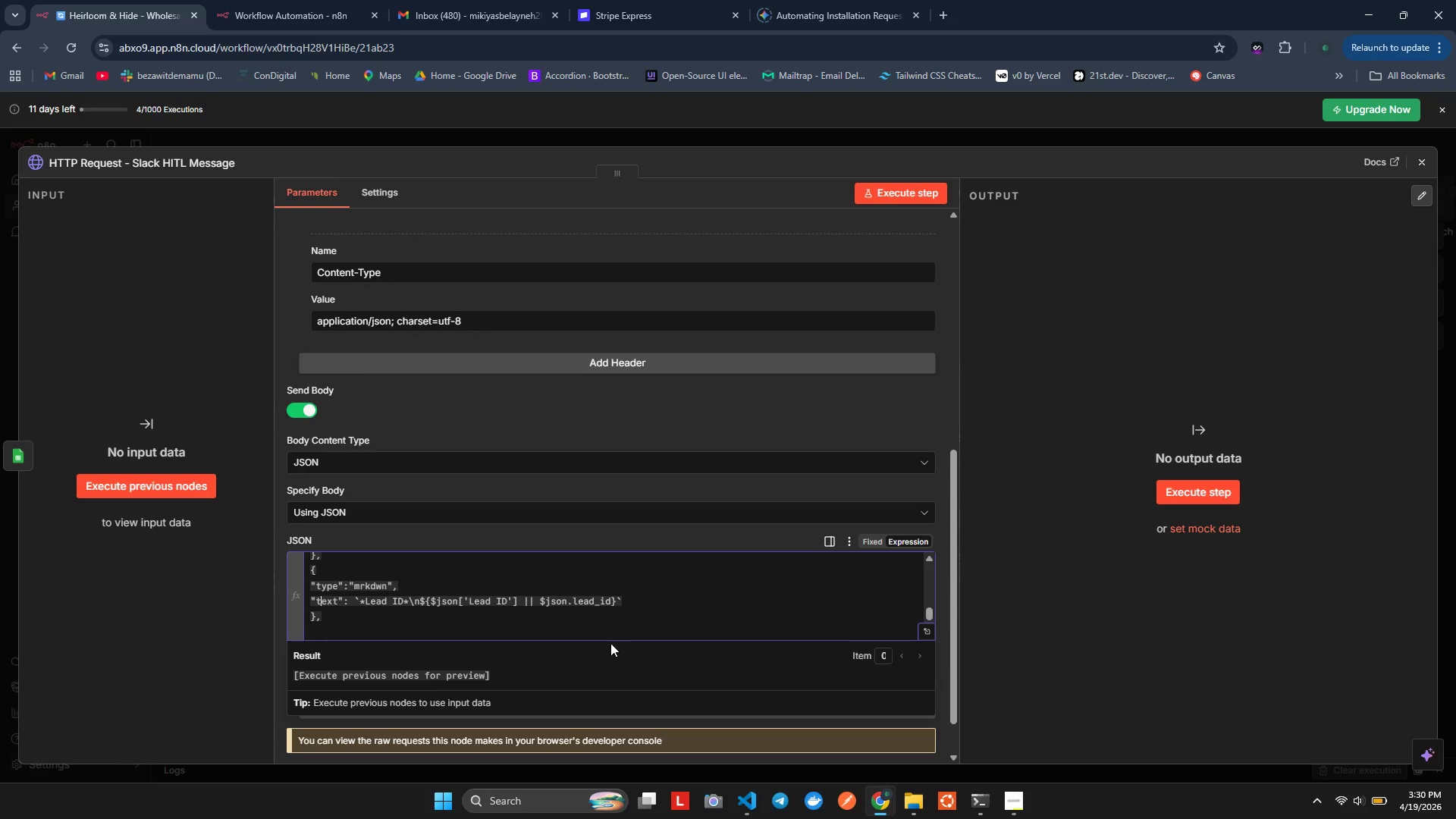 
hold_key(key=ArrowRight, duration=0.7)
 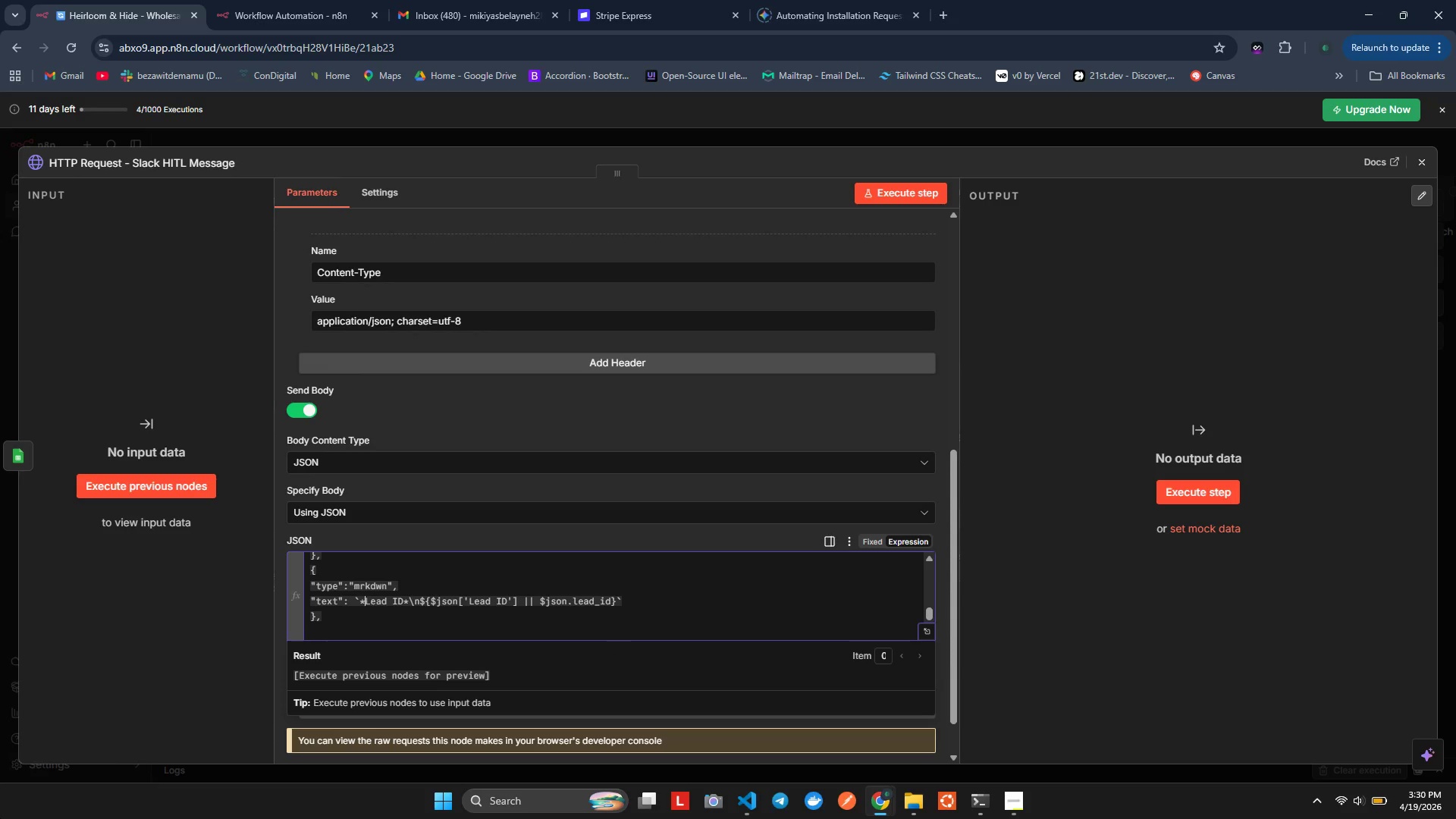 
hold_key(key=ArrowRight, duration=0.33)
 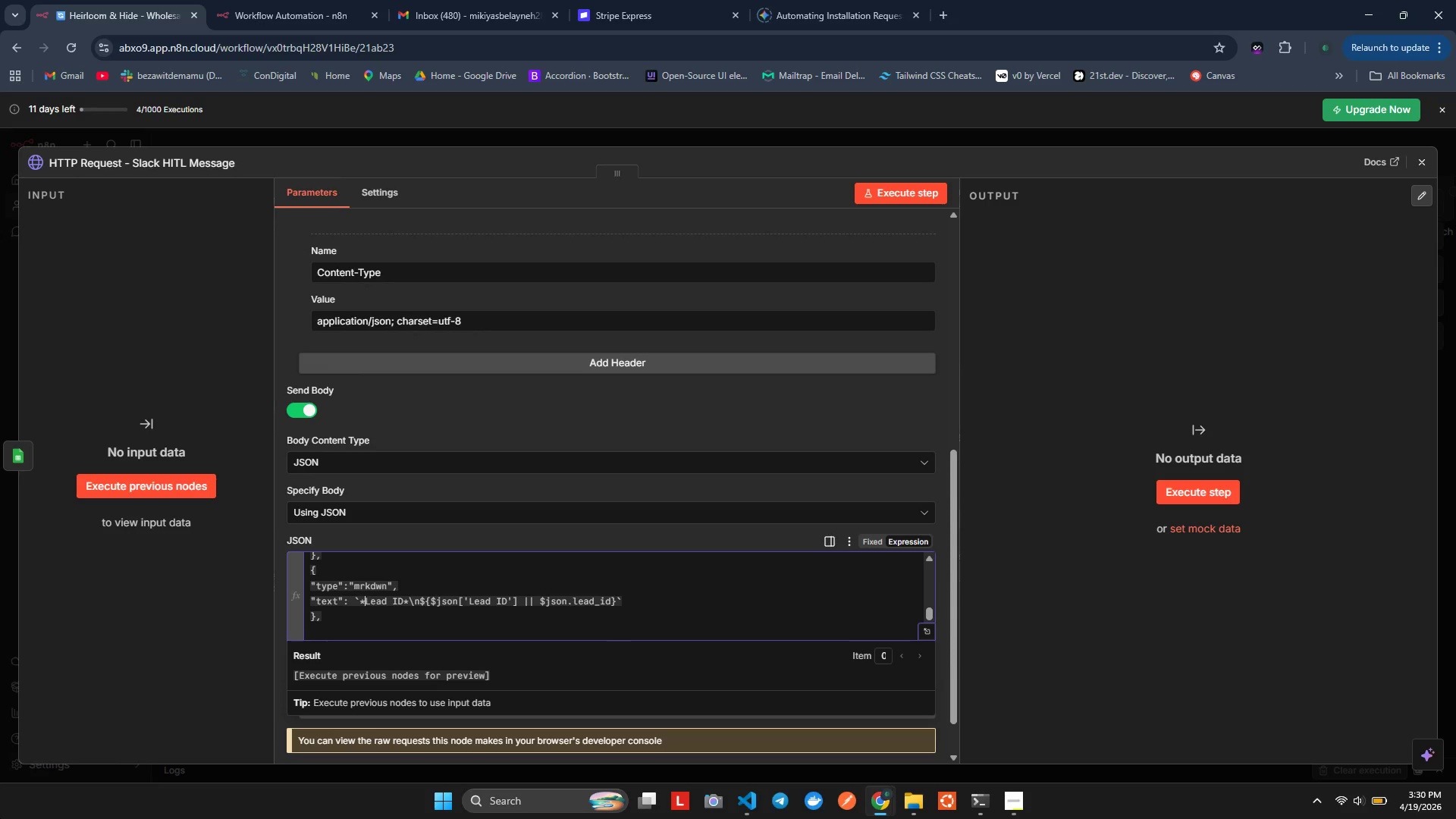 
key(ArrowLeft)
 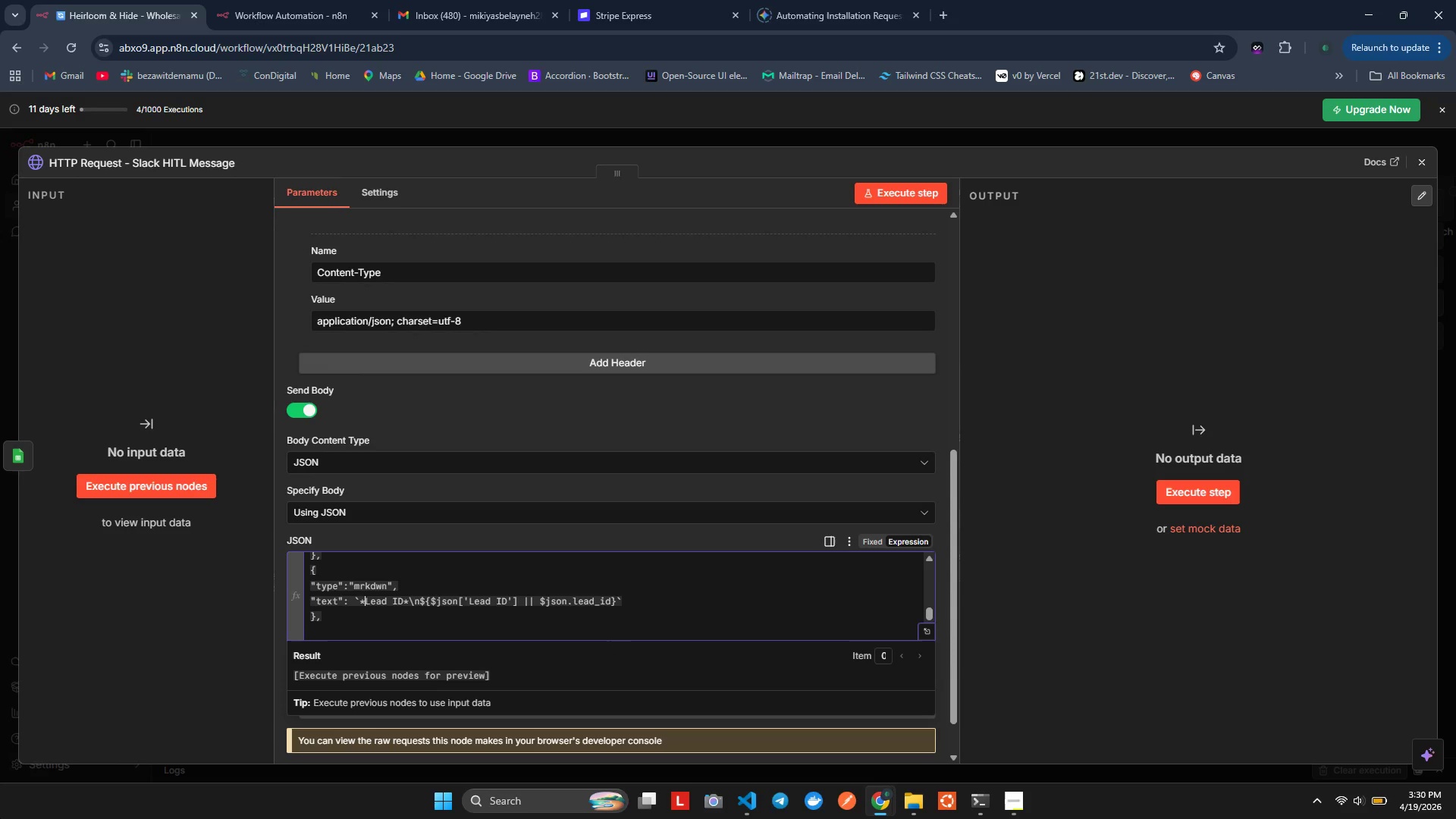 
key(Shift+ArrowRight)
 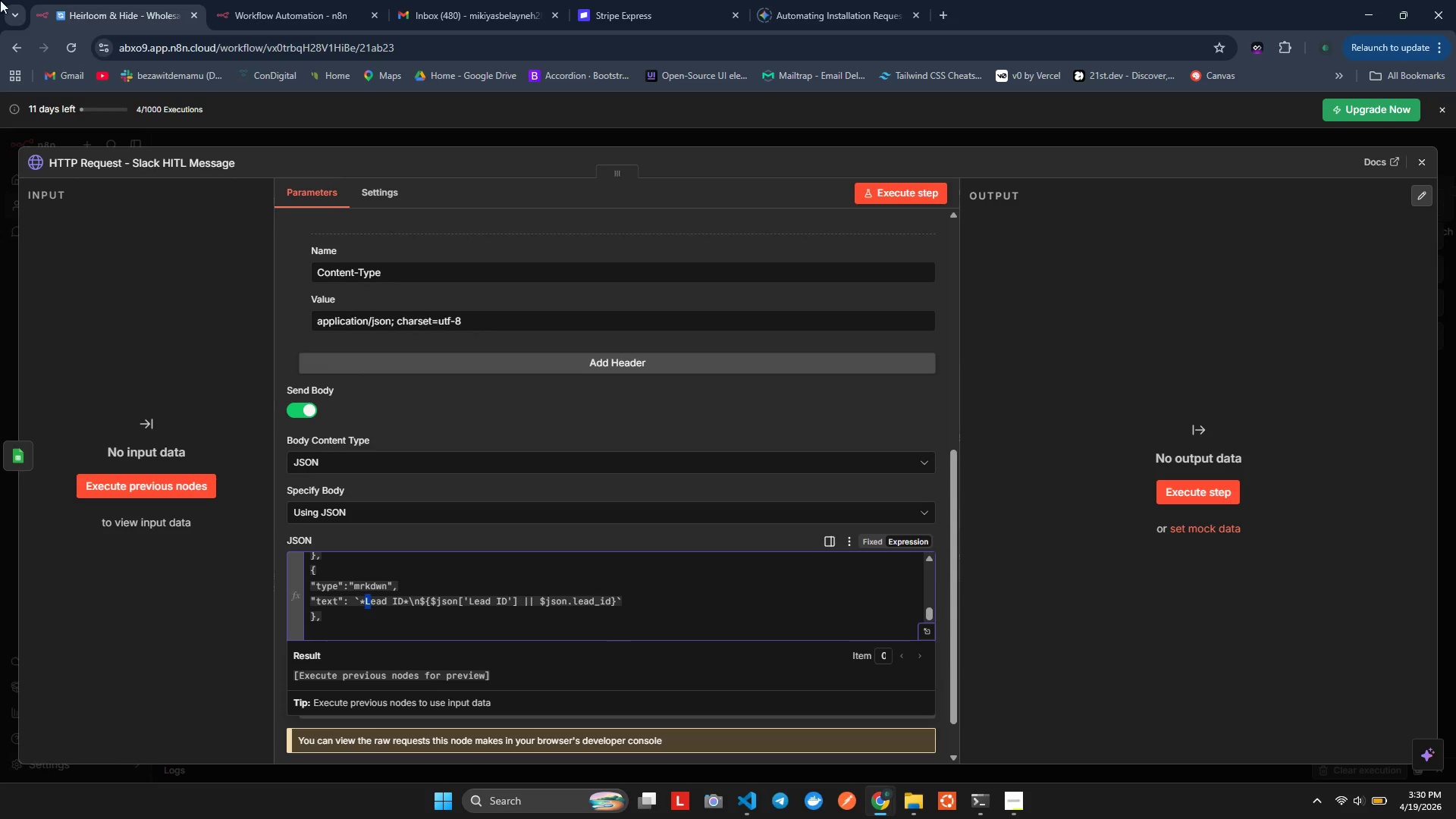 
key(Shift+ArrowRight)
 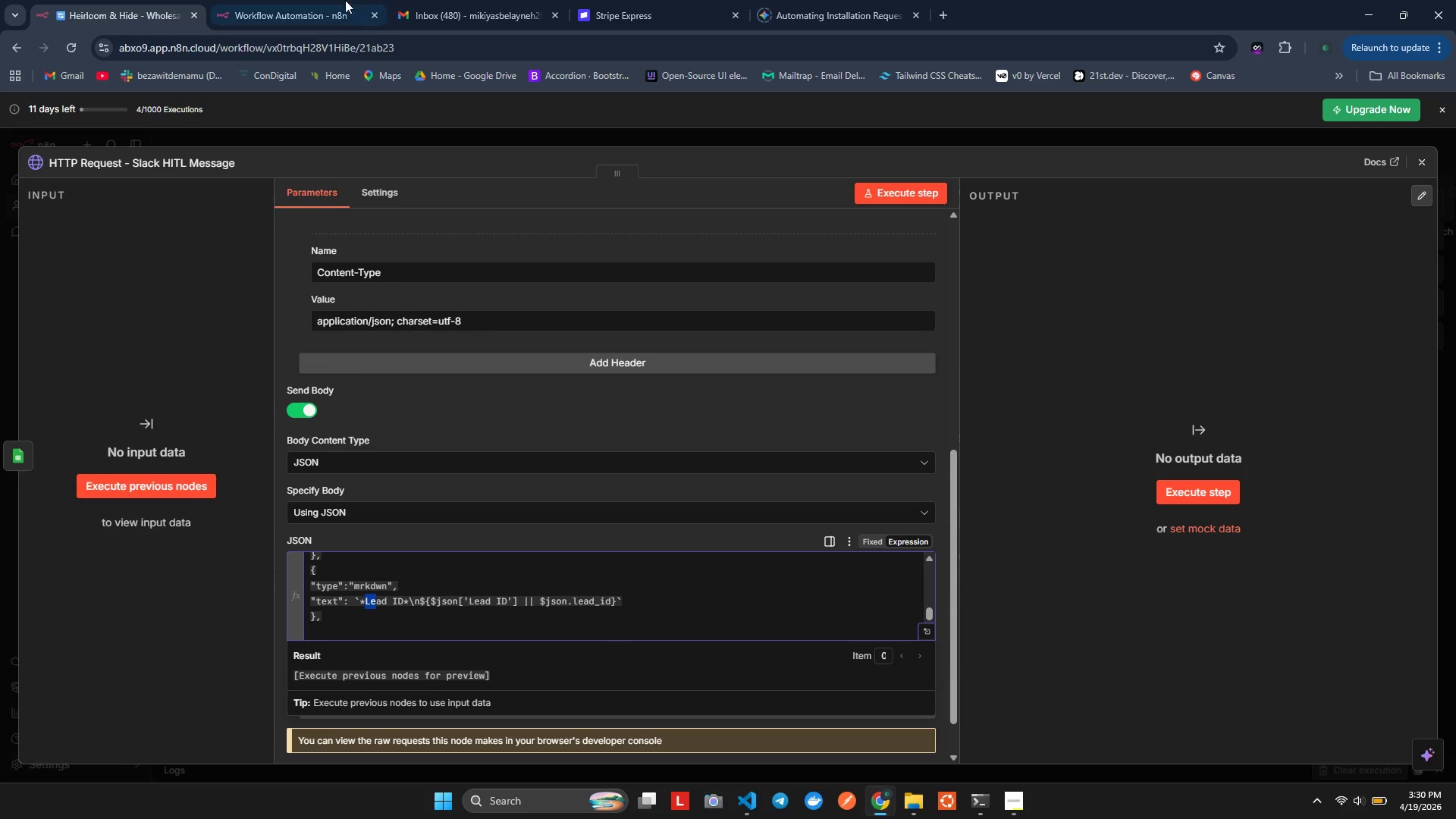 
key(Shift+ArrowRight)
 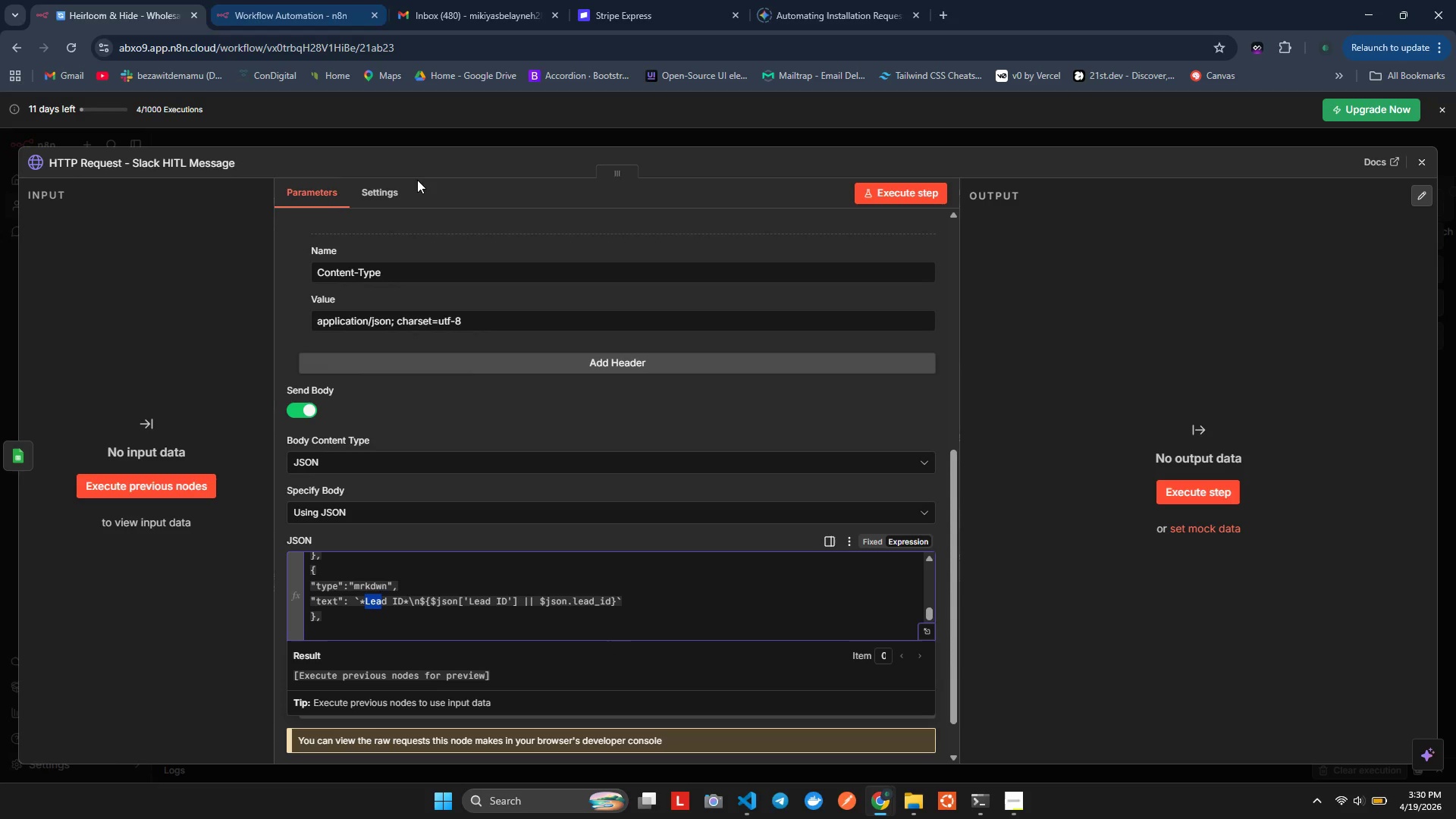 
key(Shift+ArrowRight)
 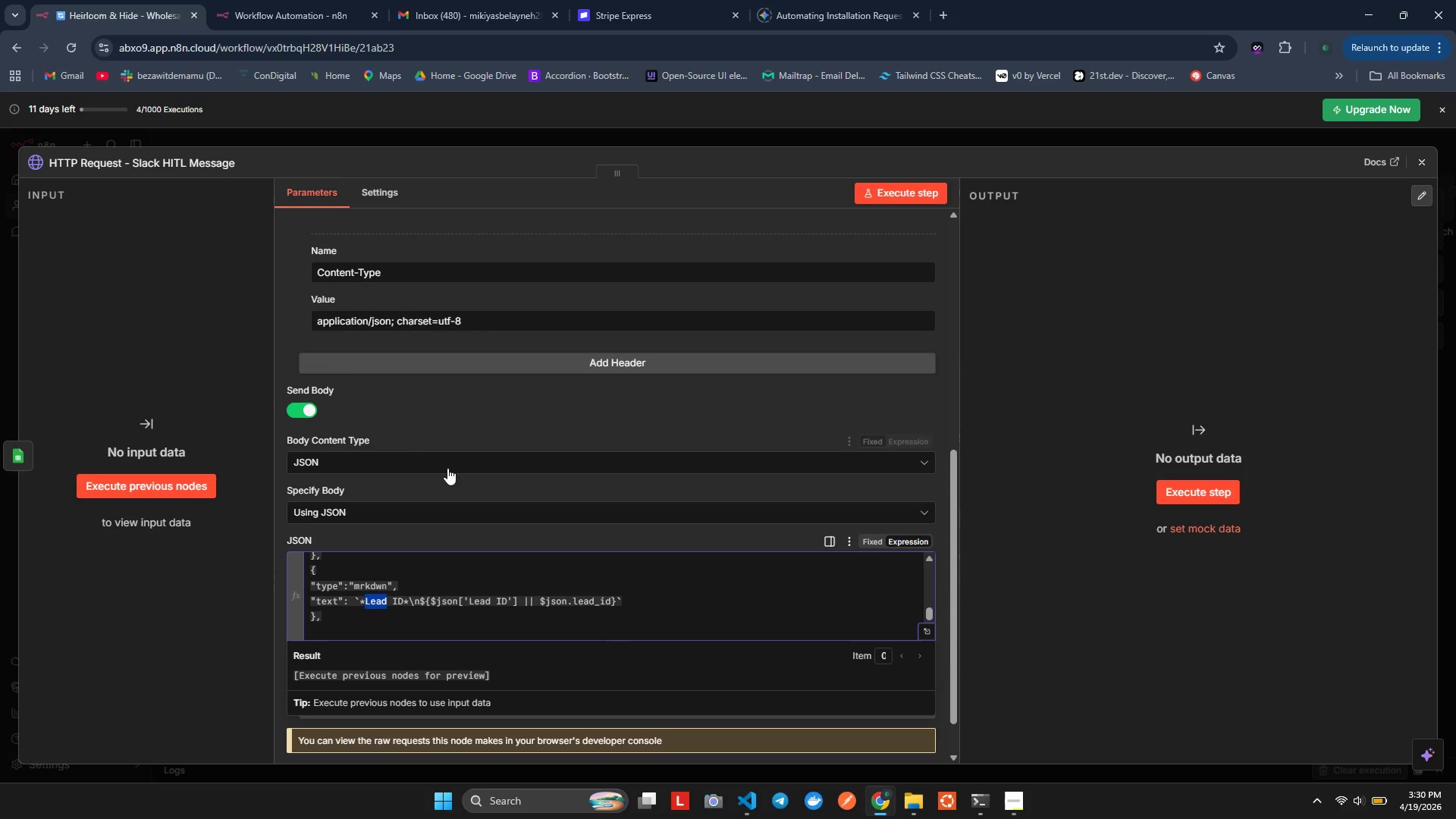 
key(Shift+ArrowRight)
 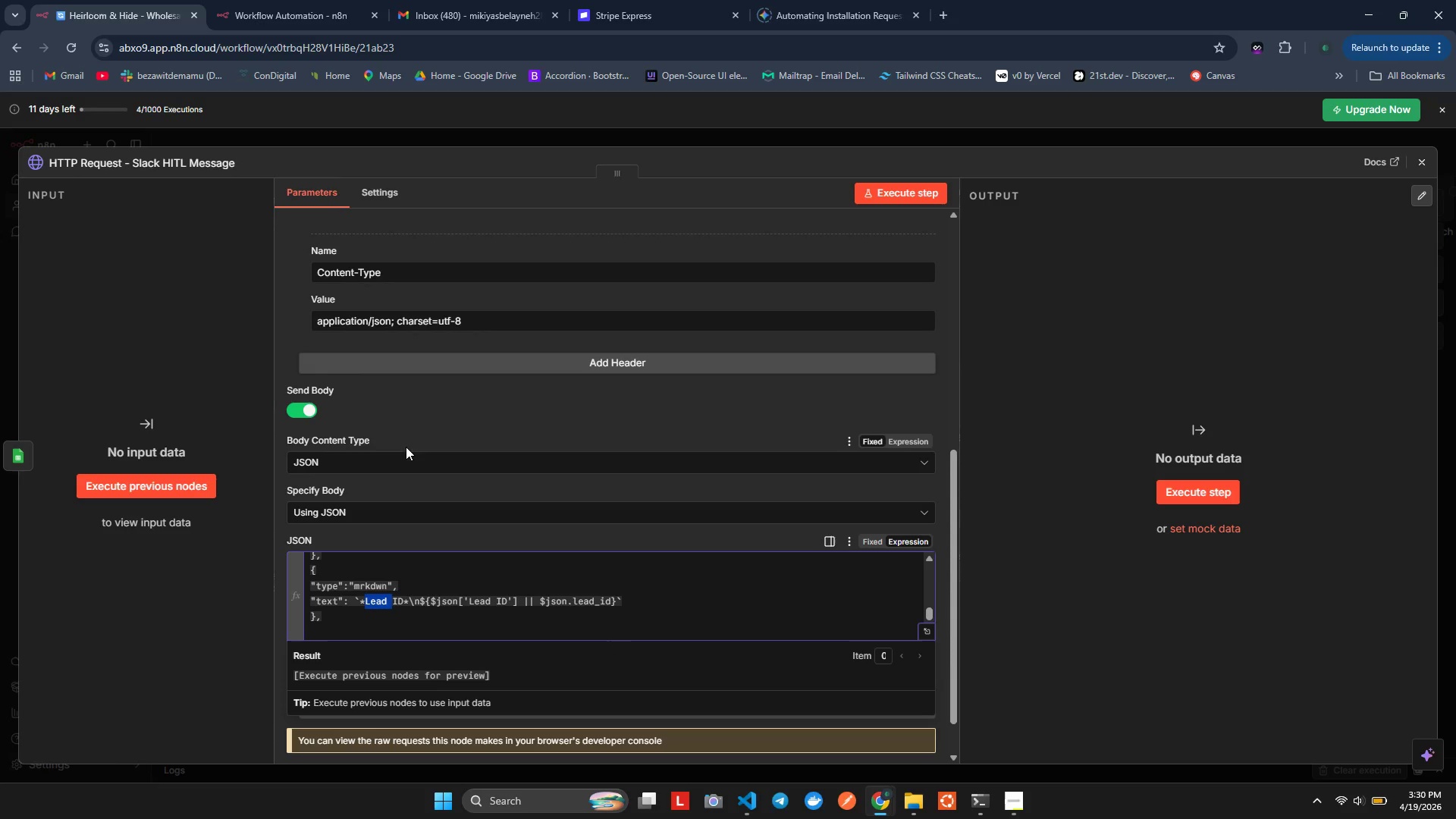 
key(Shift+ArrowRight)
 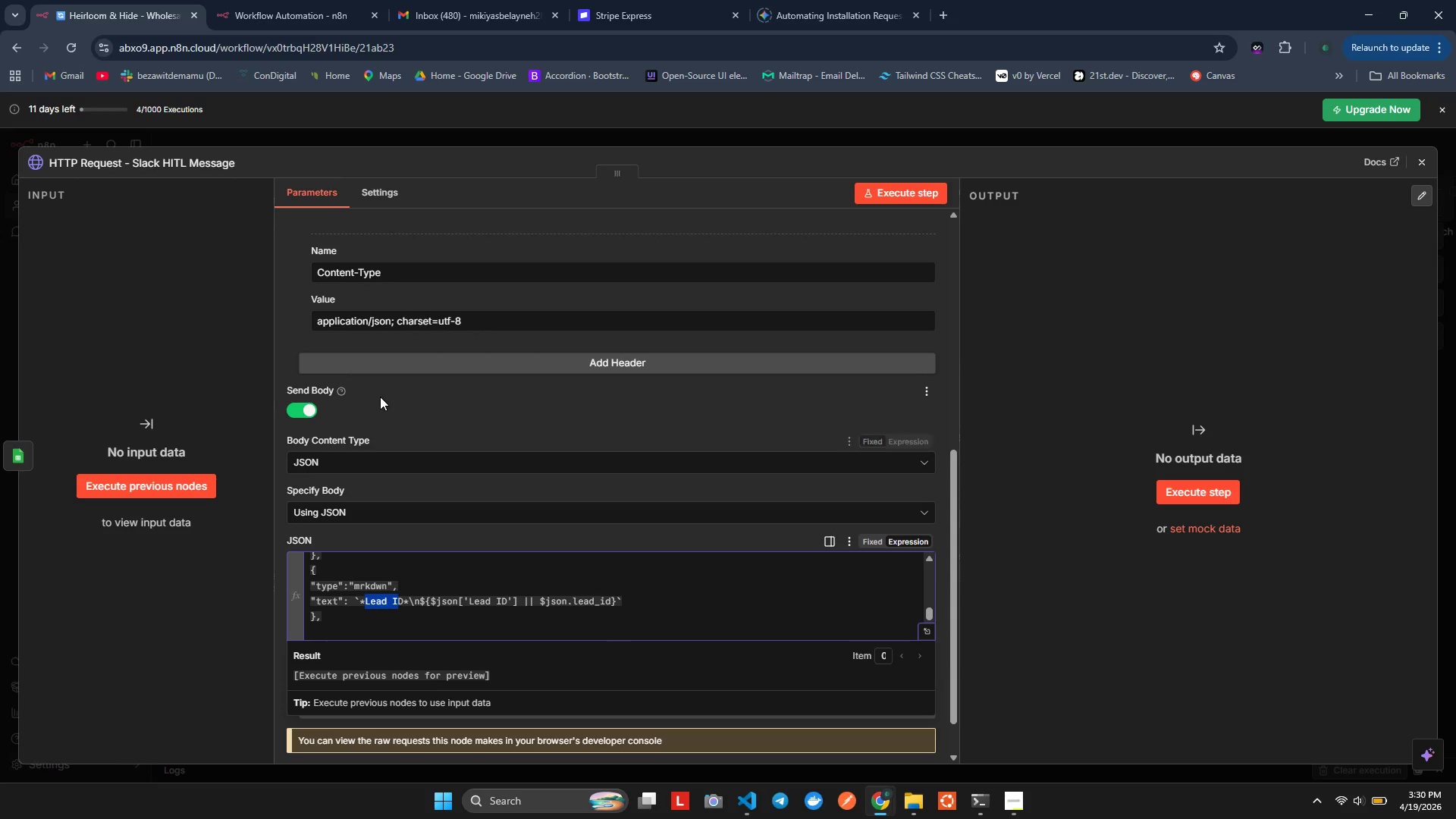 
key(Shift+ArrowRight)
 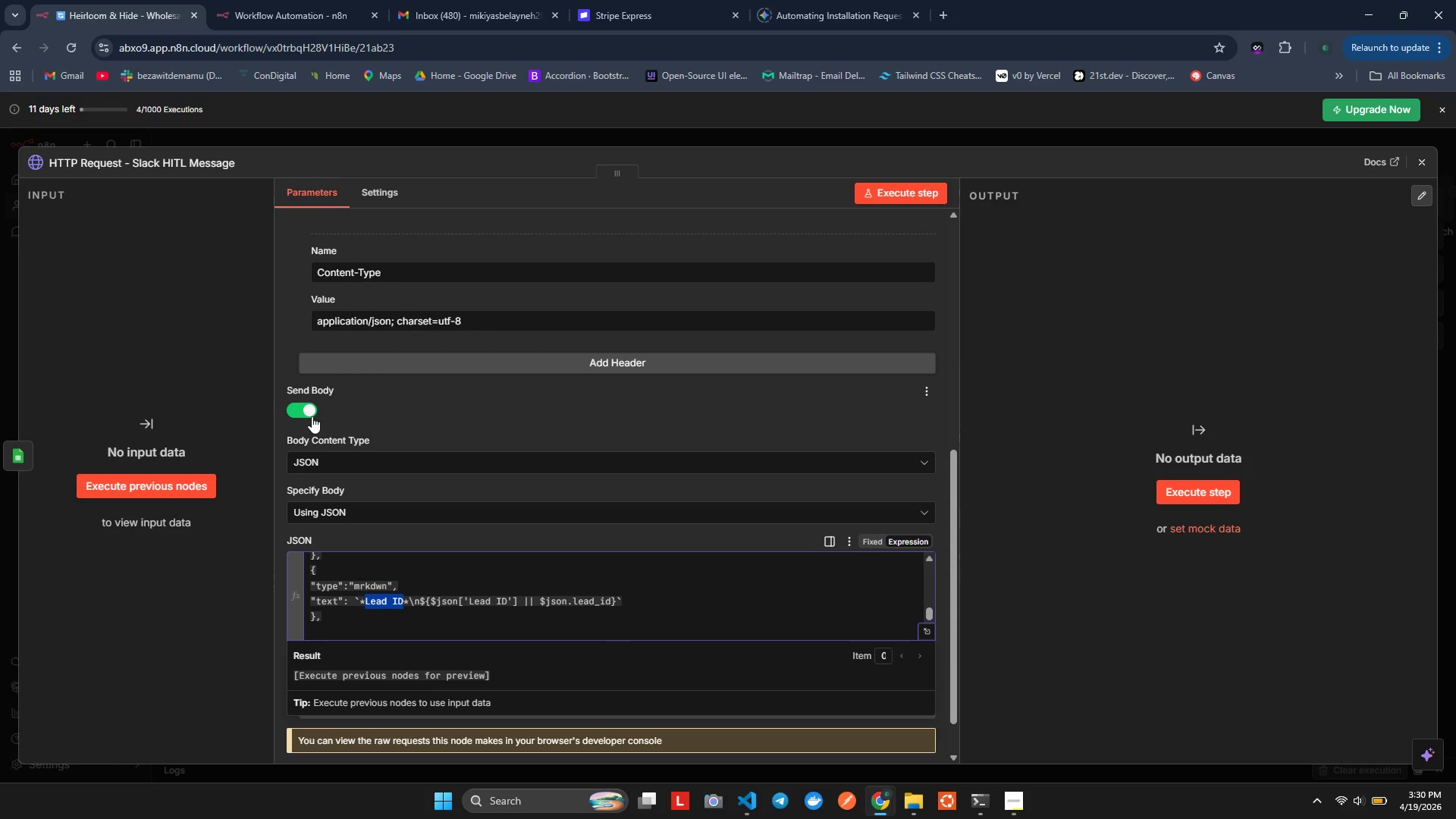 
left_click([312, 417])
 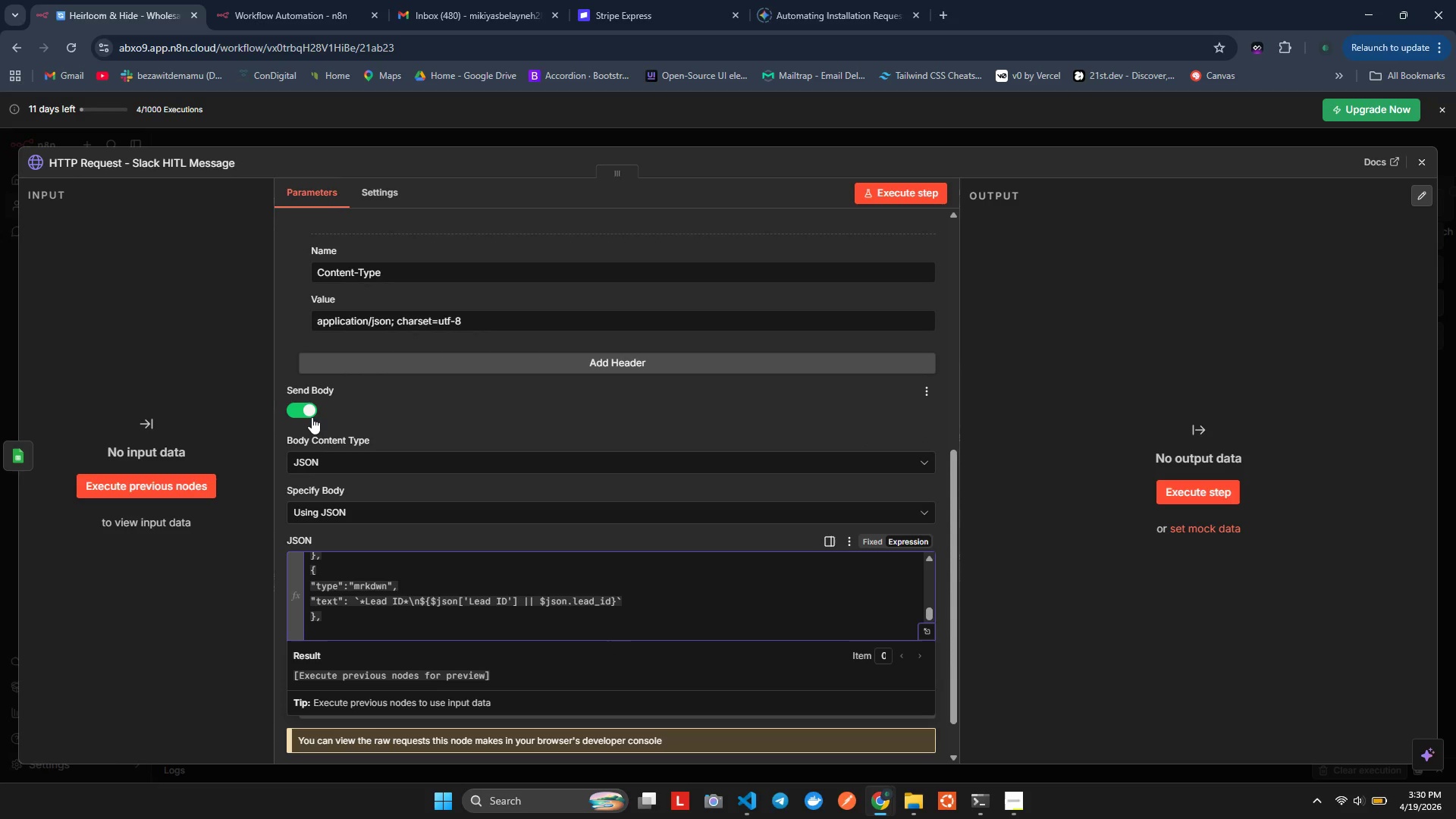 
hold_key(key=ShiftLeft, duration=0.33)
 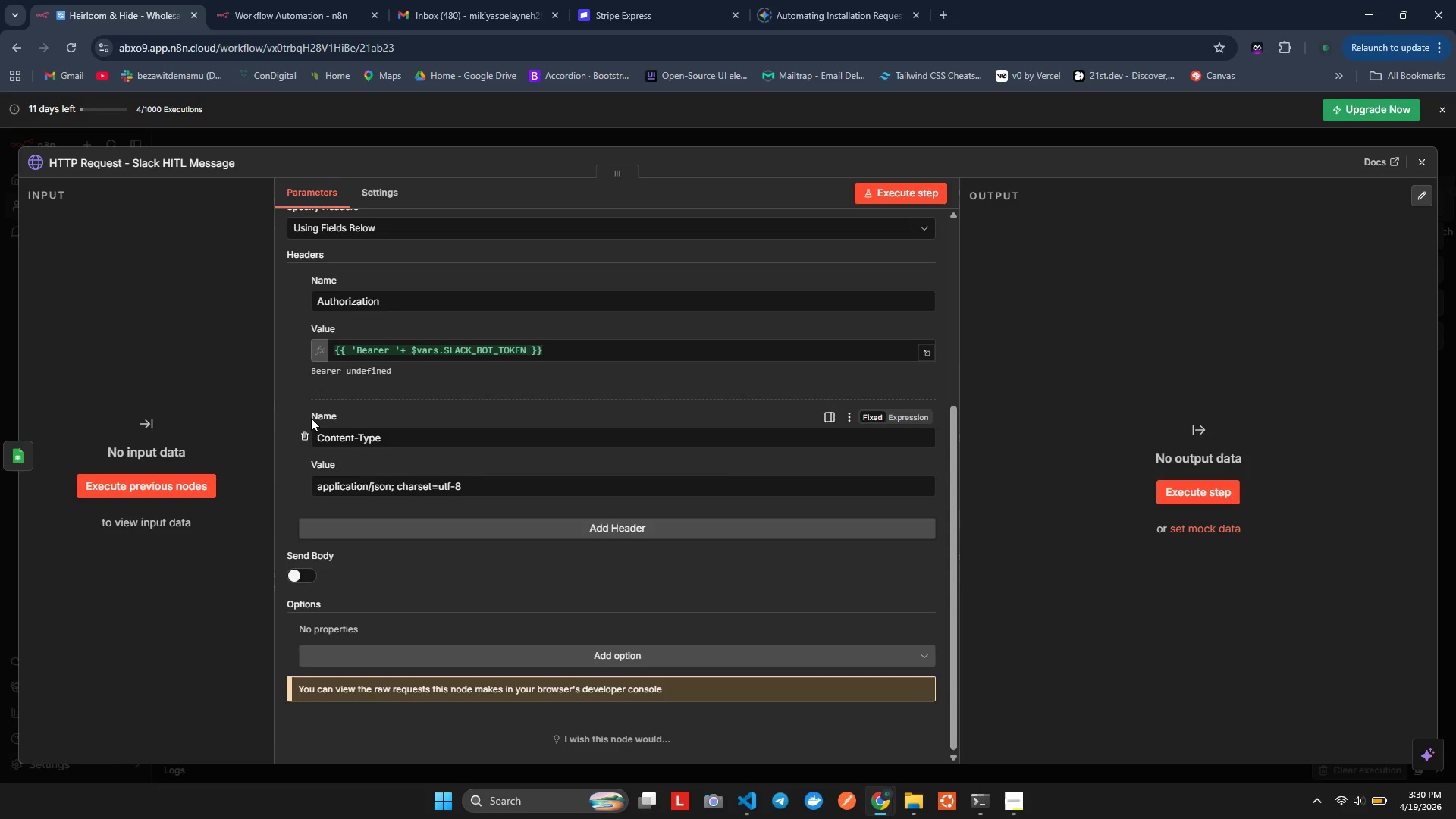 
left_click([311, 418])
 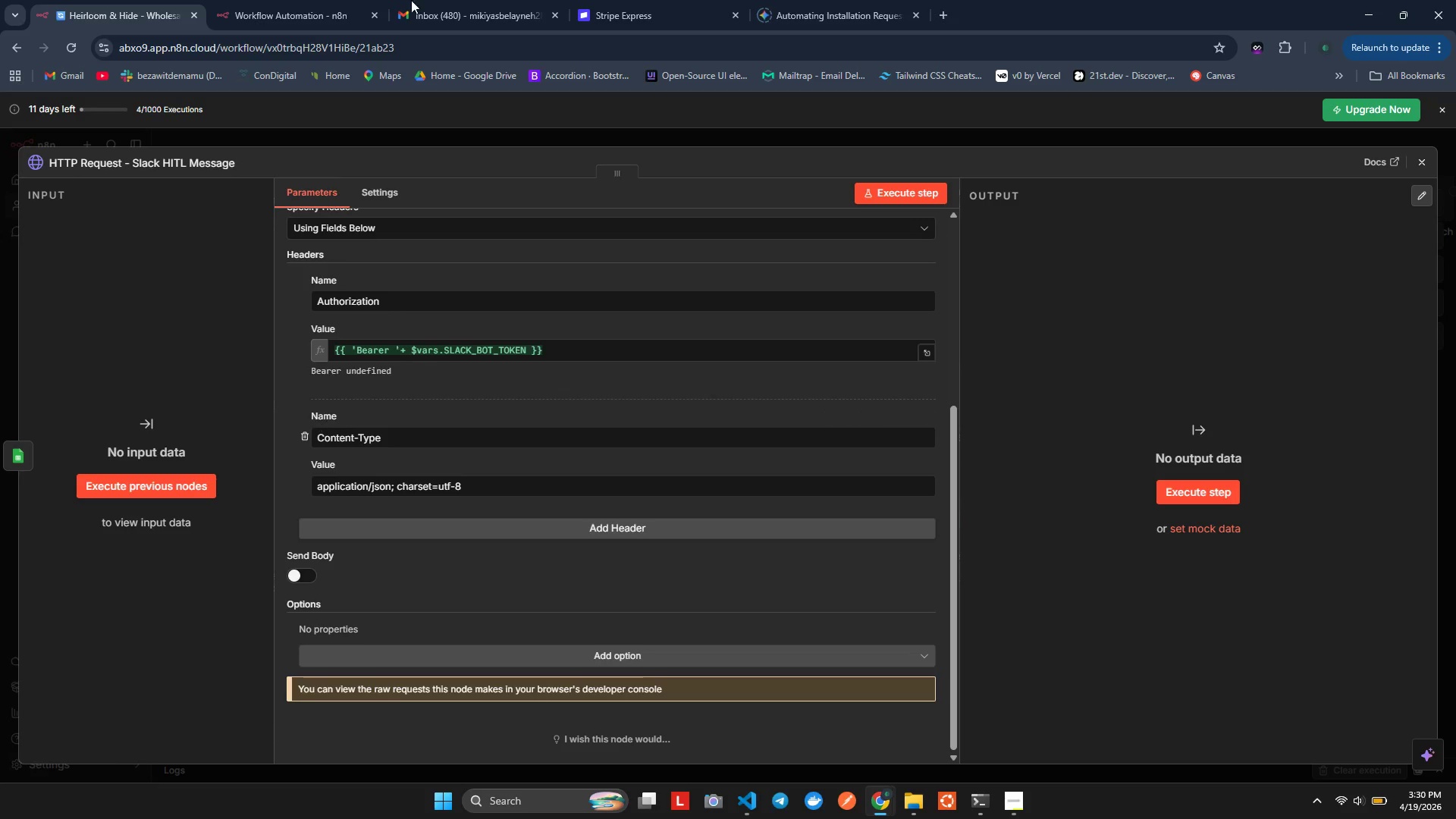 
wait(6.56)
 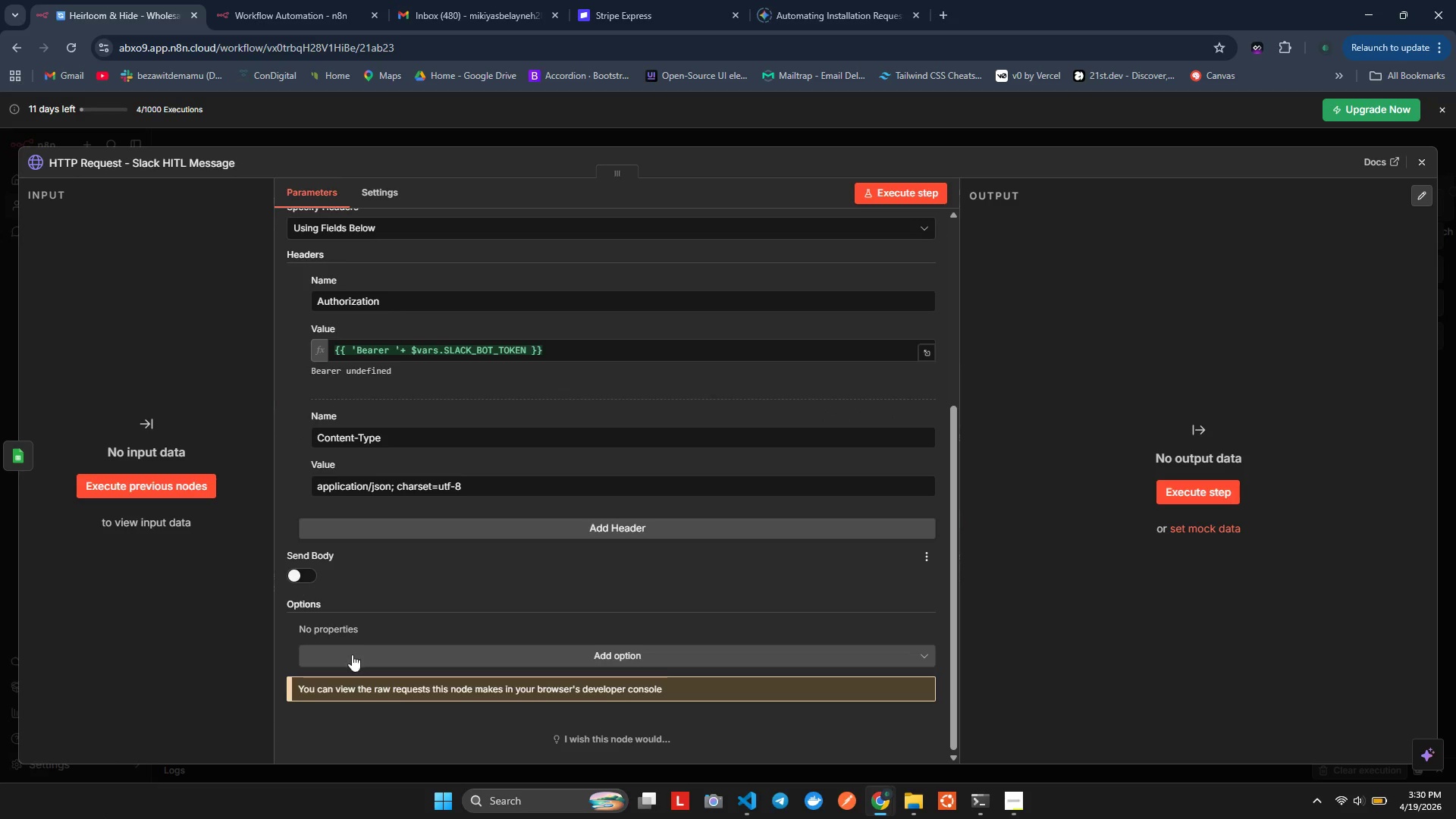 
scroll: coordinate [437, 667], scroll_direction: down, amount: 3.0
 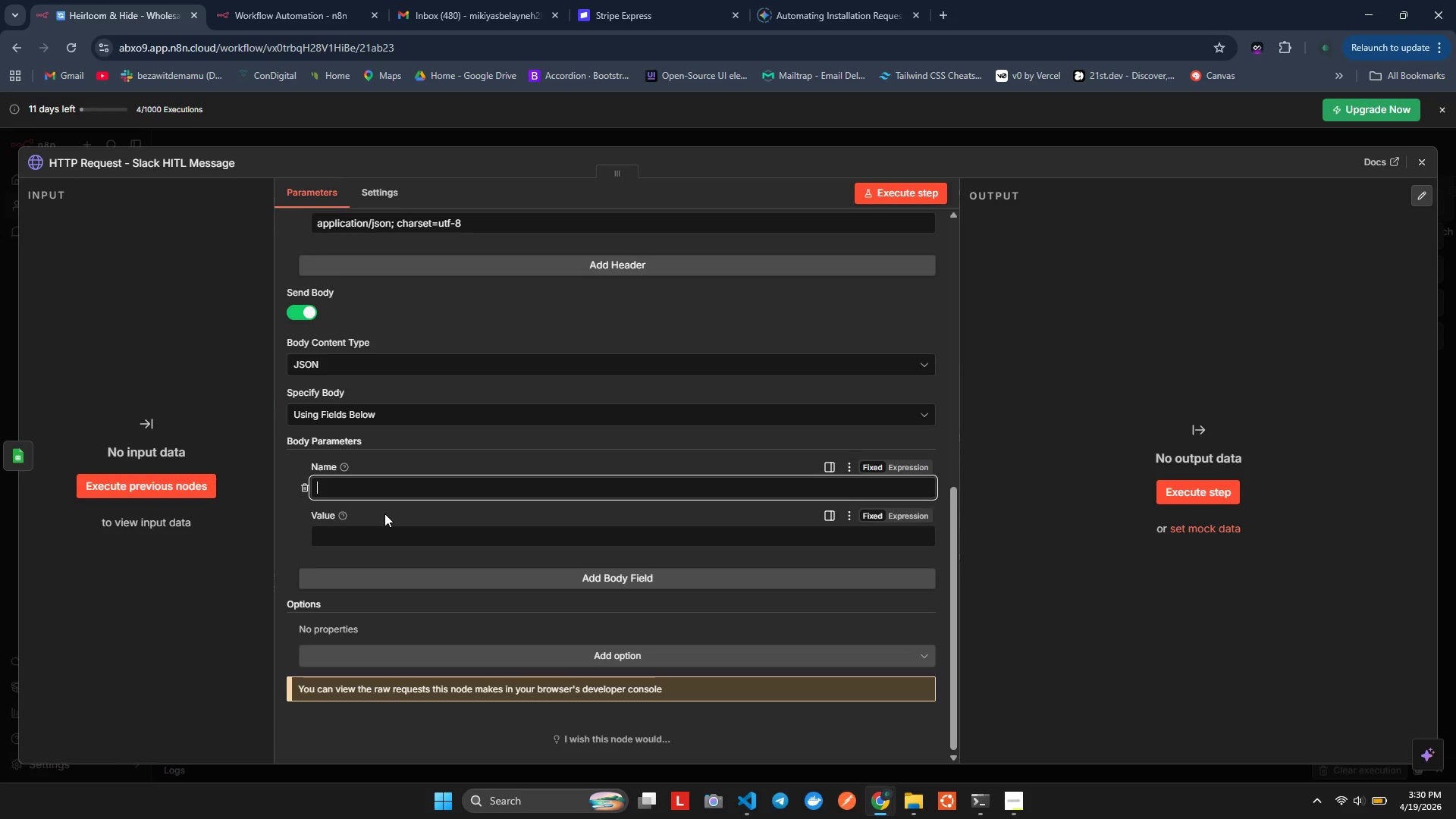 
left_click([300, 574])
 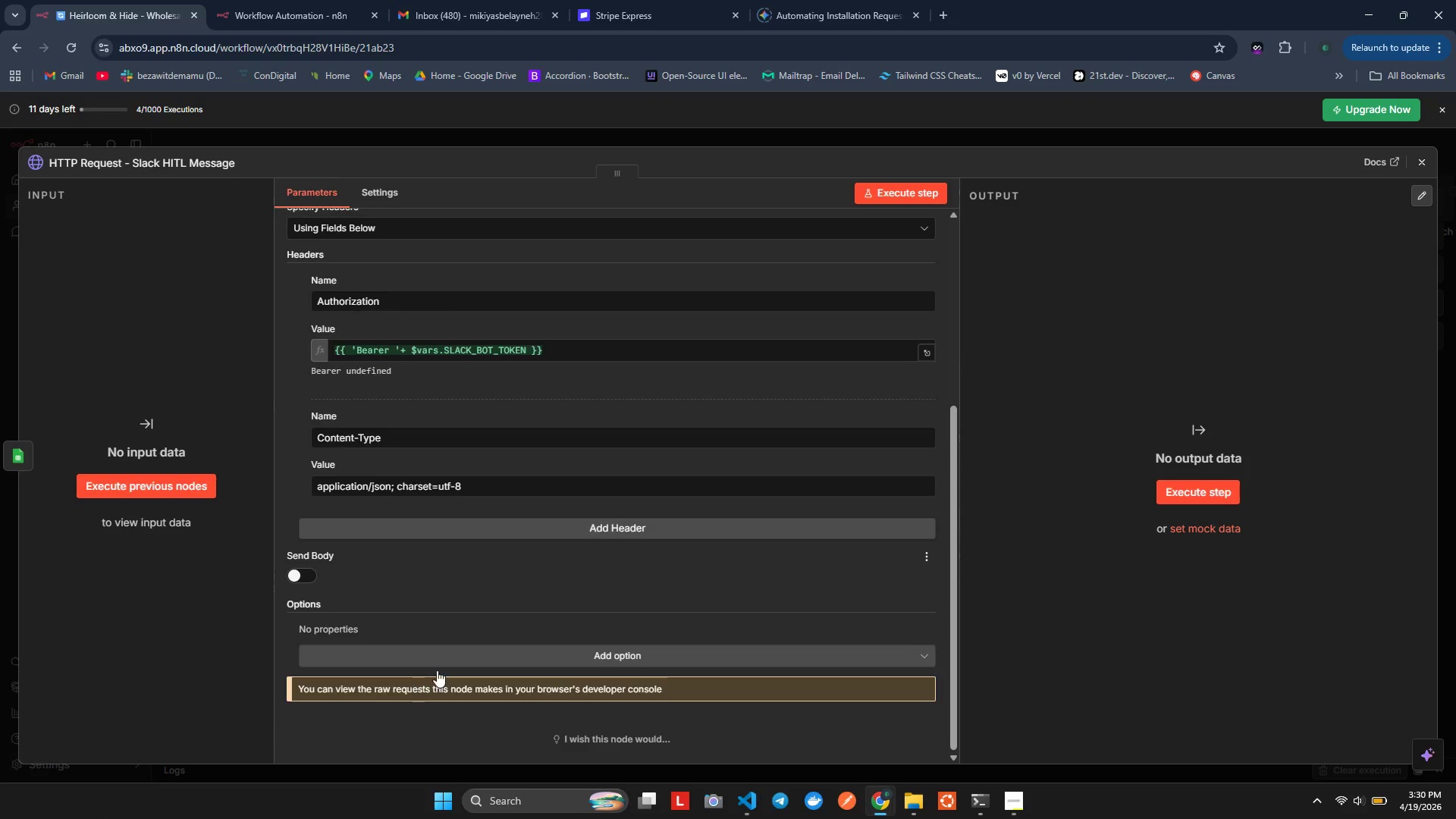 
wait(14.48)
 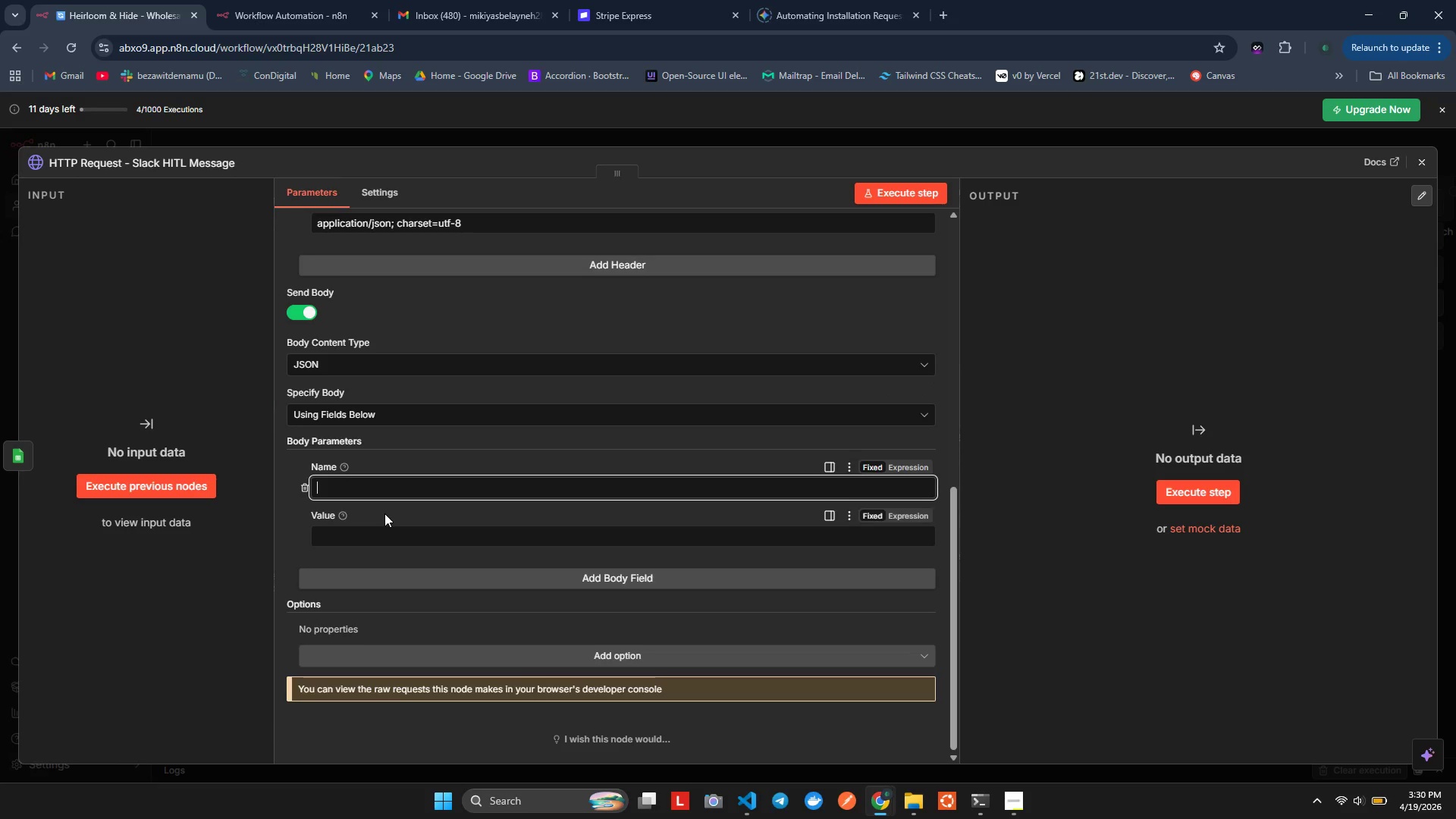 
left_click([384, 514])
 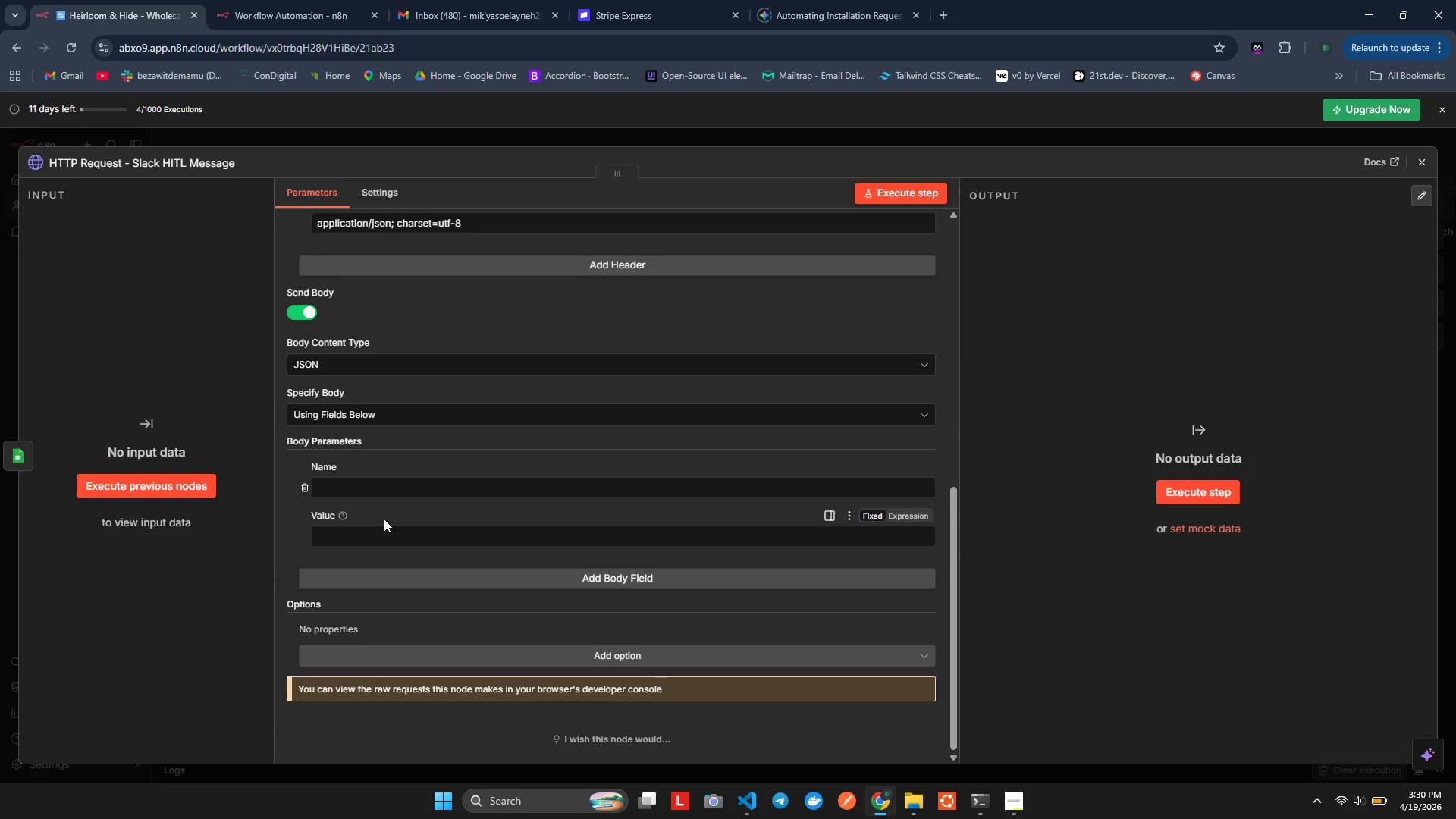 
wait(15.24)
 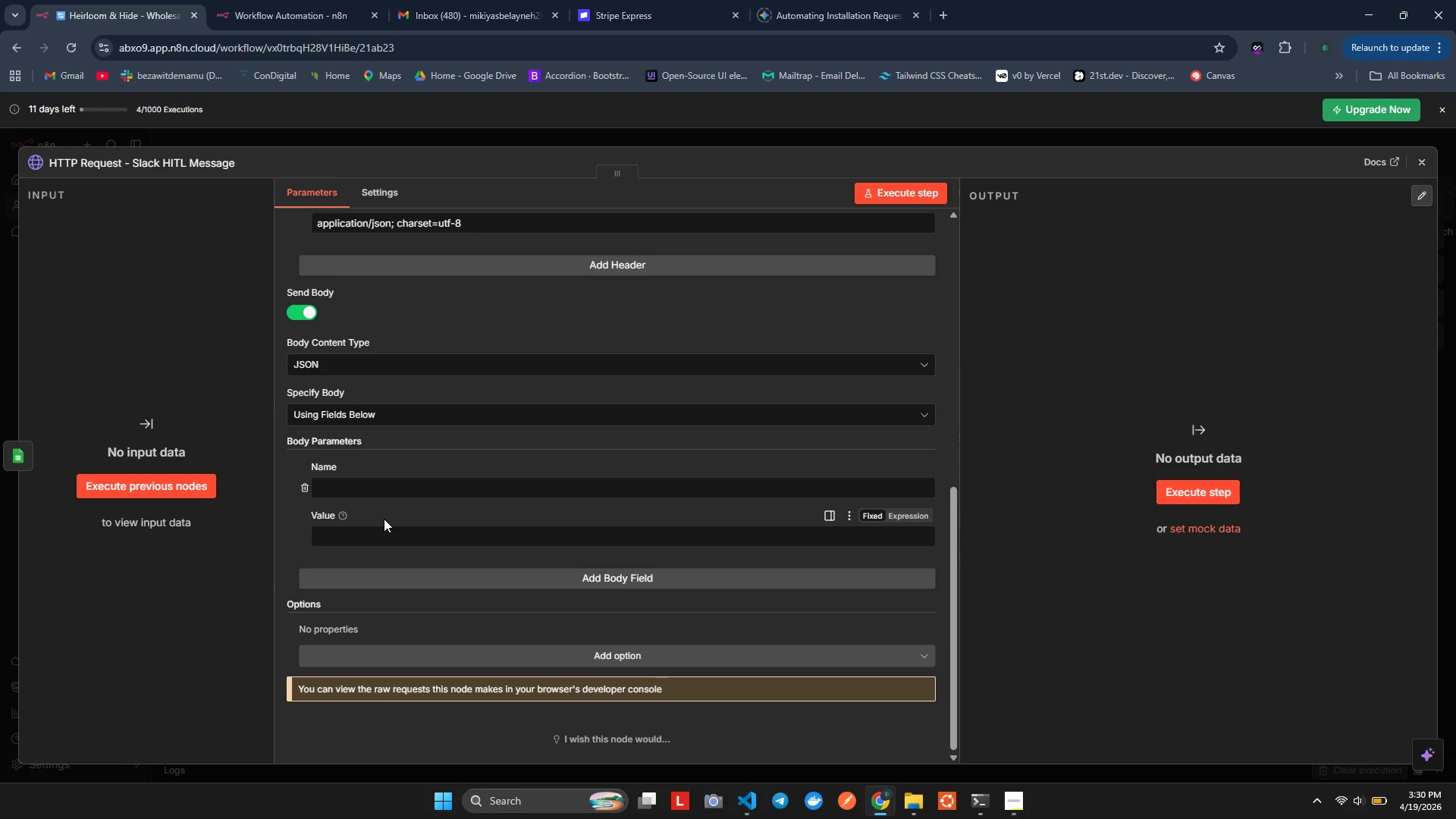 
left_click_drag(start_coordinate=[381, 551], to_coordinate=[378, 487])
 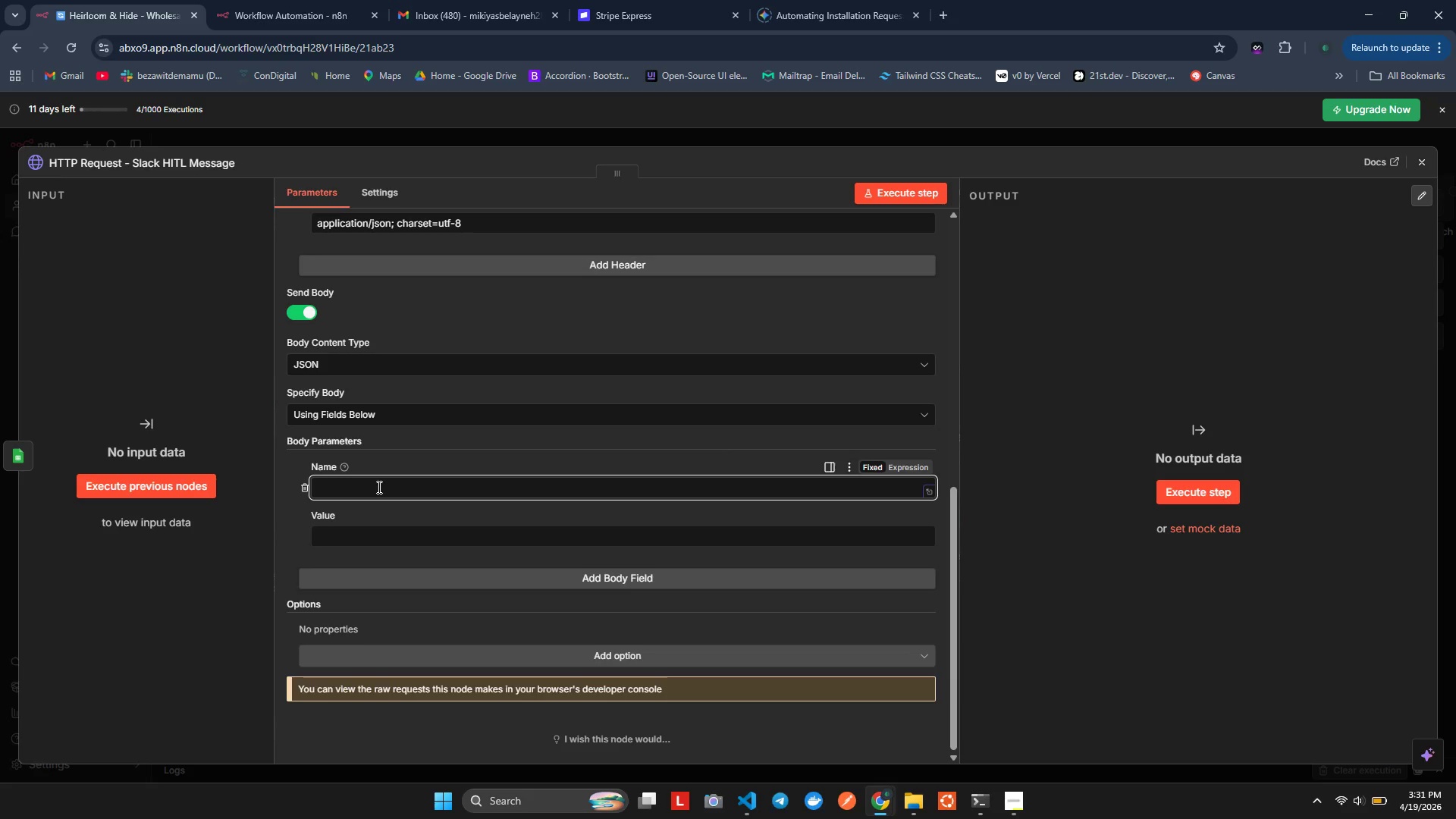 
left_click([378, 487])
 